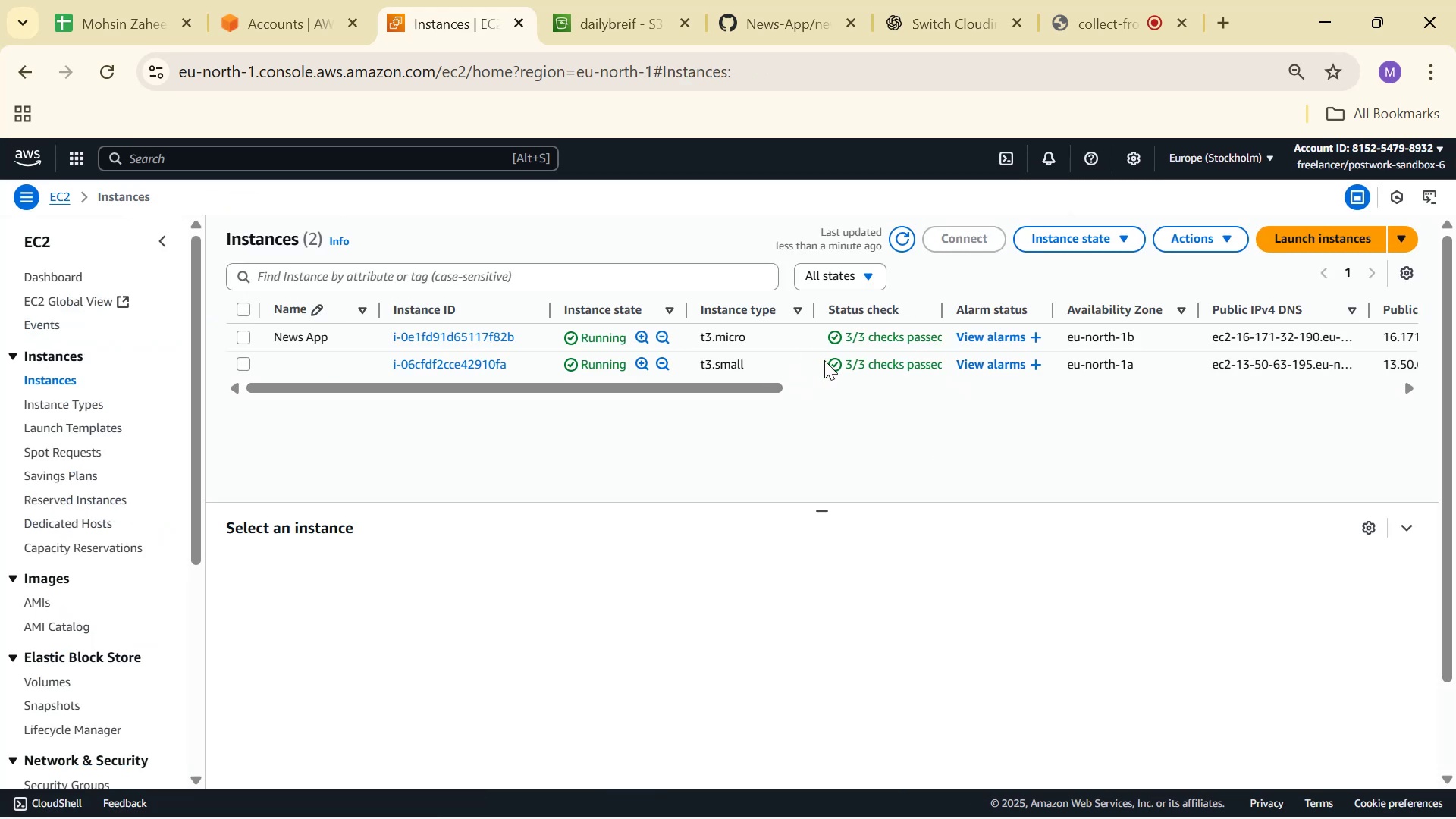 
wait(6.6)
 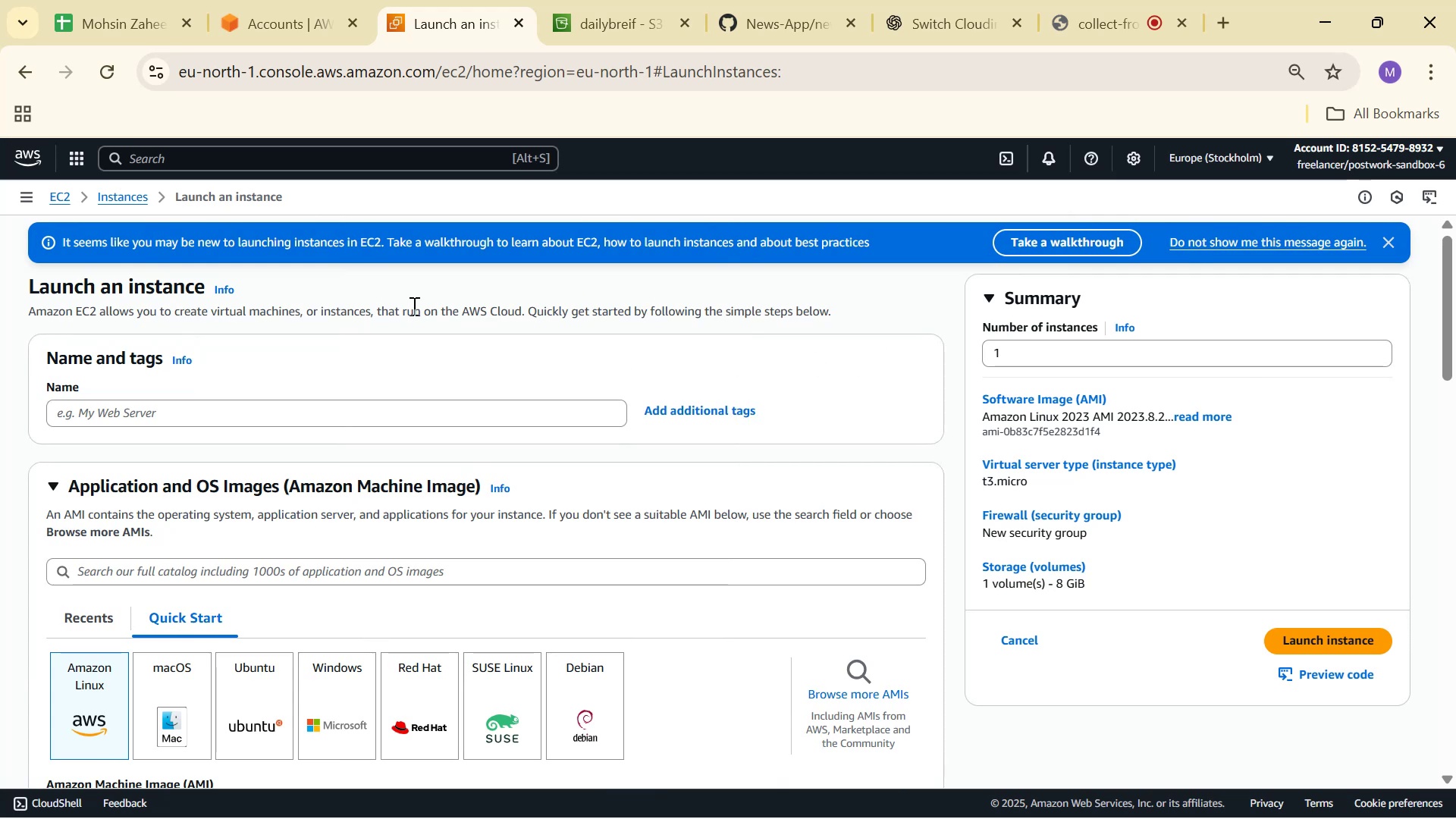 
left_click([447, 334])
 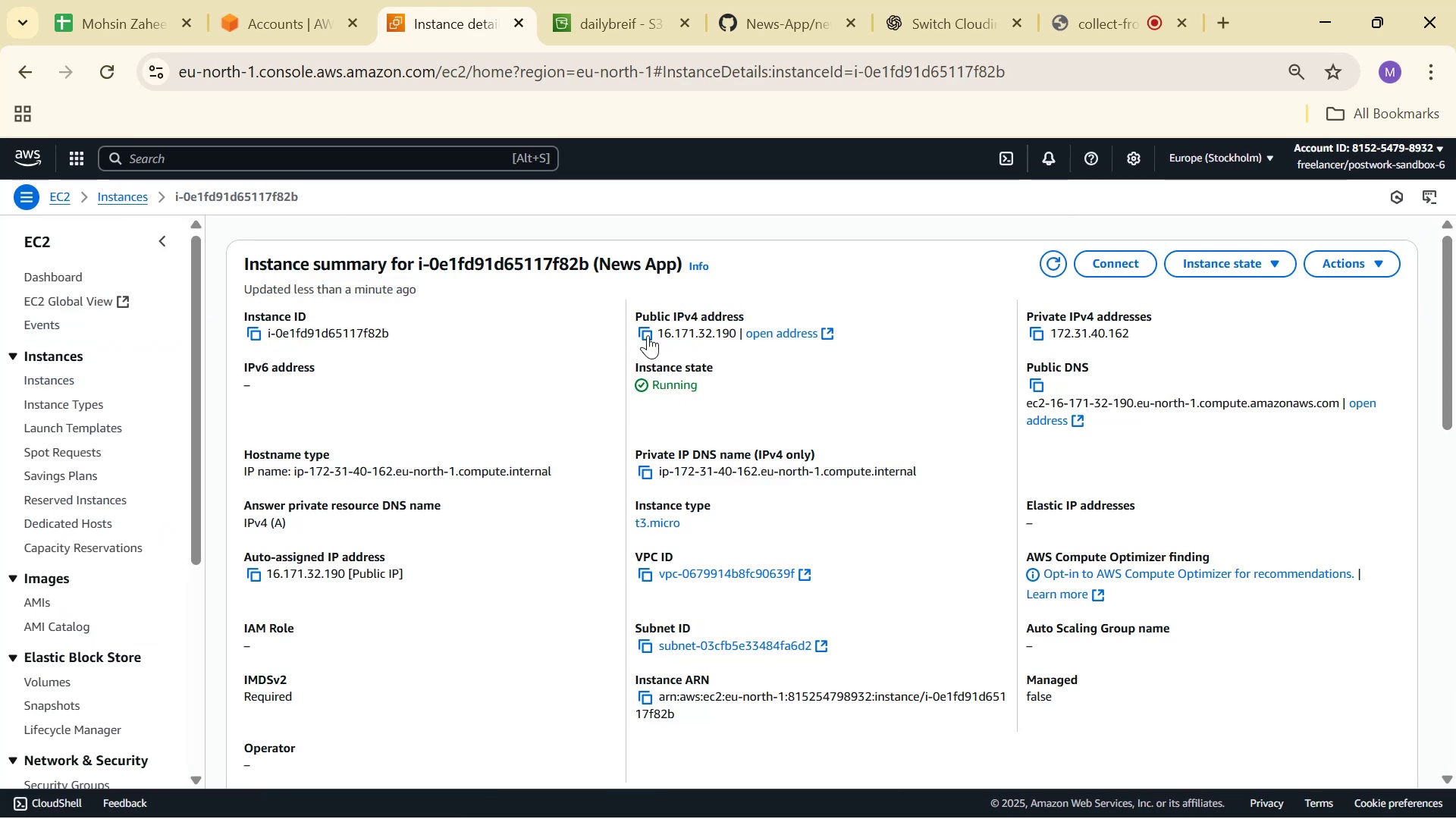 
left_click([774, 0])
 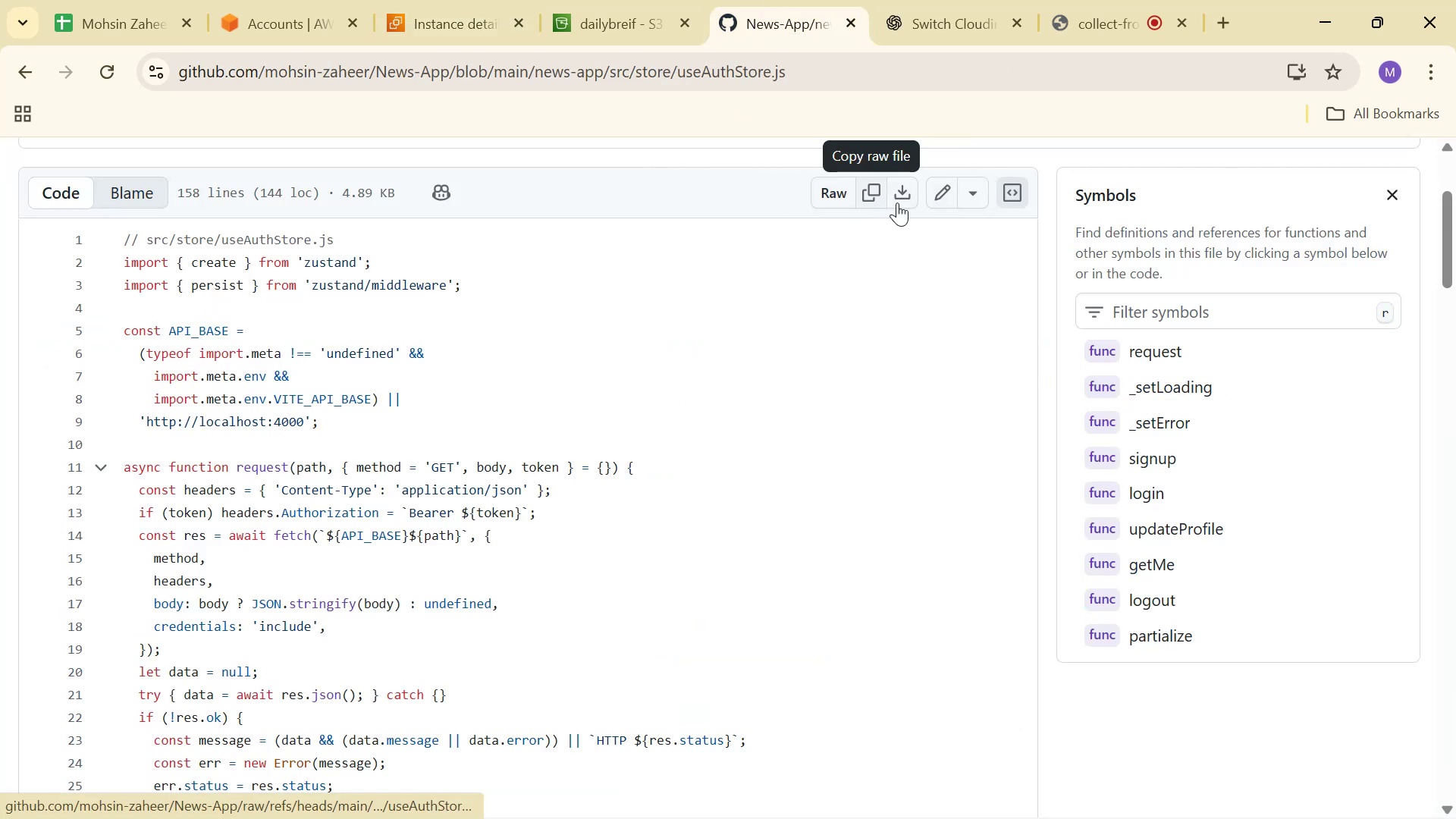 
left_click([934, 193])
 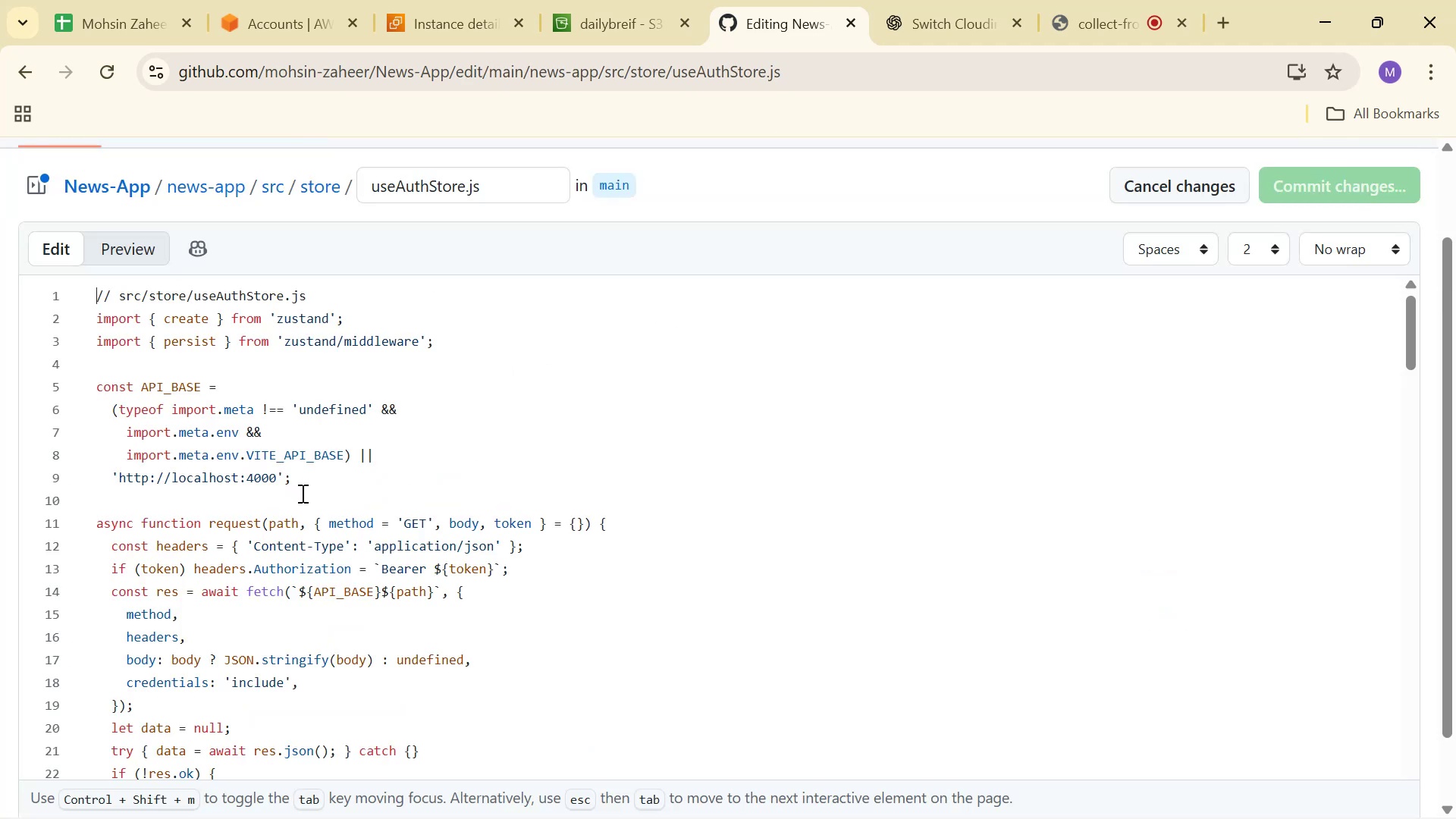 
wait(8.12)
 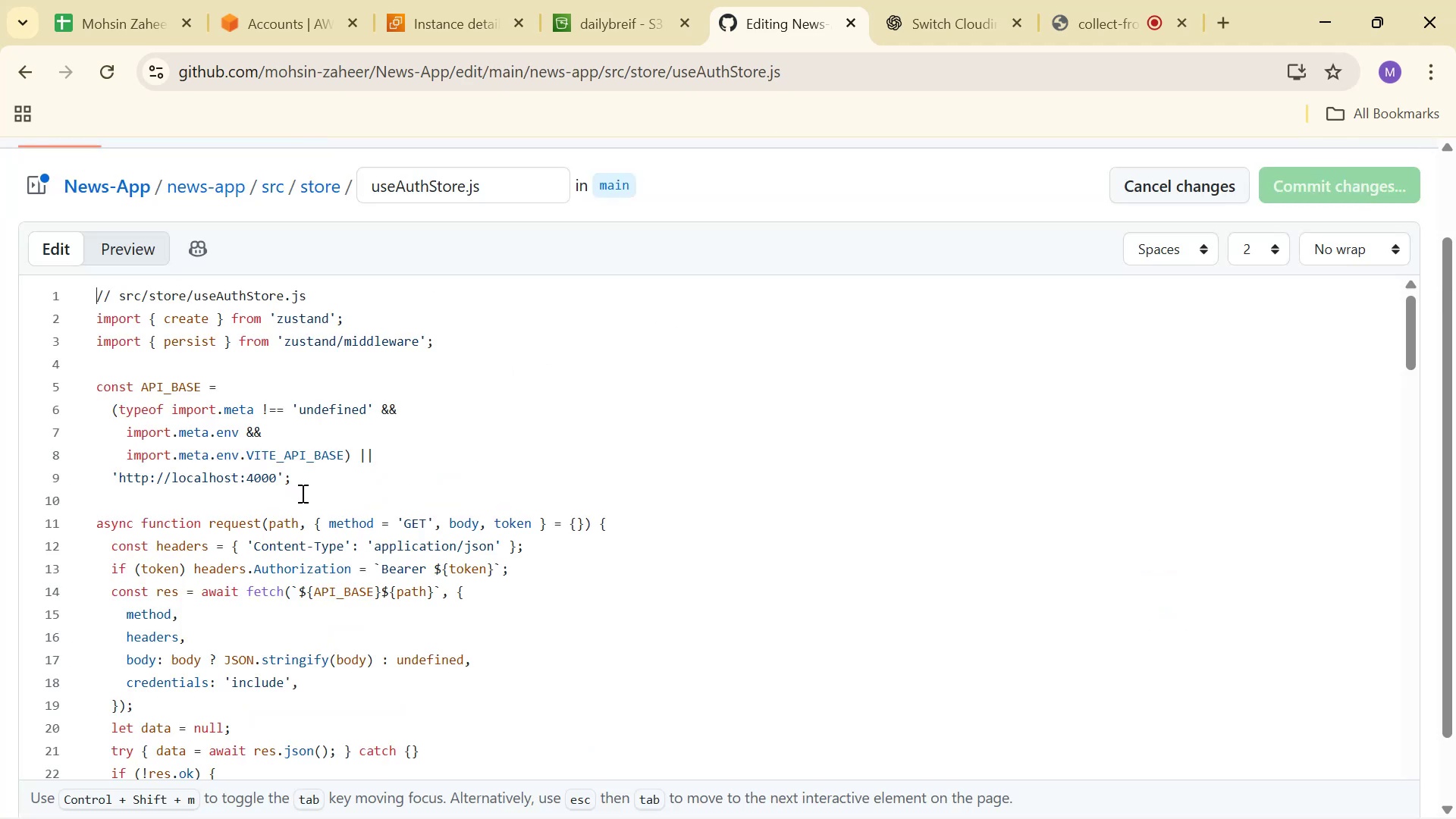 
key(Backspace)
 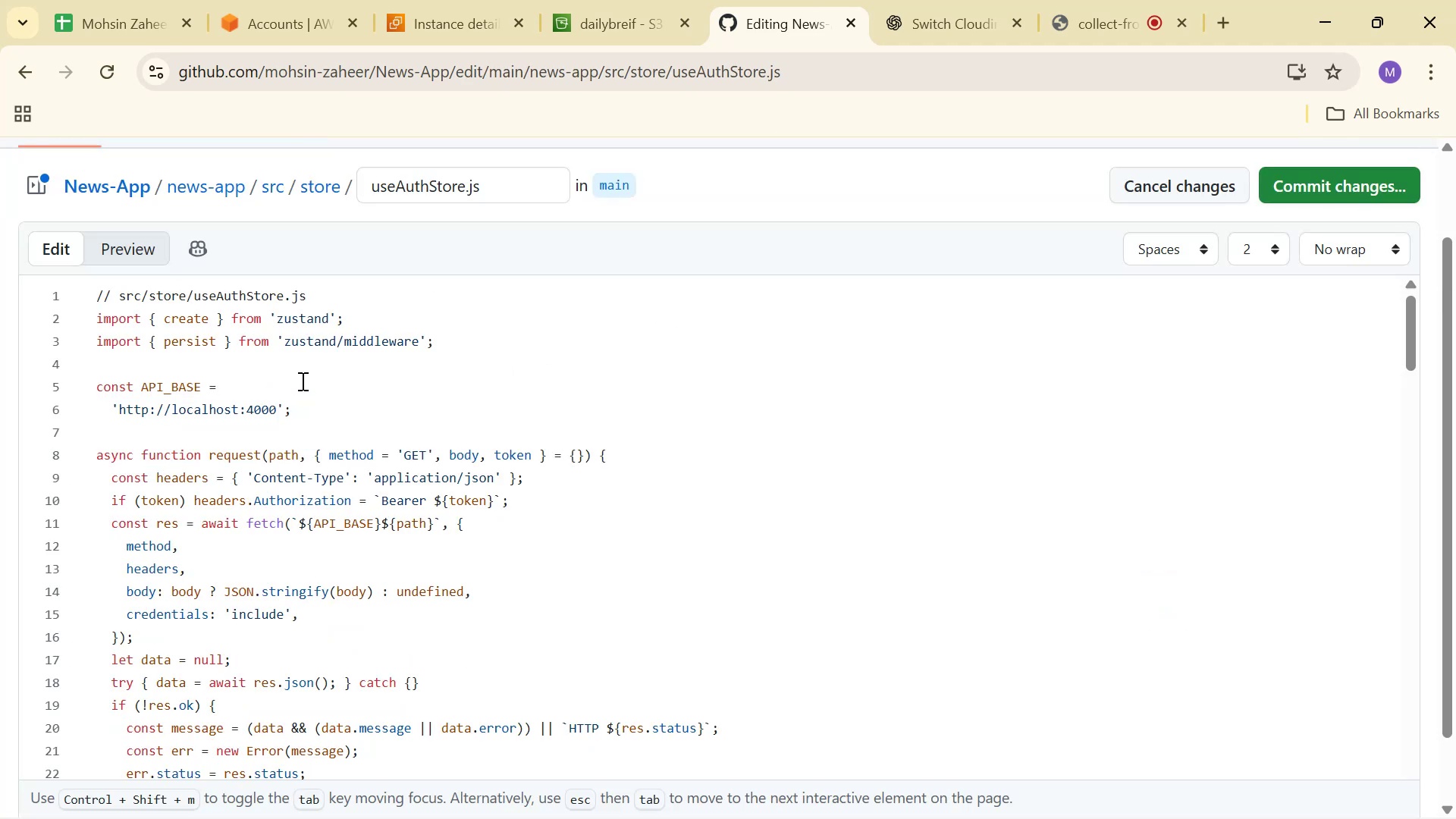 
key(ArrowDown)
 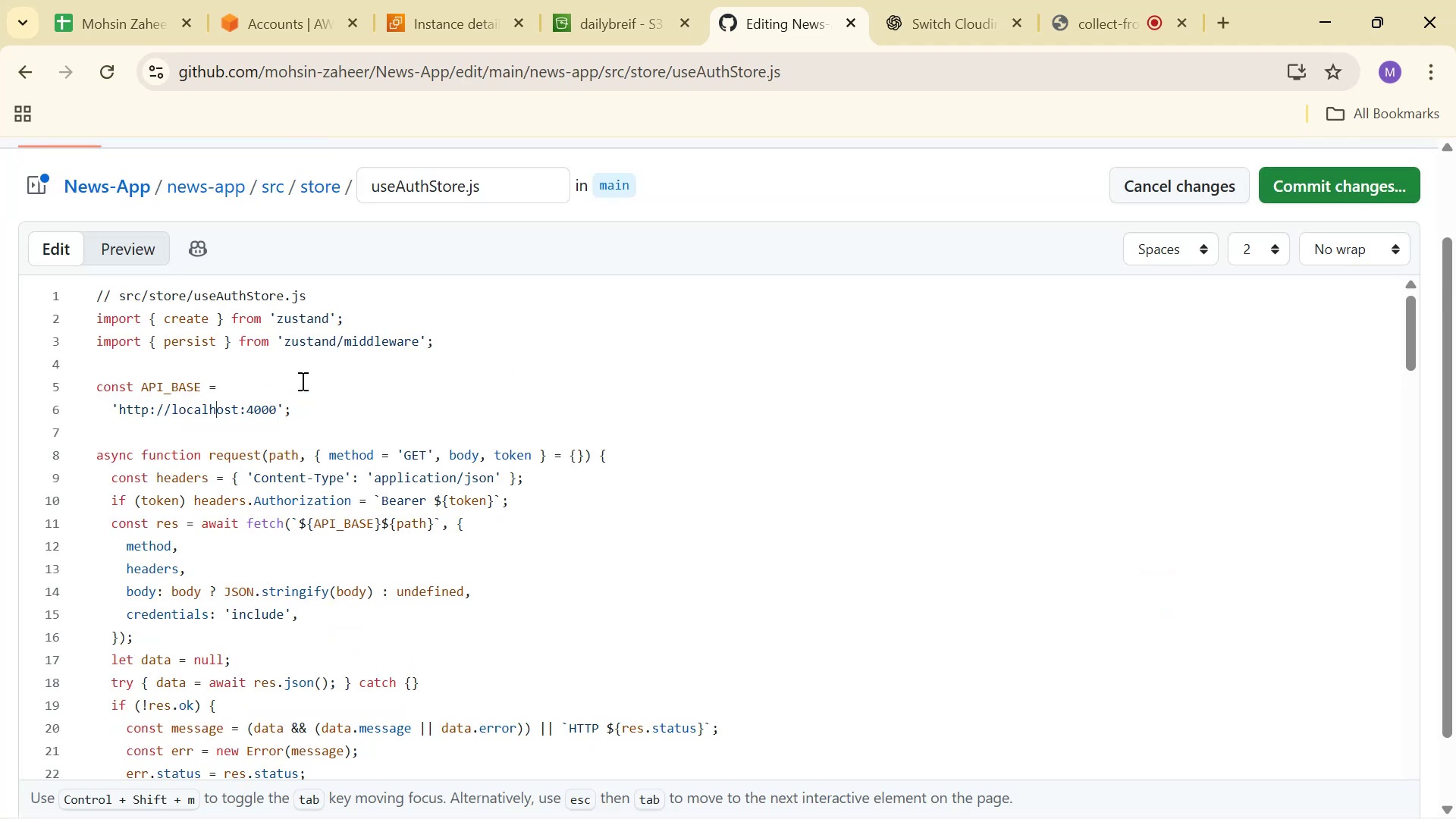 
hold_key(key=ArrowLeft, duration=0.86)
 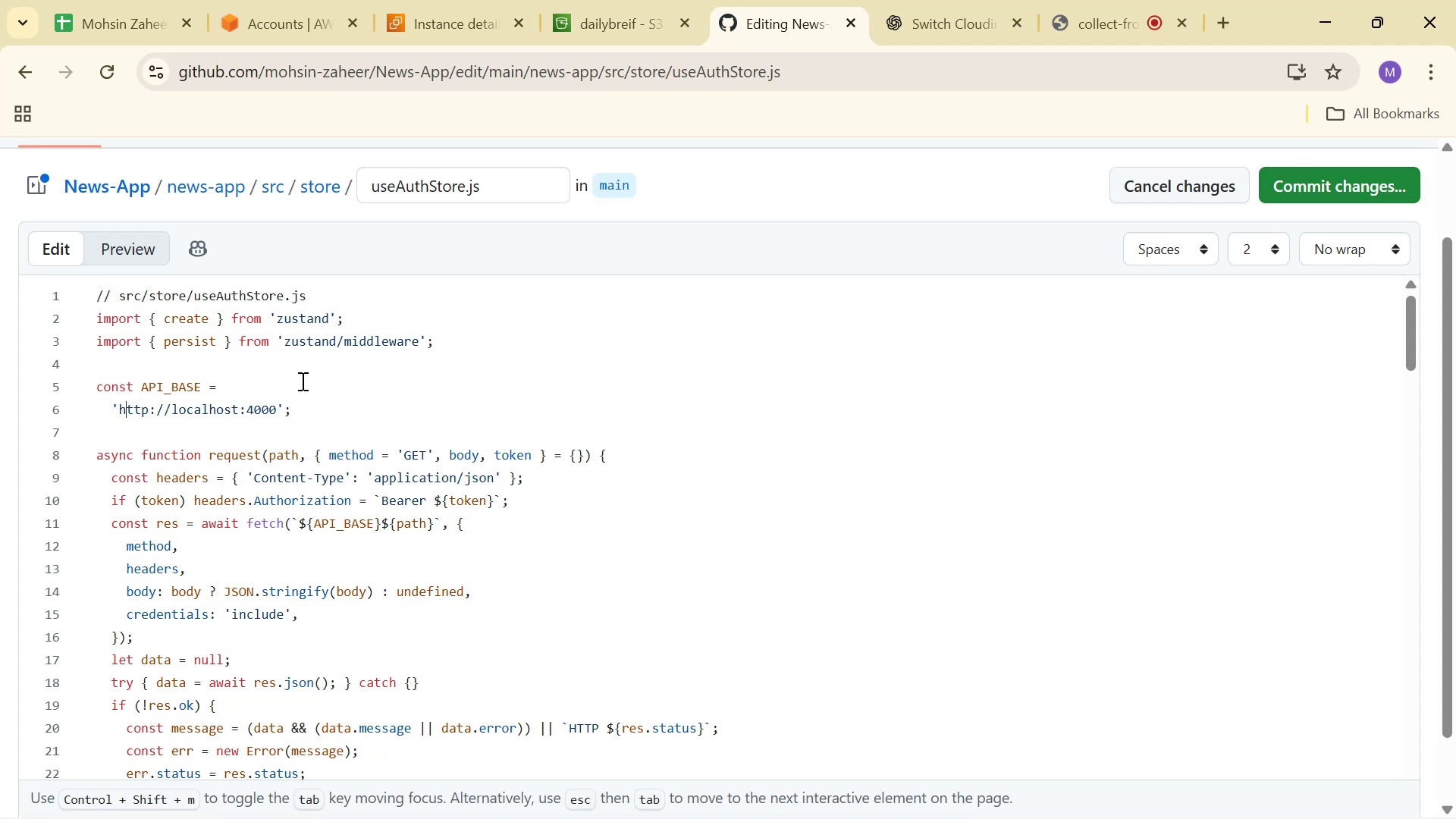 
key(ArrowLeft)
 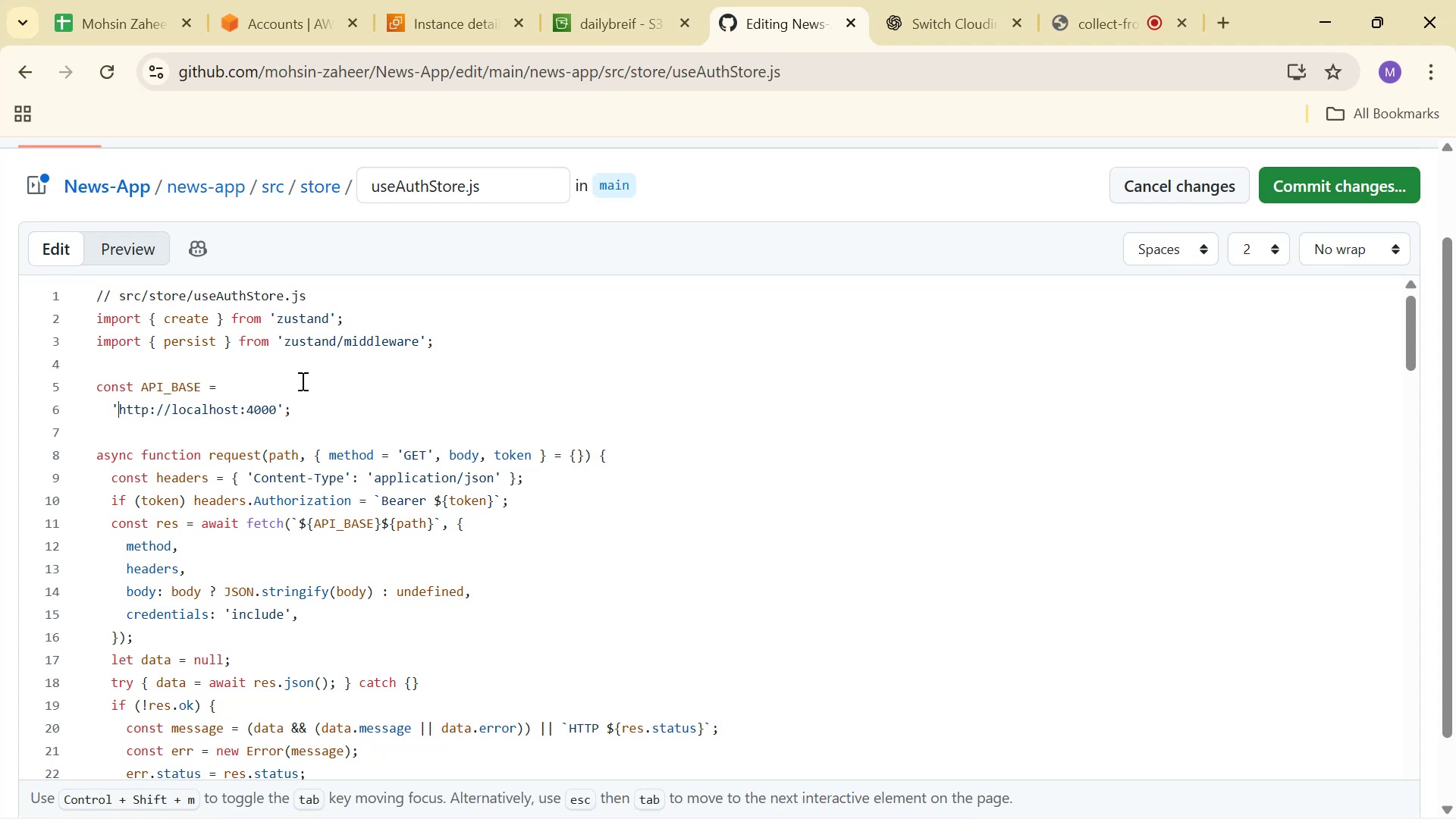 
key(ArrowLeft)
 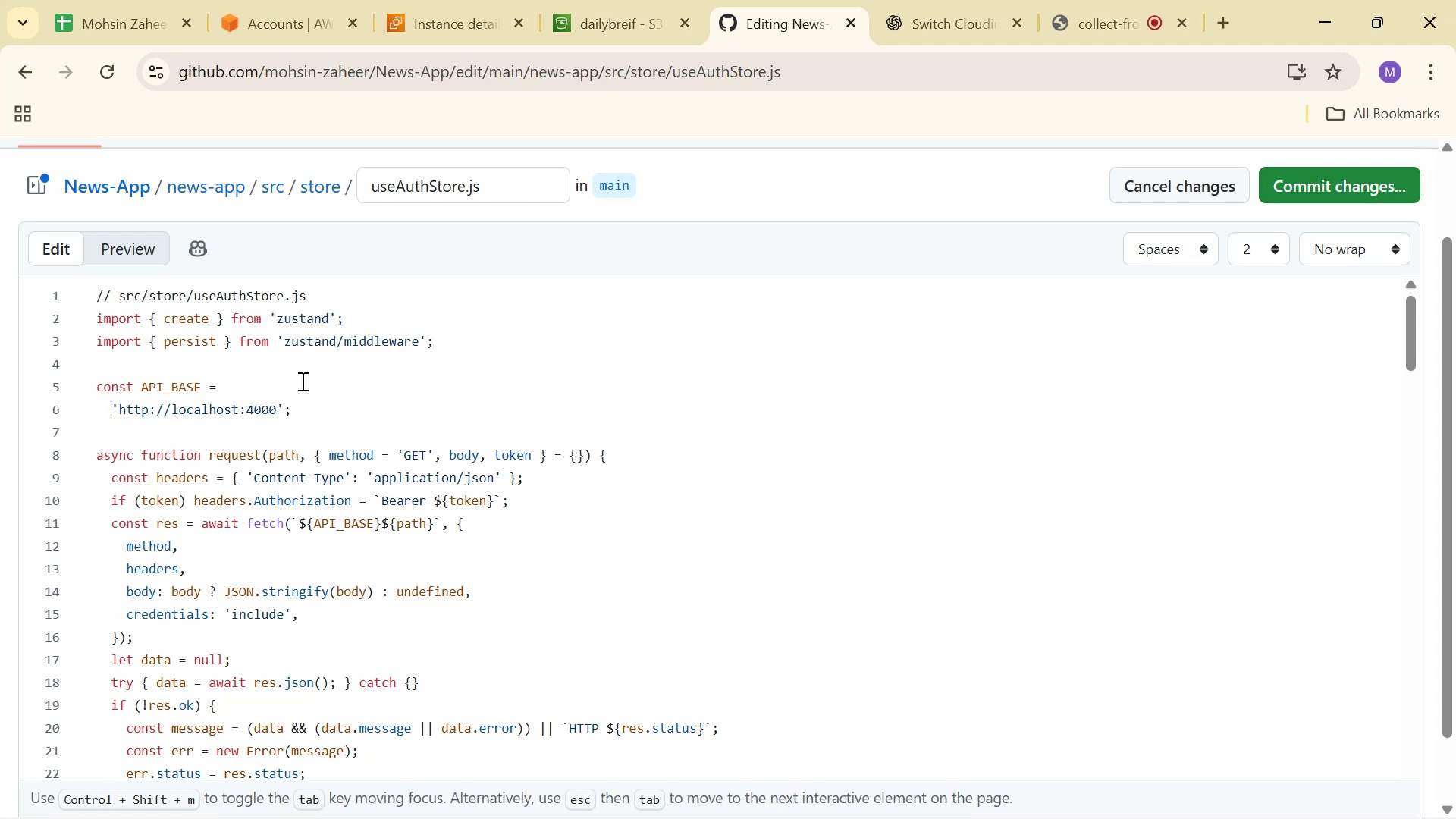 
key(Backspace)
 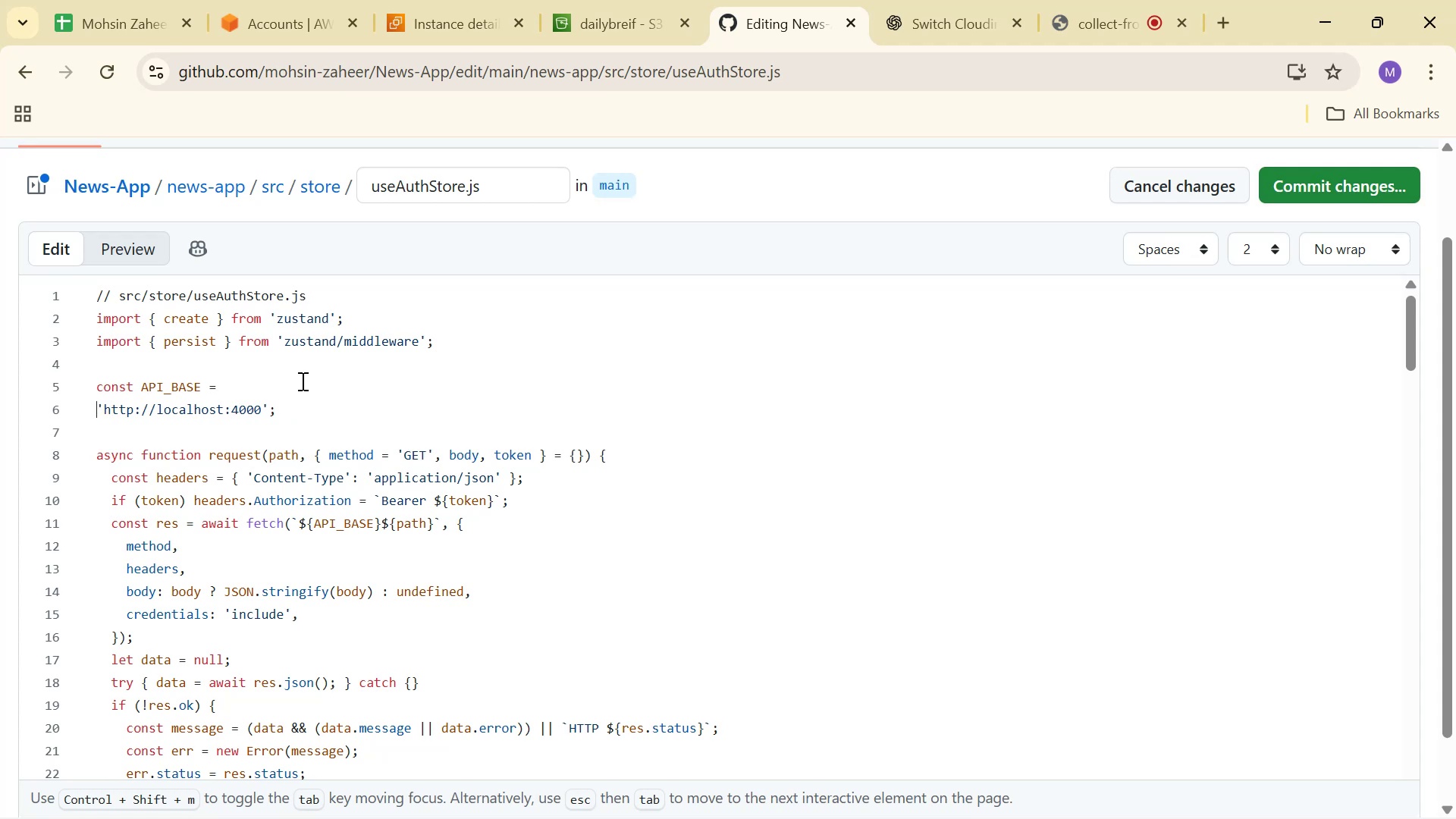 
key(Backspace)
 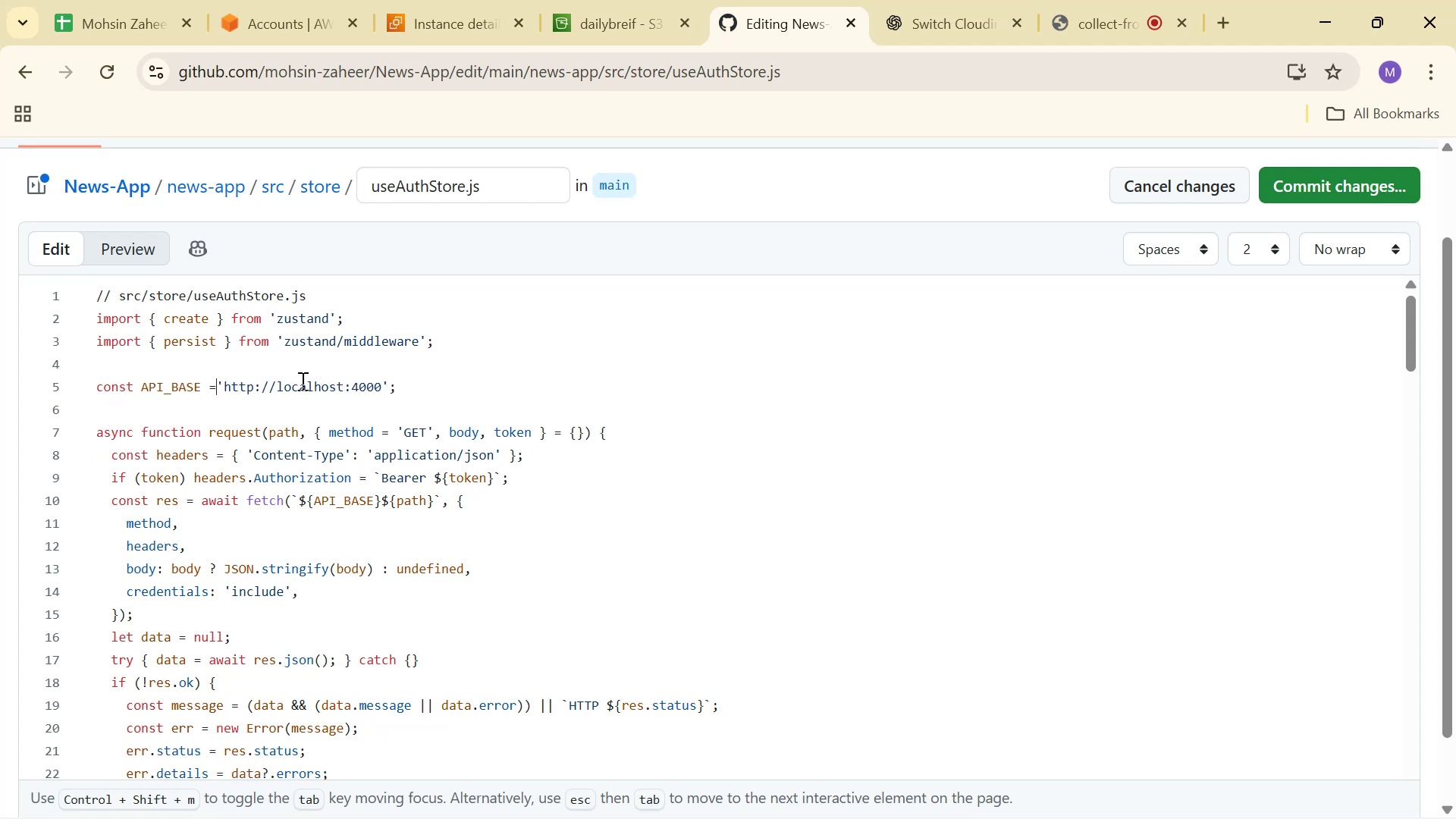 
hold_key(key=ArrowRight, duration=1.08)
 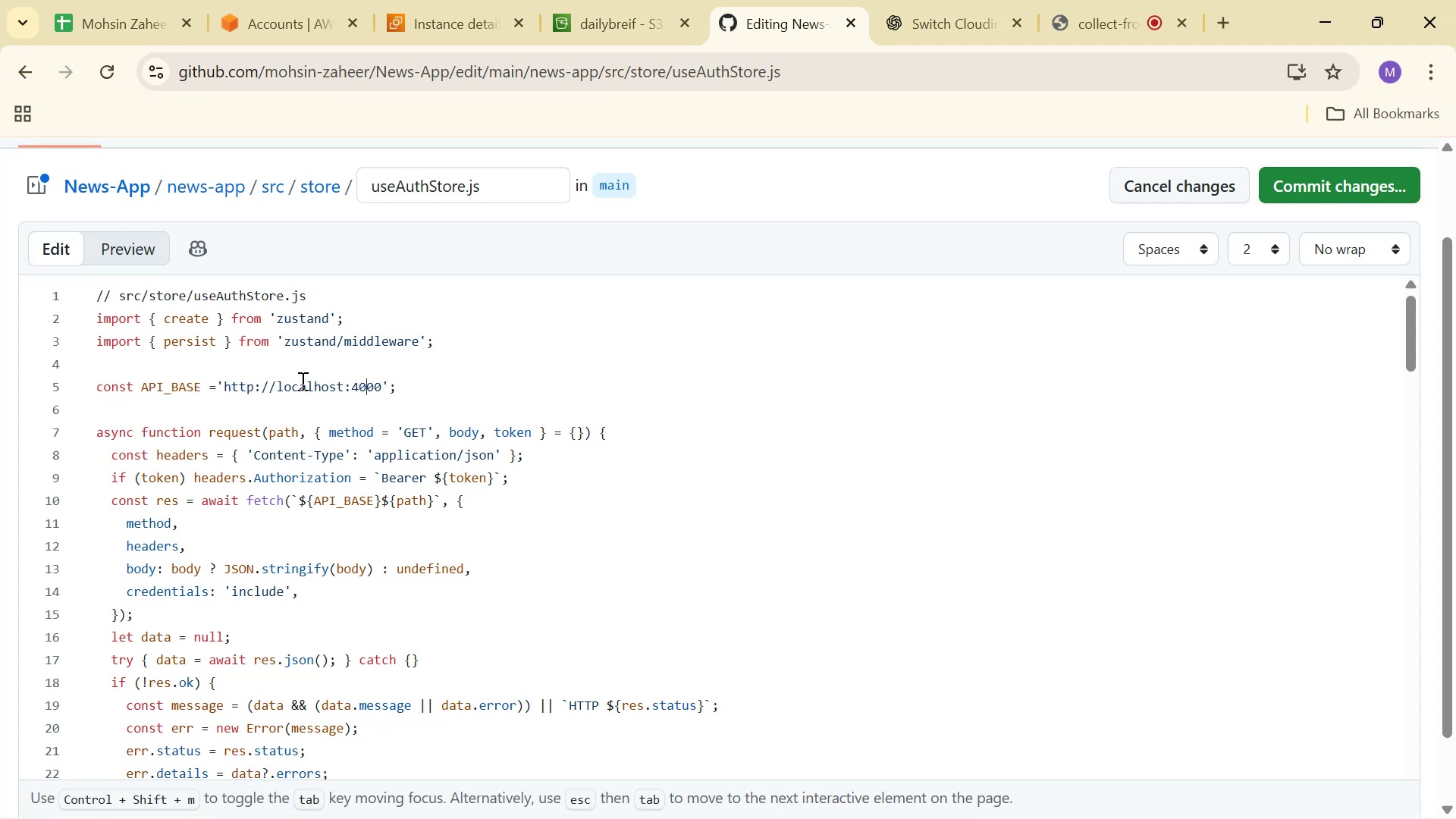 
key(ArrowRight)
 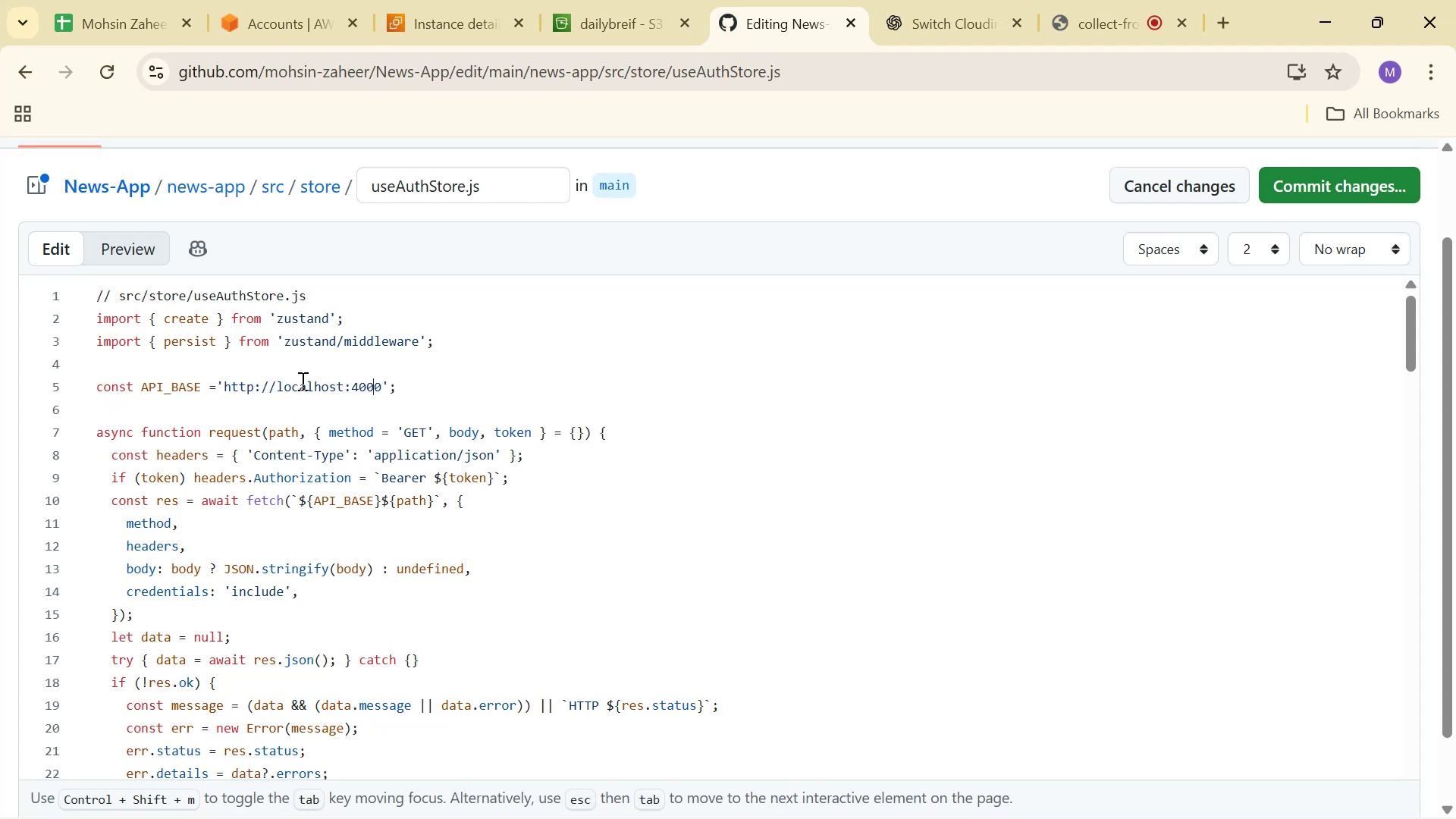 
key(ArrowRight)
 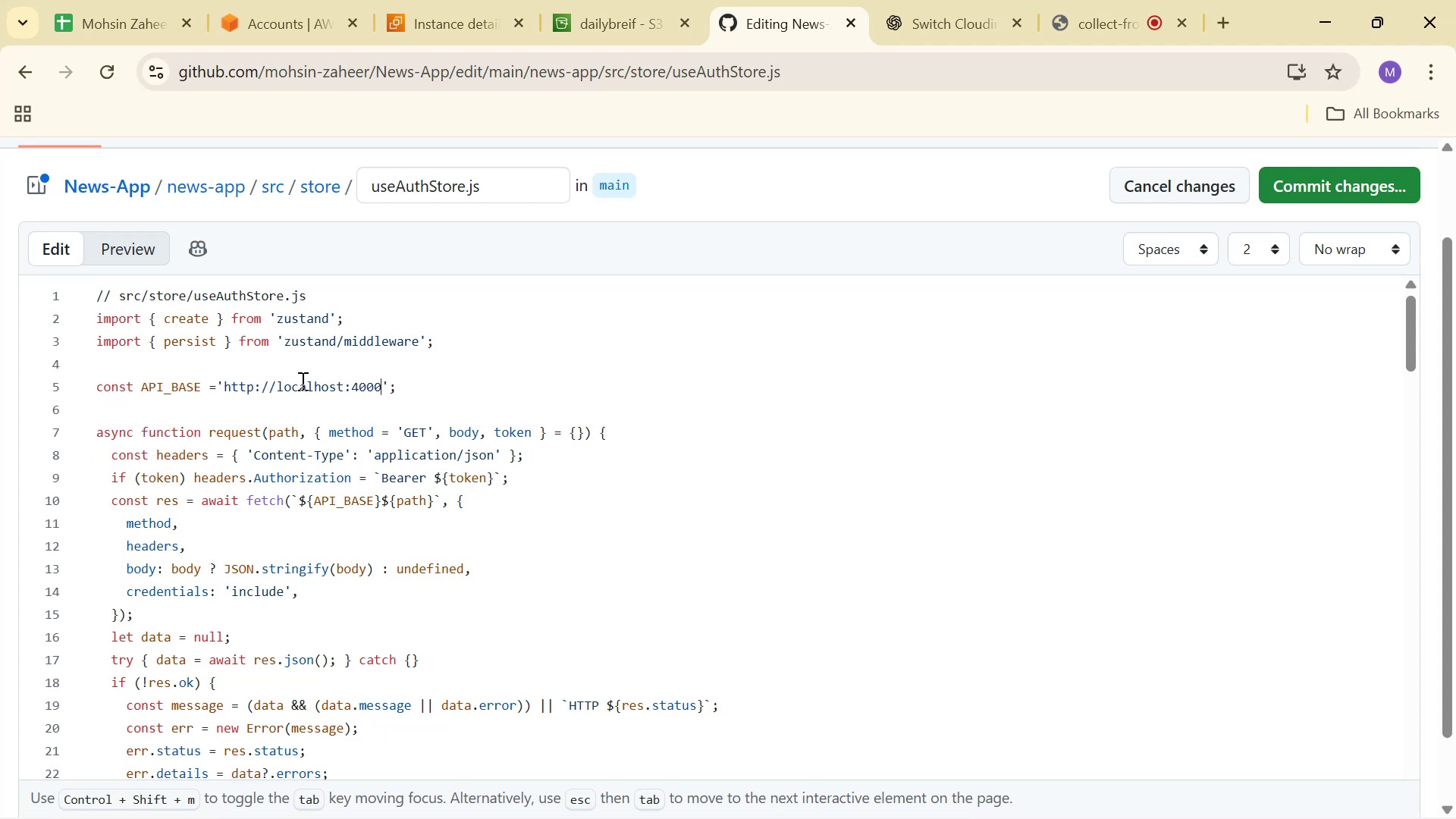 
hold_key(key=Backspace, duration=0.89)
 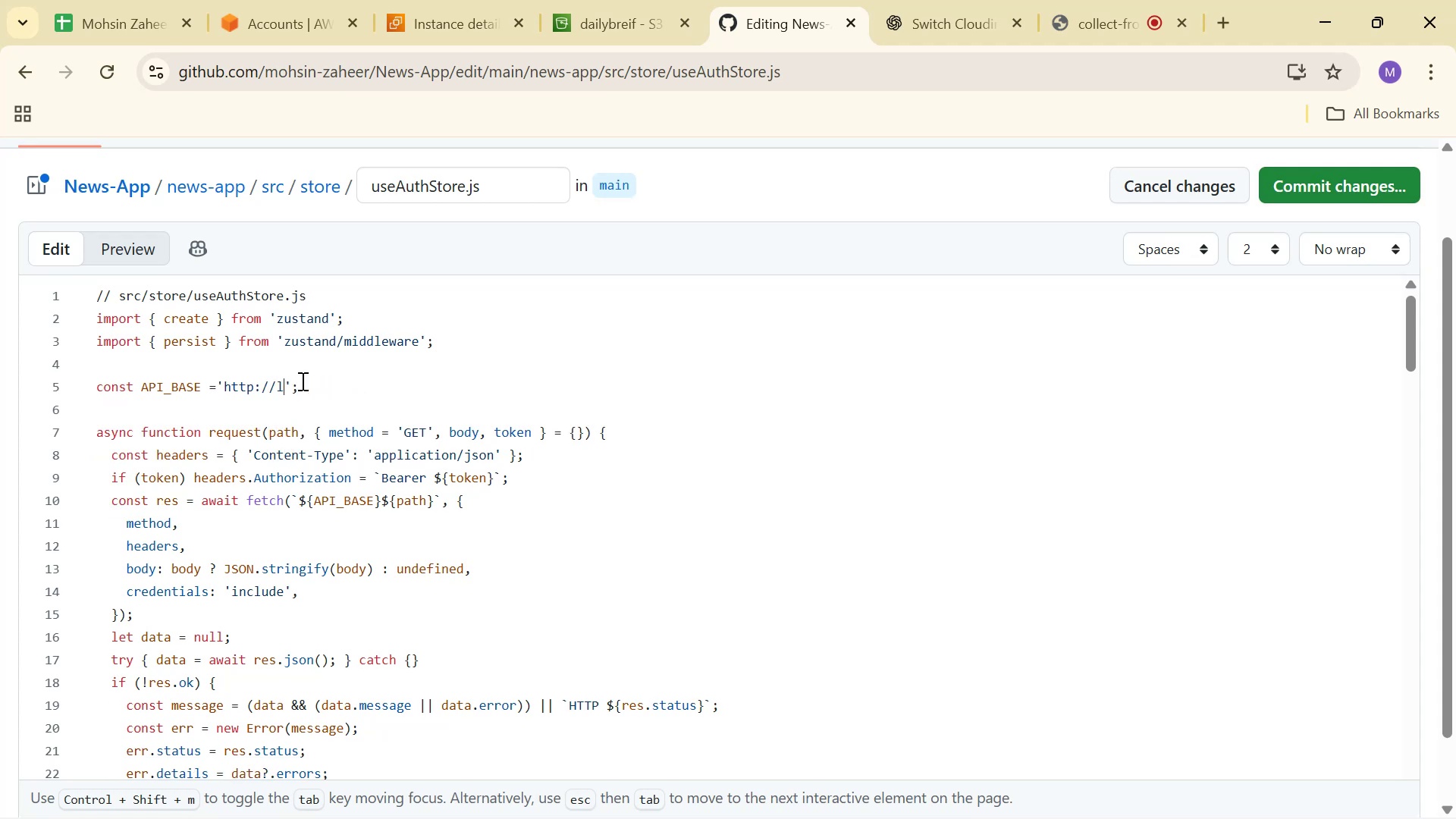 
key(Backspace)
 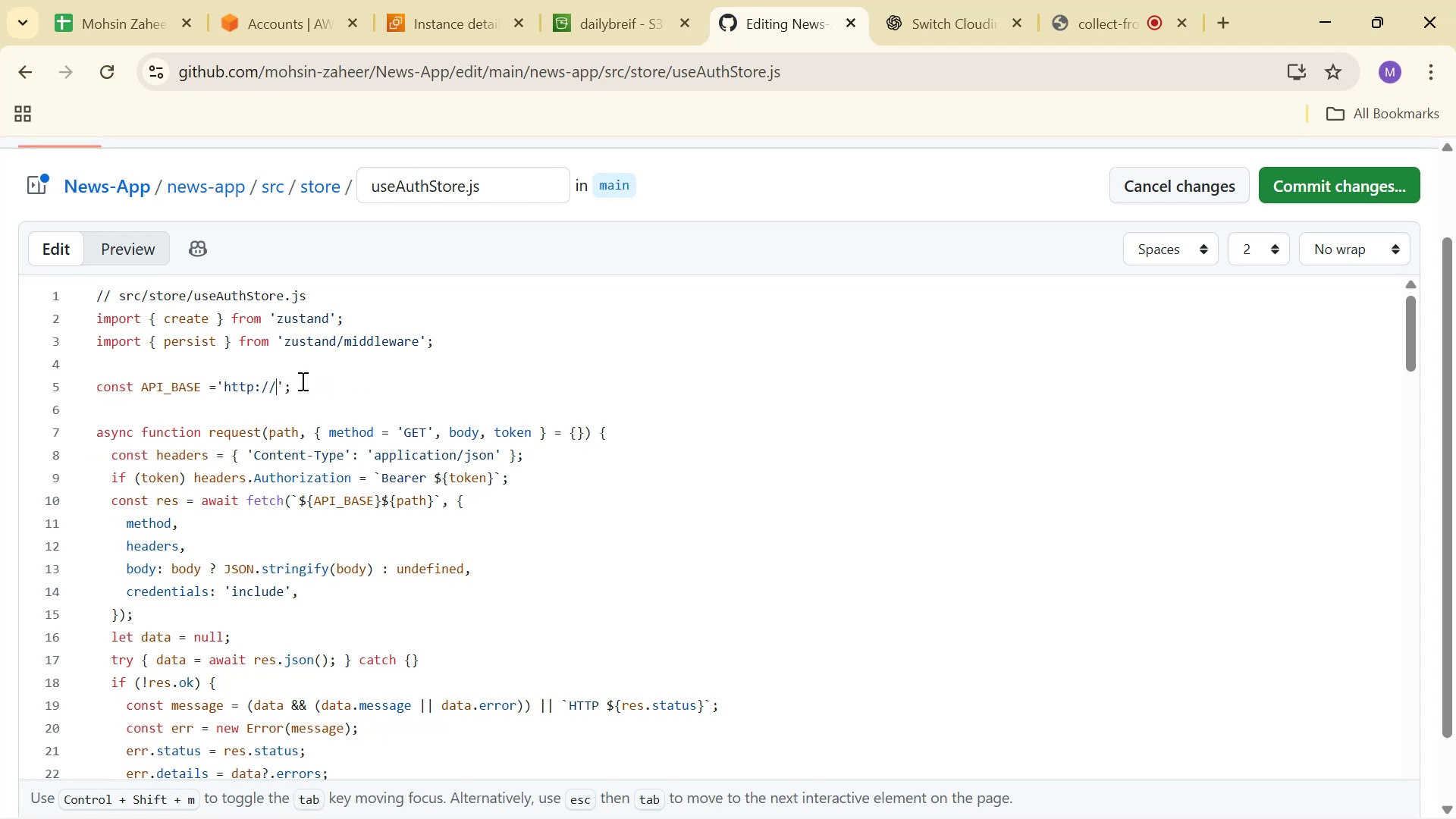 
key(Backspace)
 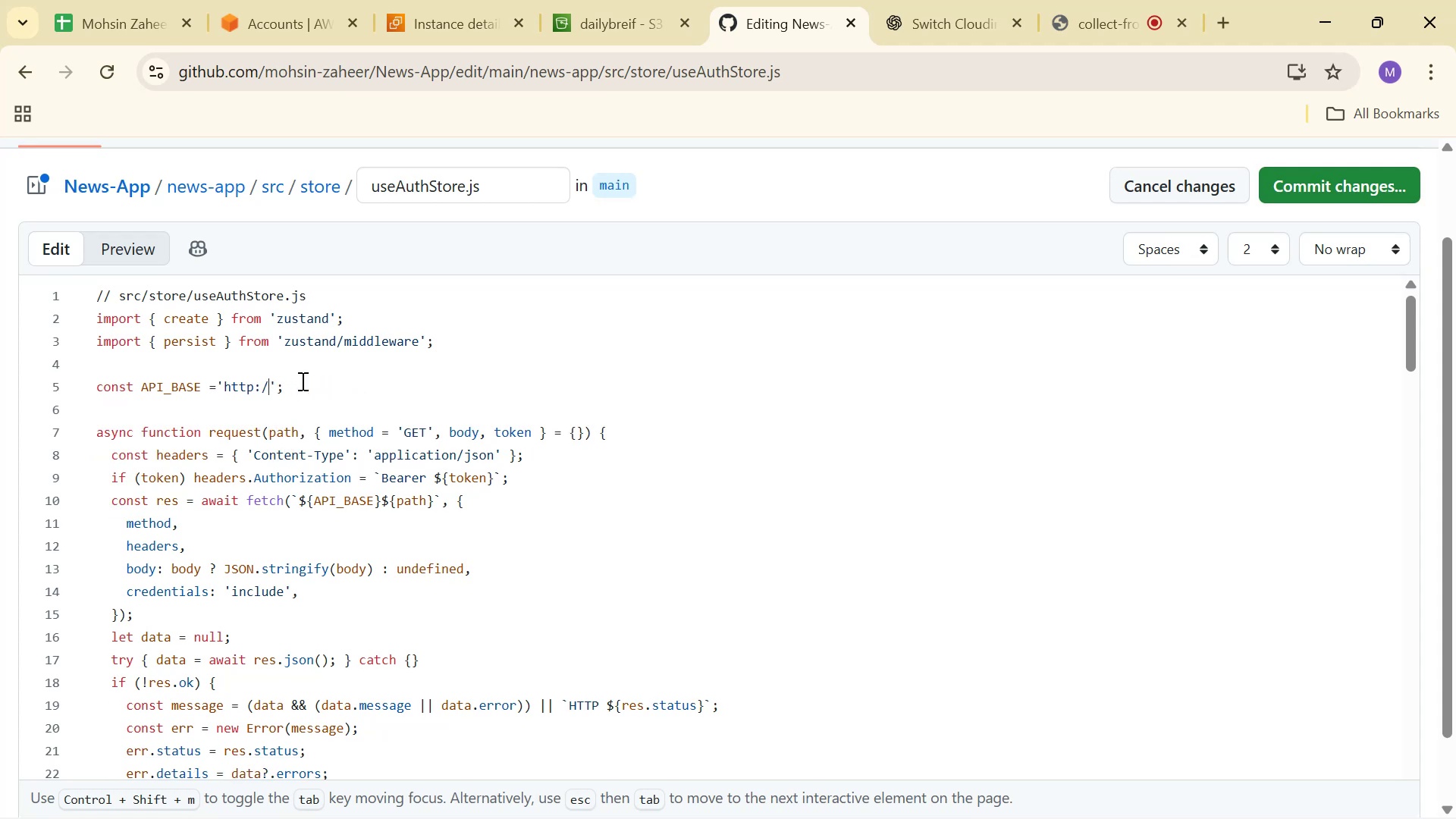 
key(Backspace)
 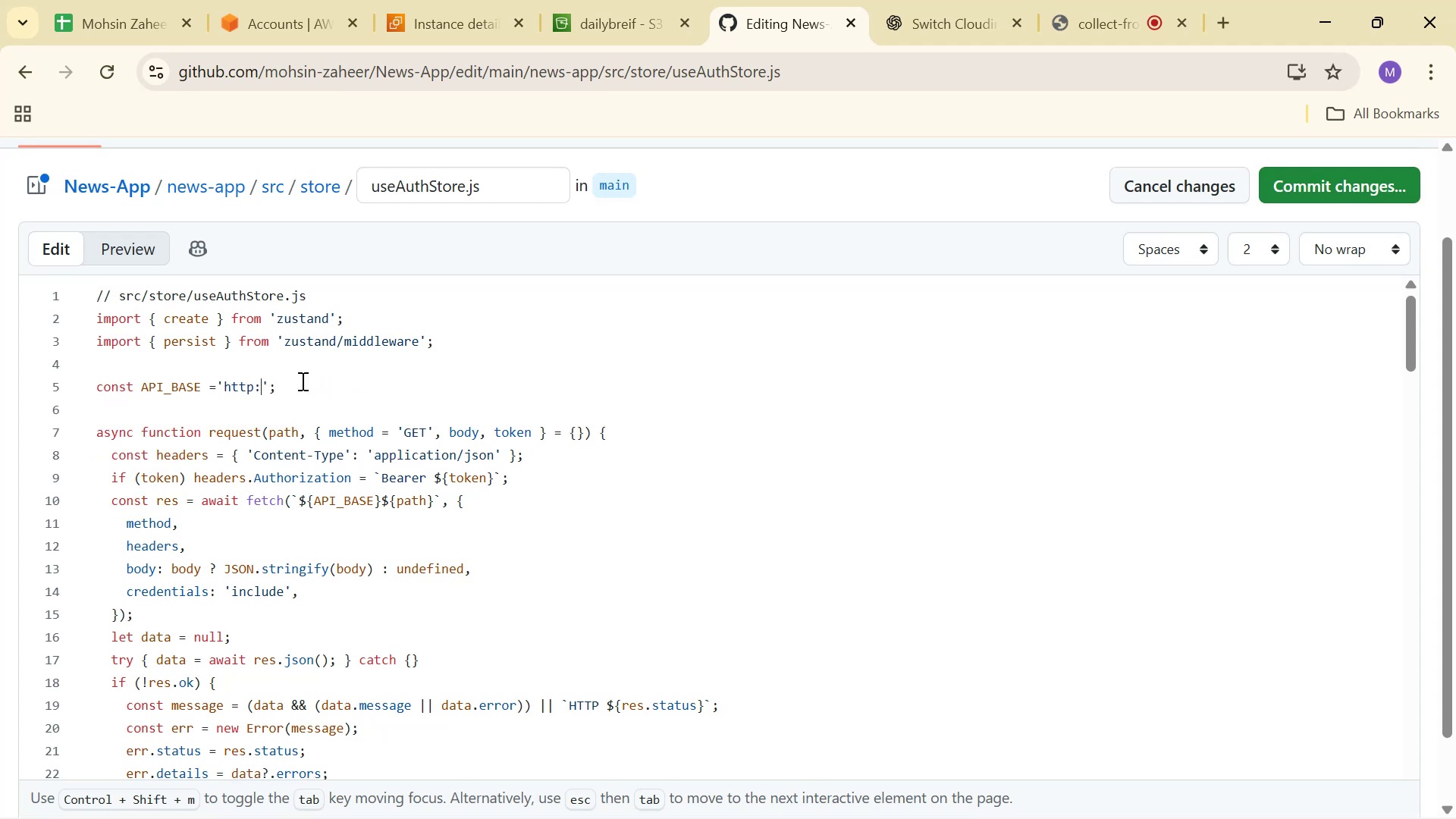 
key(Backspace)
 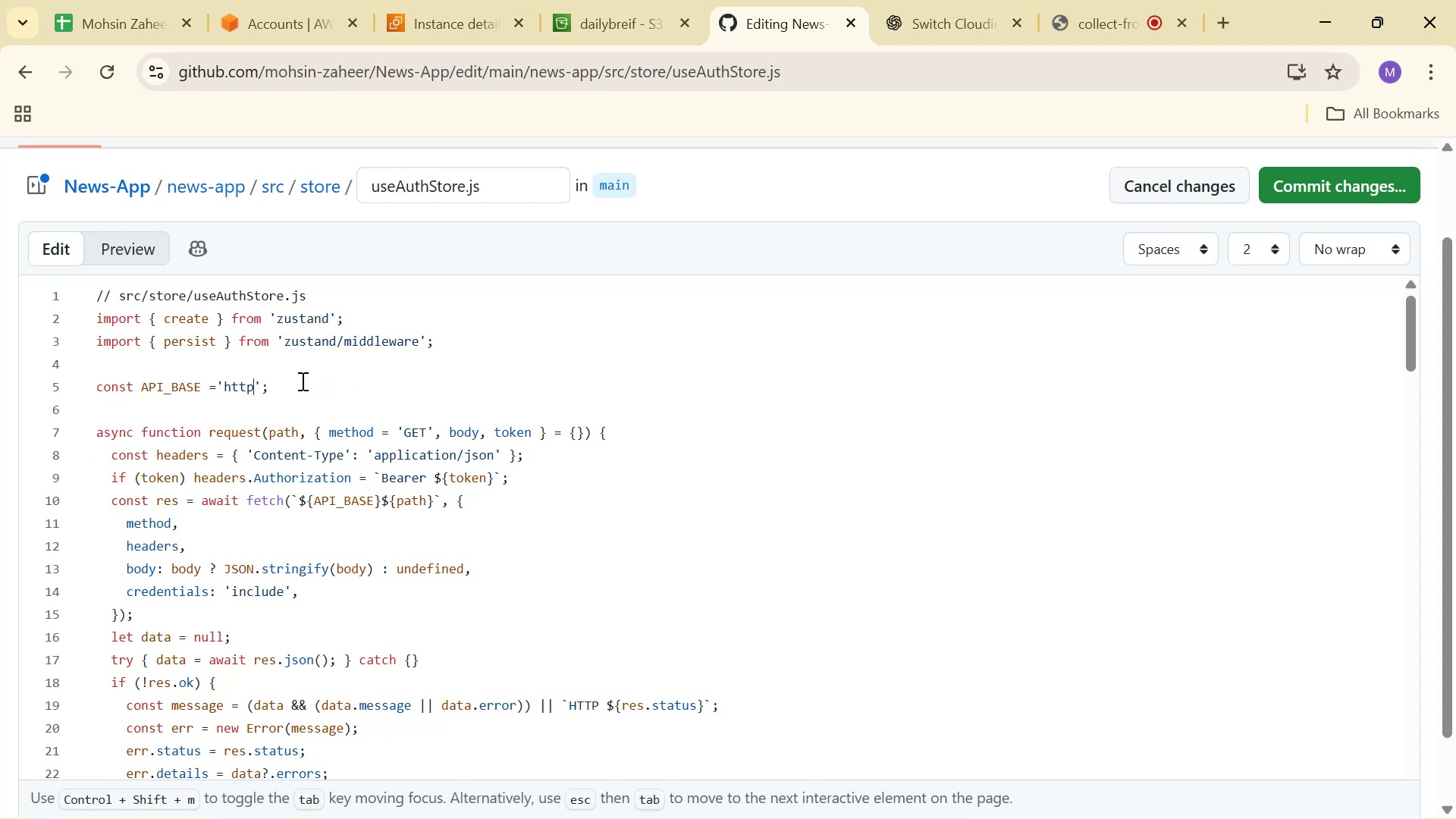 
key(Backspace)
 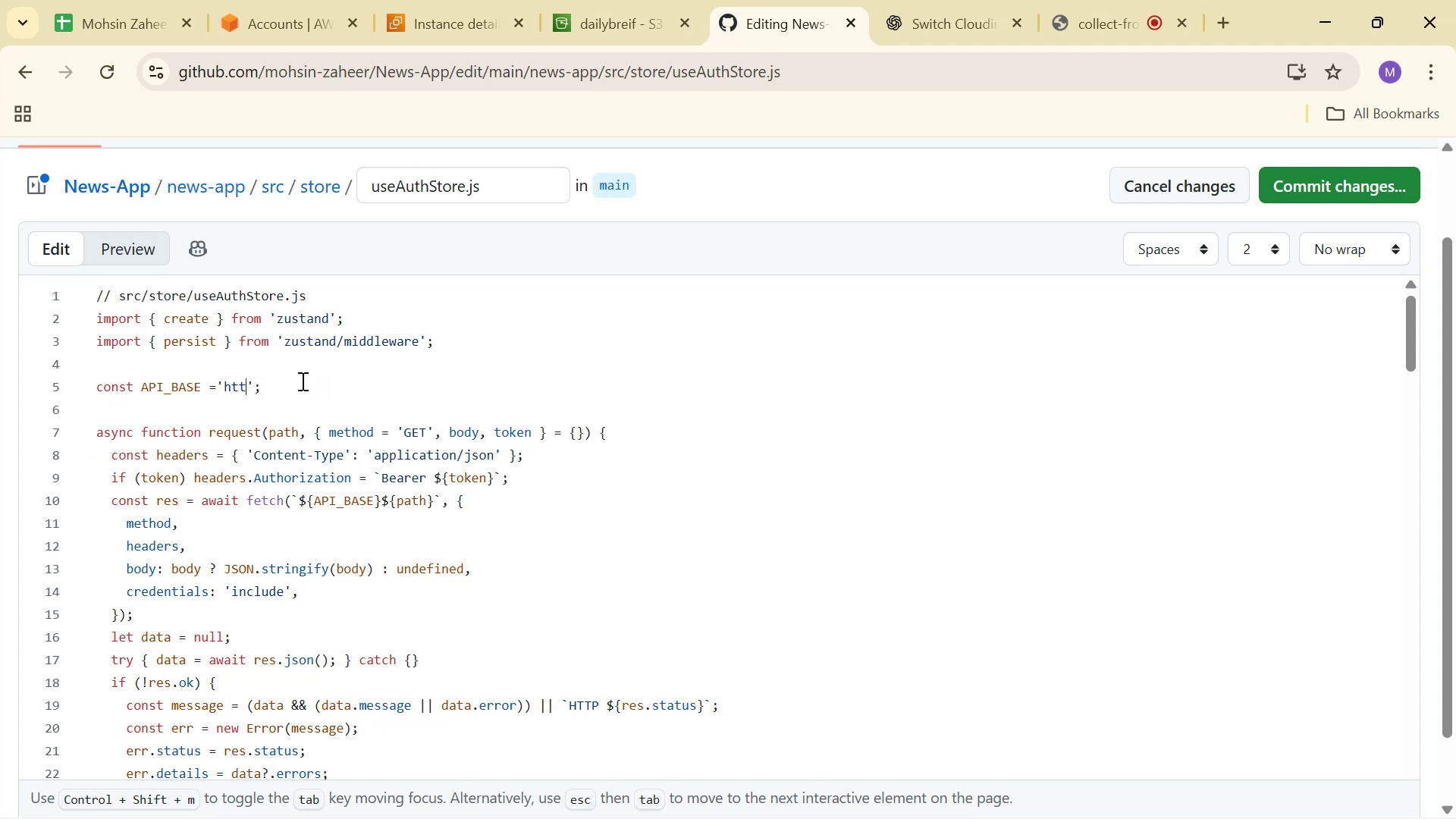 
key(Backspace)
 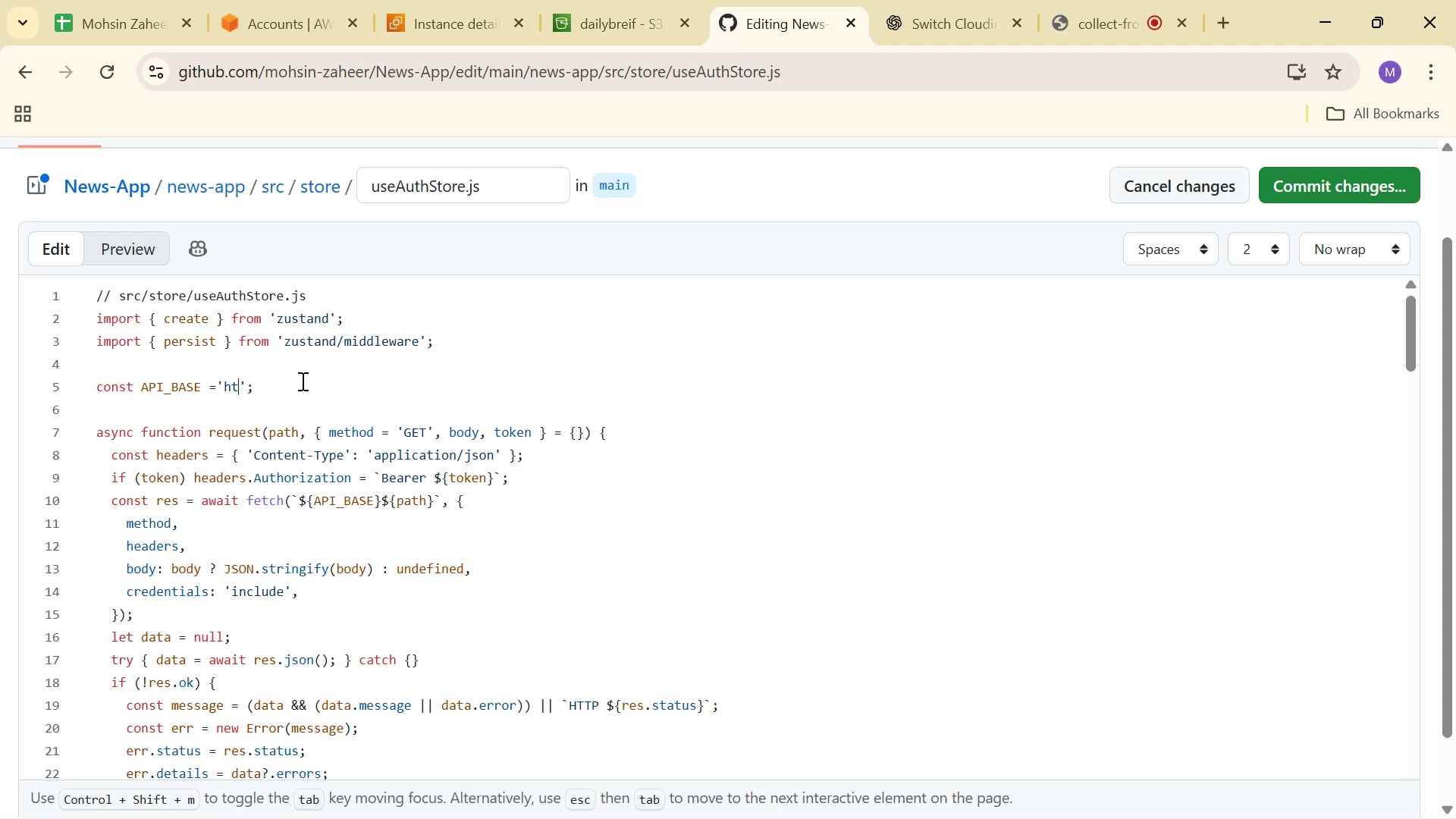 
key(Backspace)
 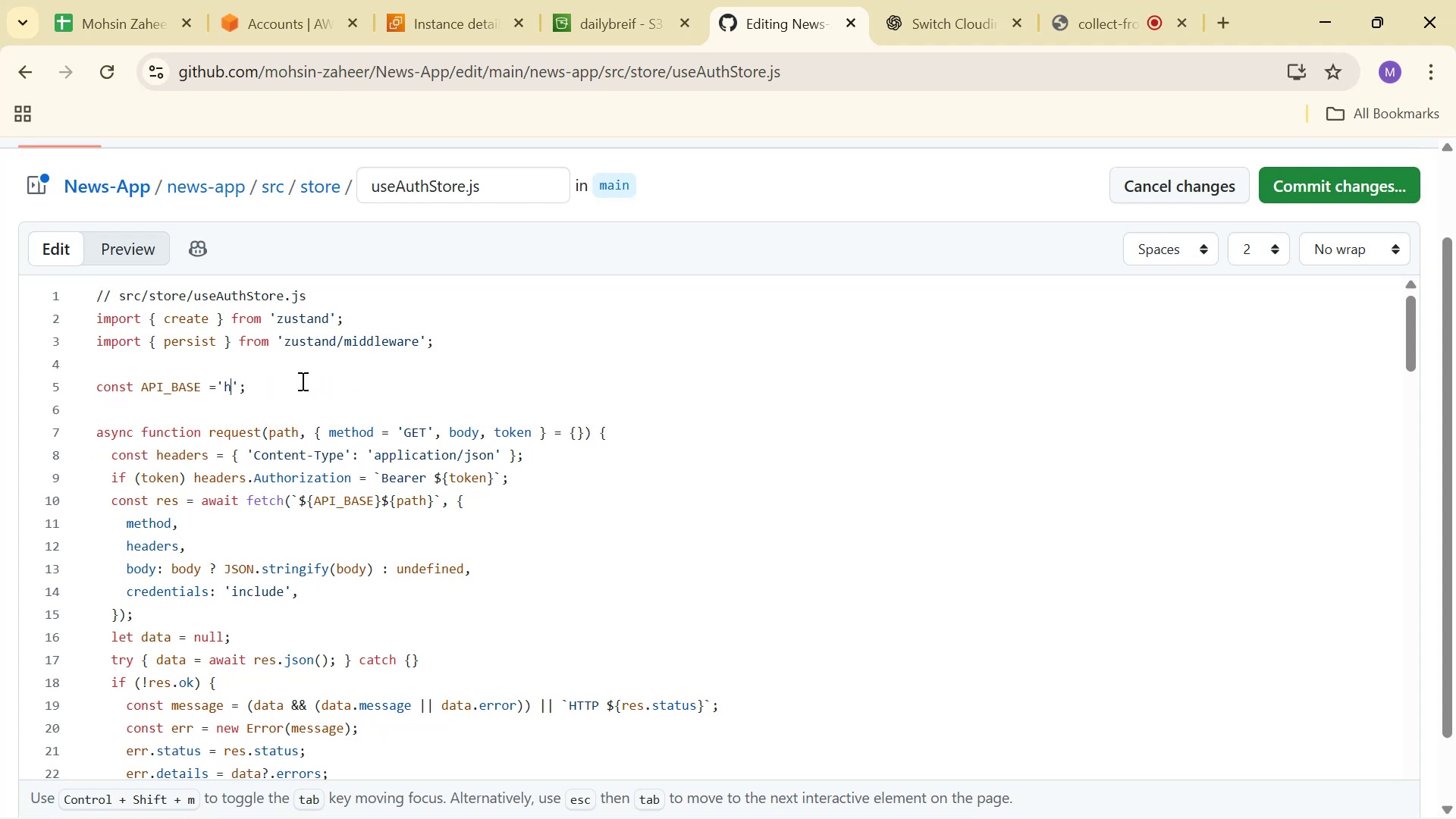 
key(Backspace)
 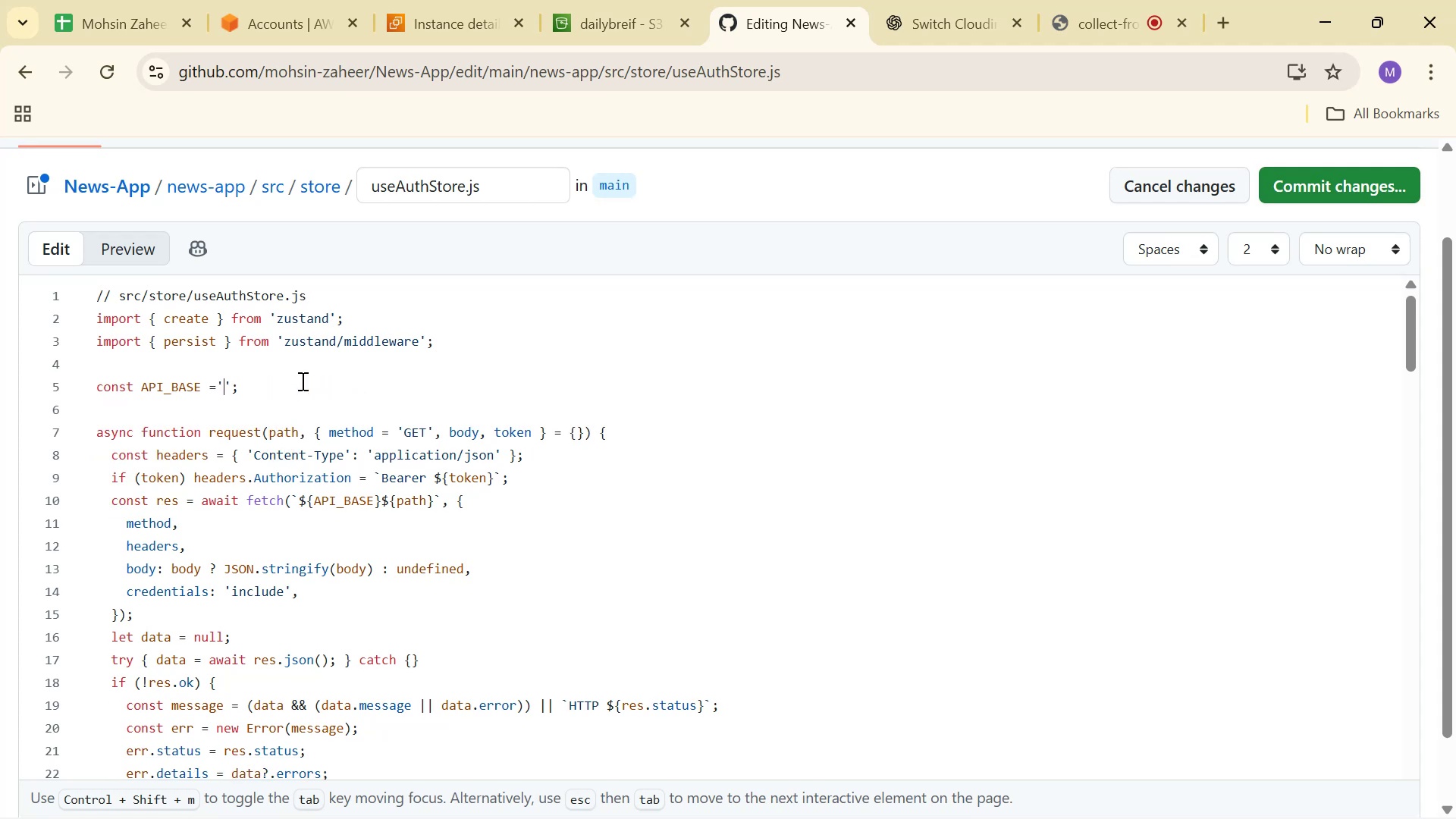 
key(Control+V)
 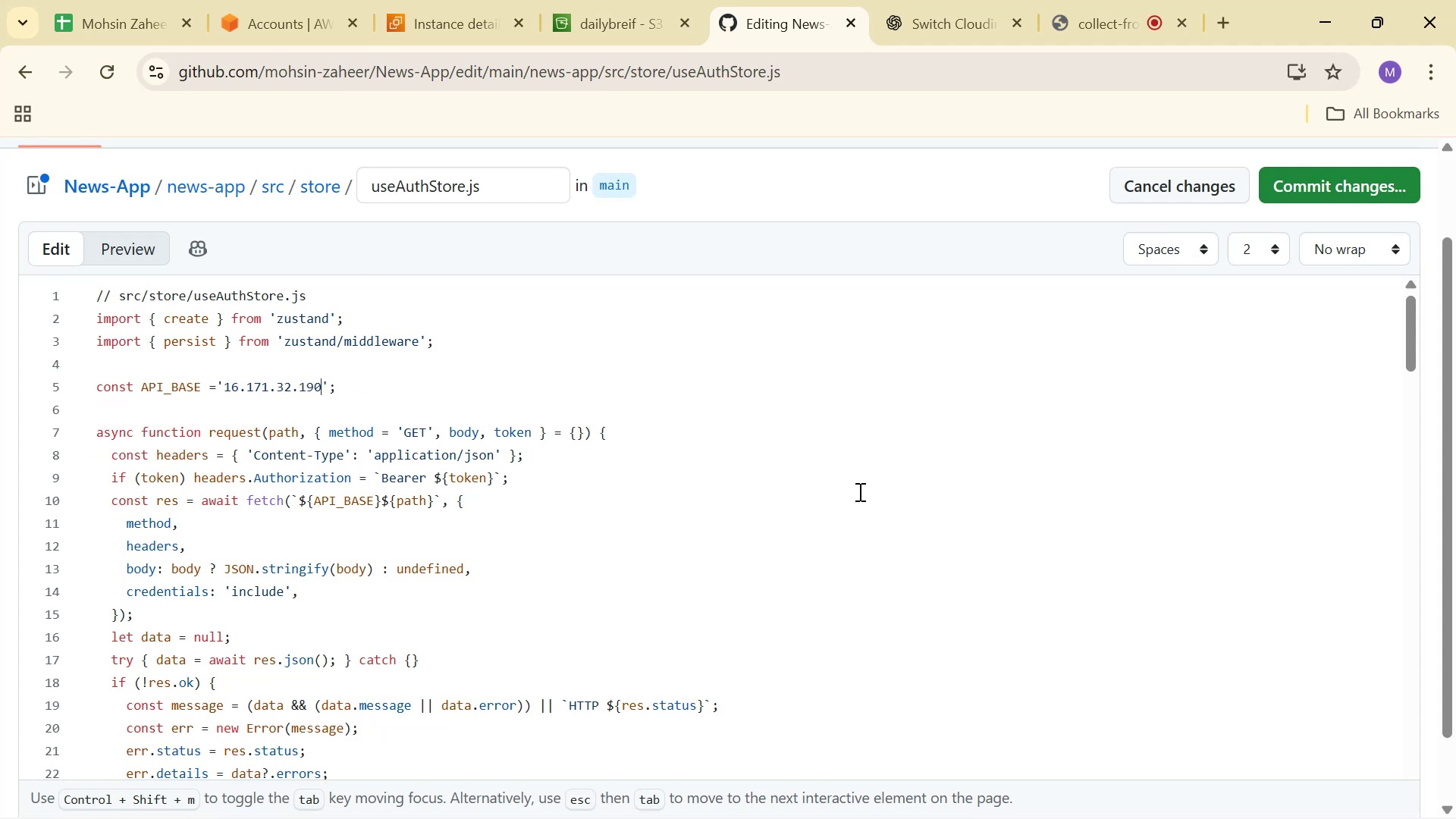 
key(Control+Z)
 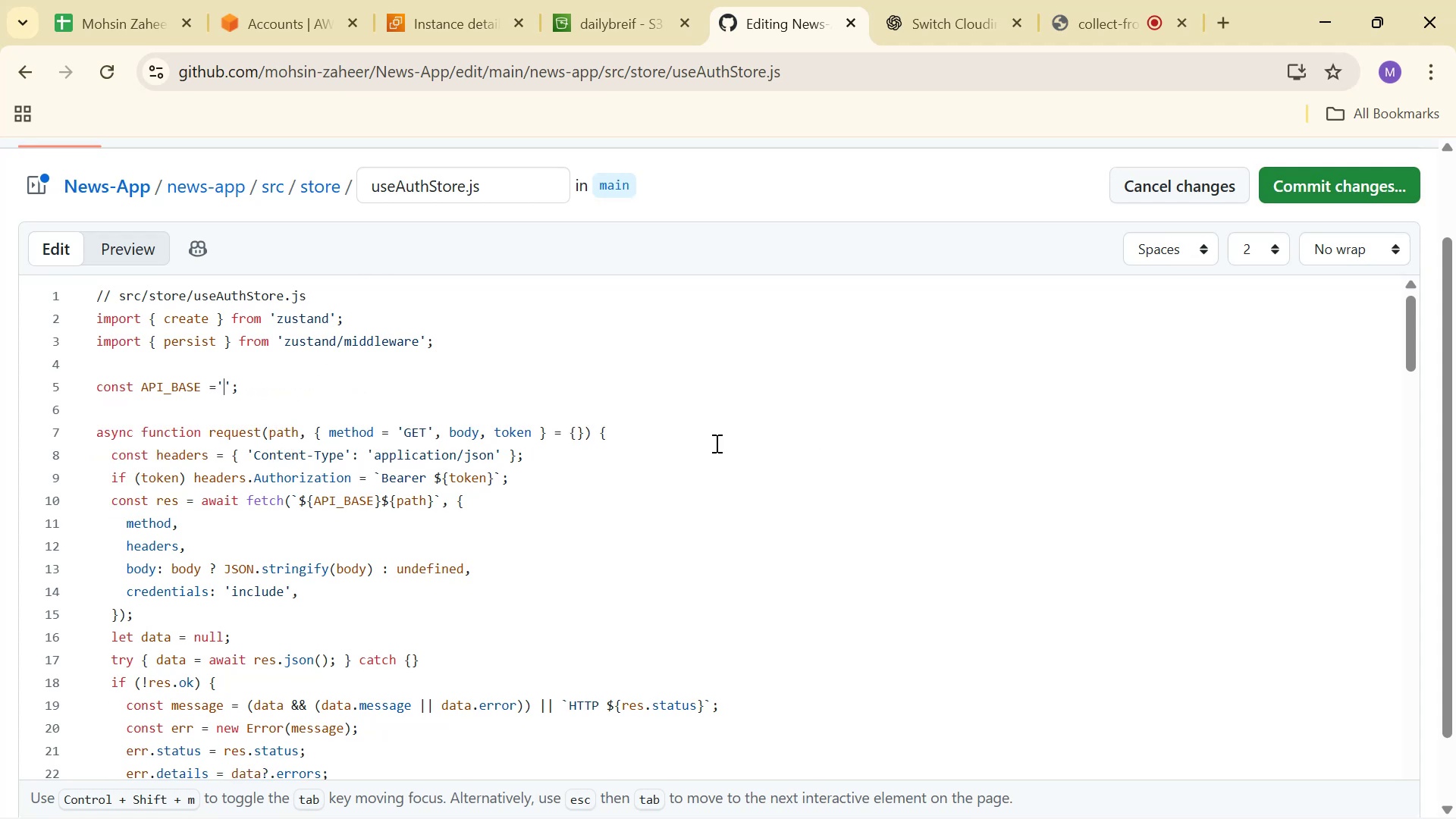 
key(Control+Z)
 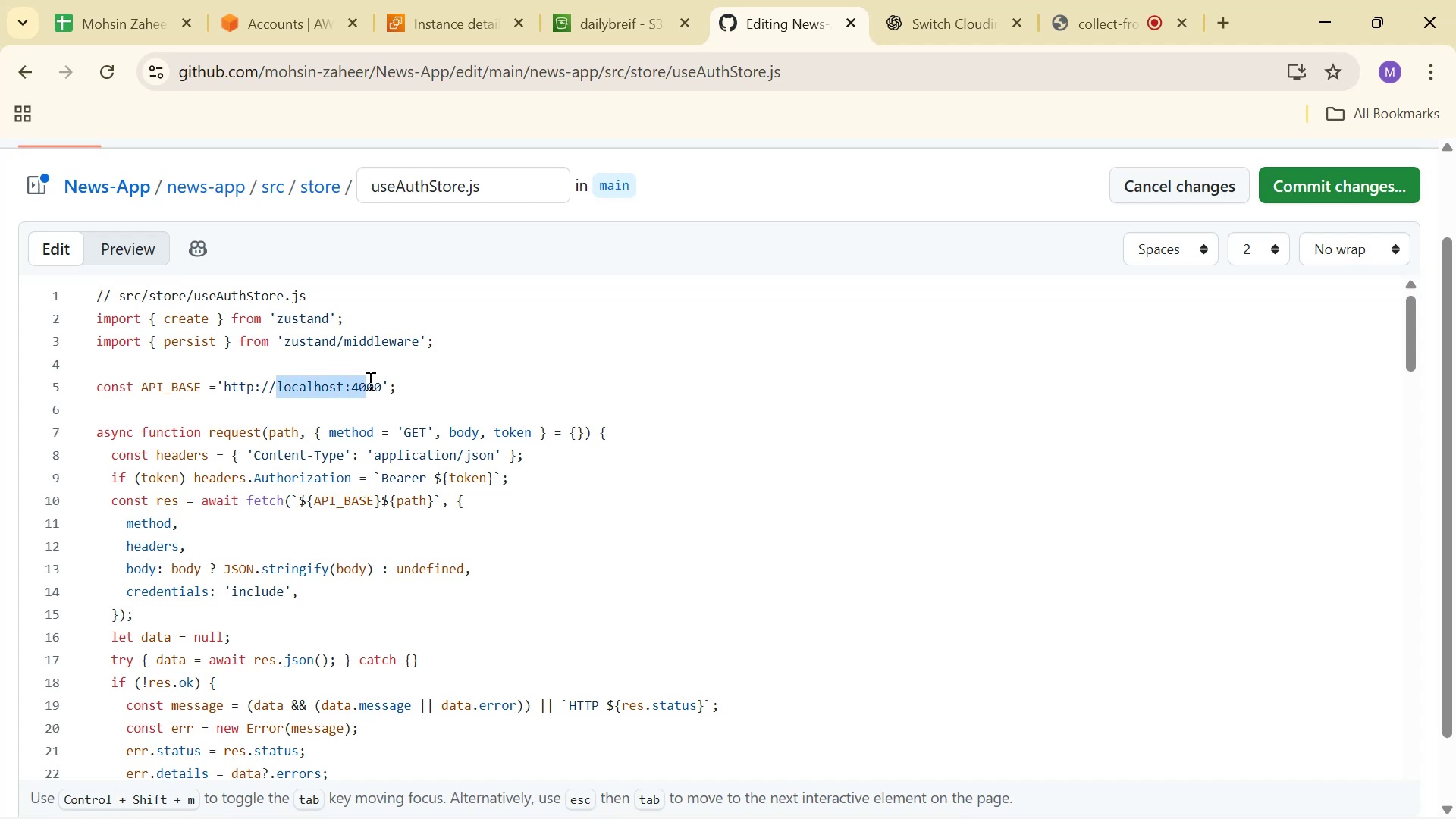 
key(Control+V)
 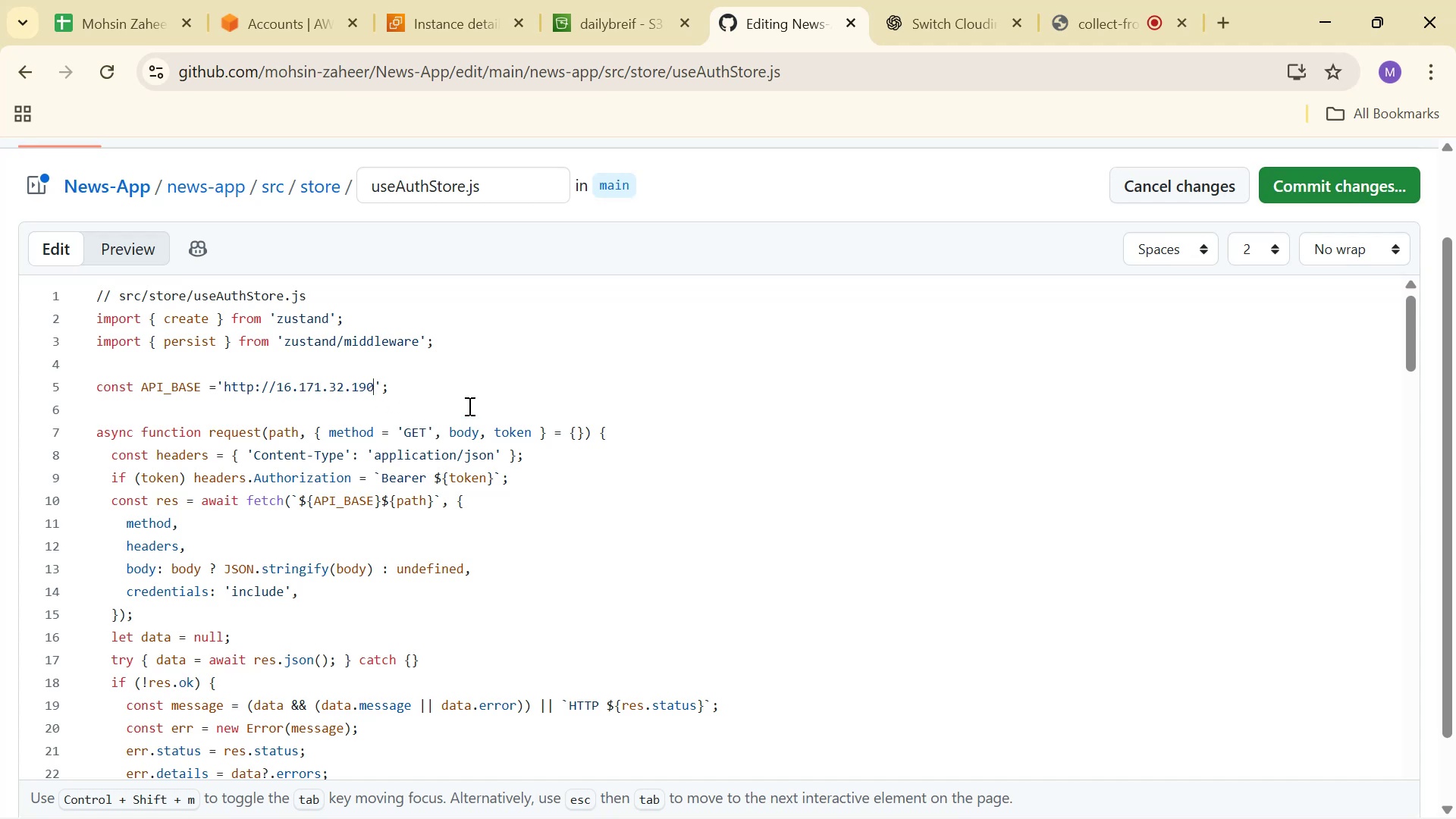 
left_click([477, 395])
 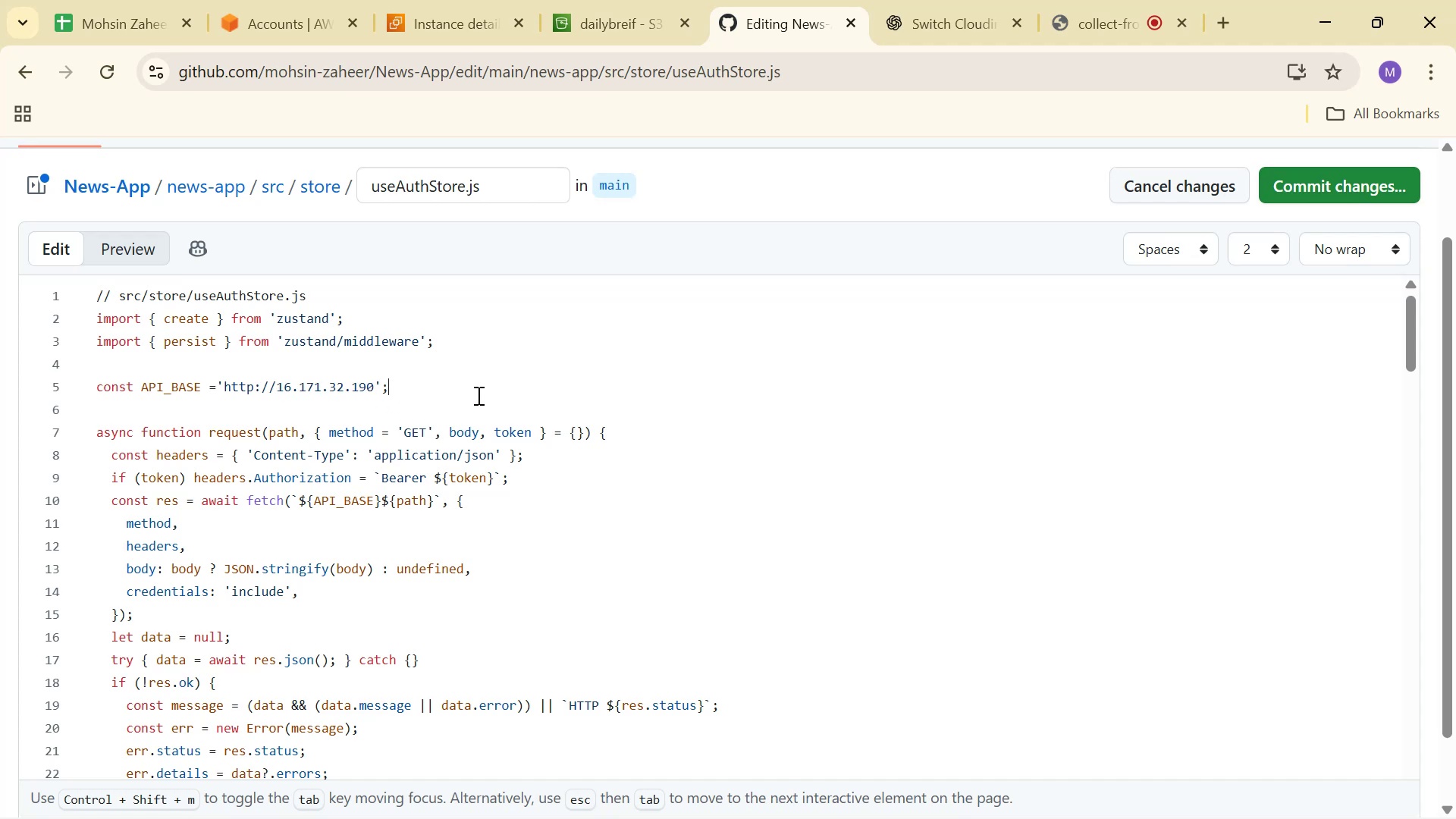 
hold_key(key=ControlLeft, duration=0.62)
 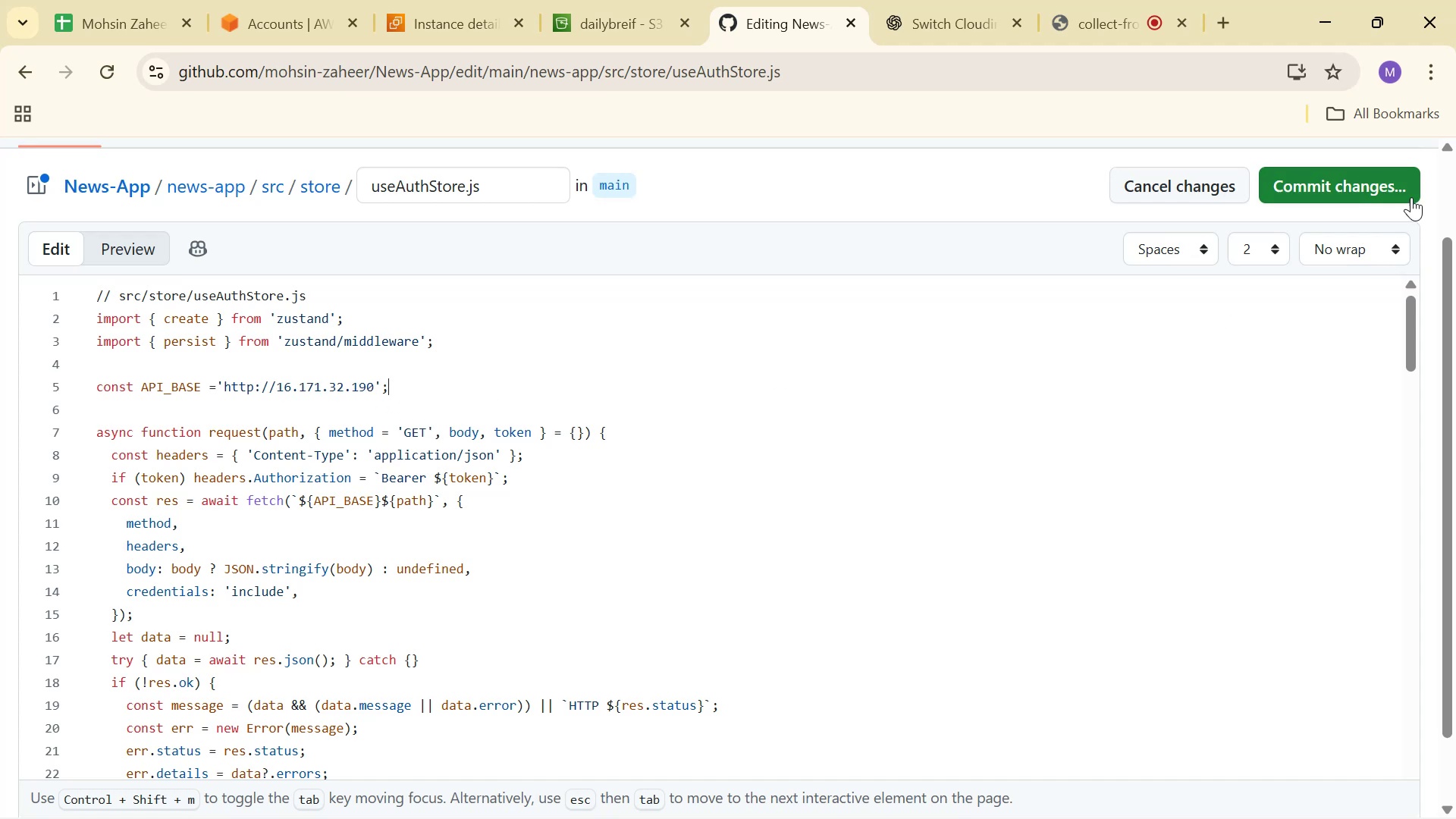 
left_click([1411, 197])
 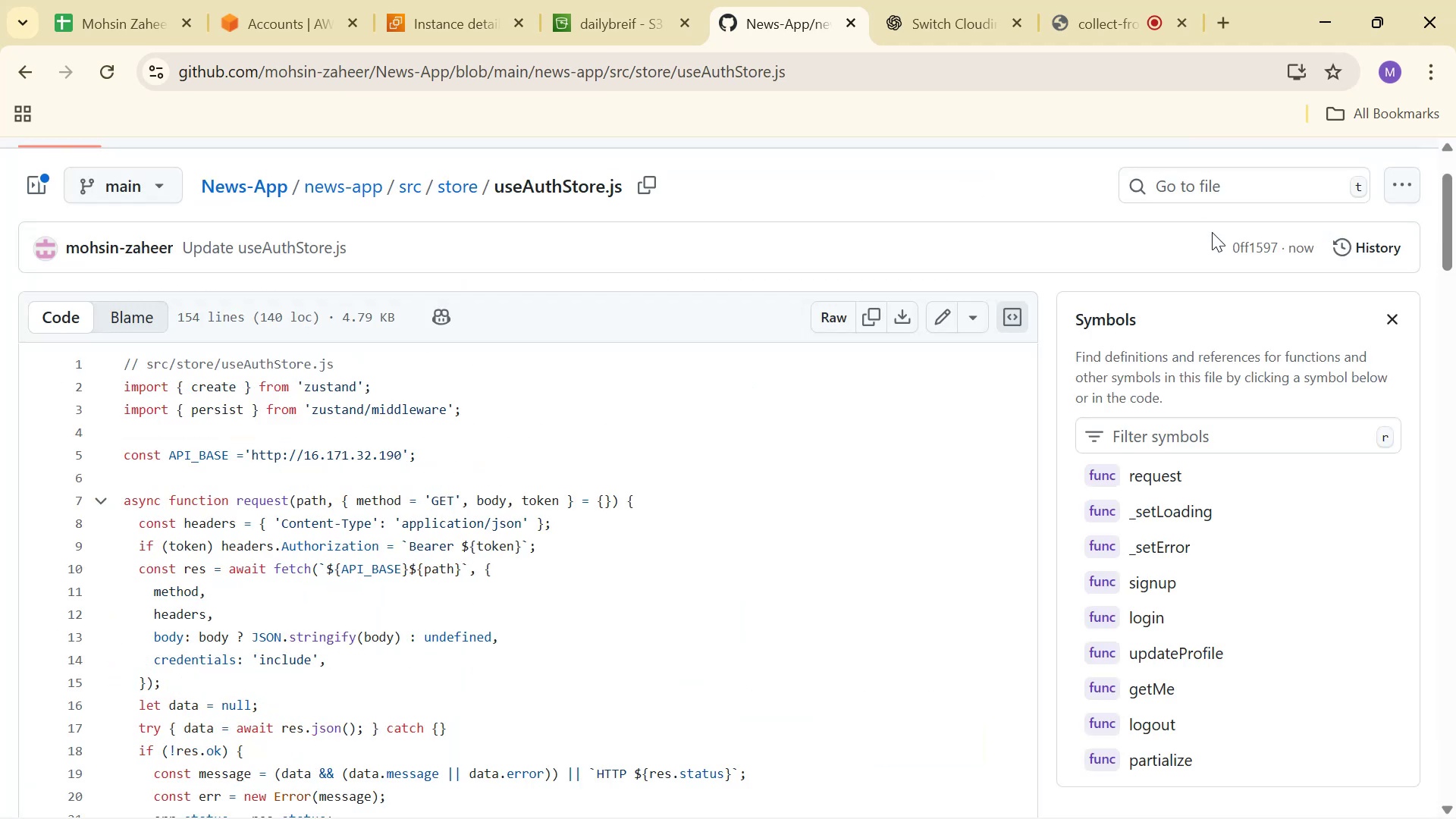 
wait(7.61)
 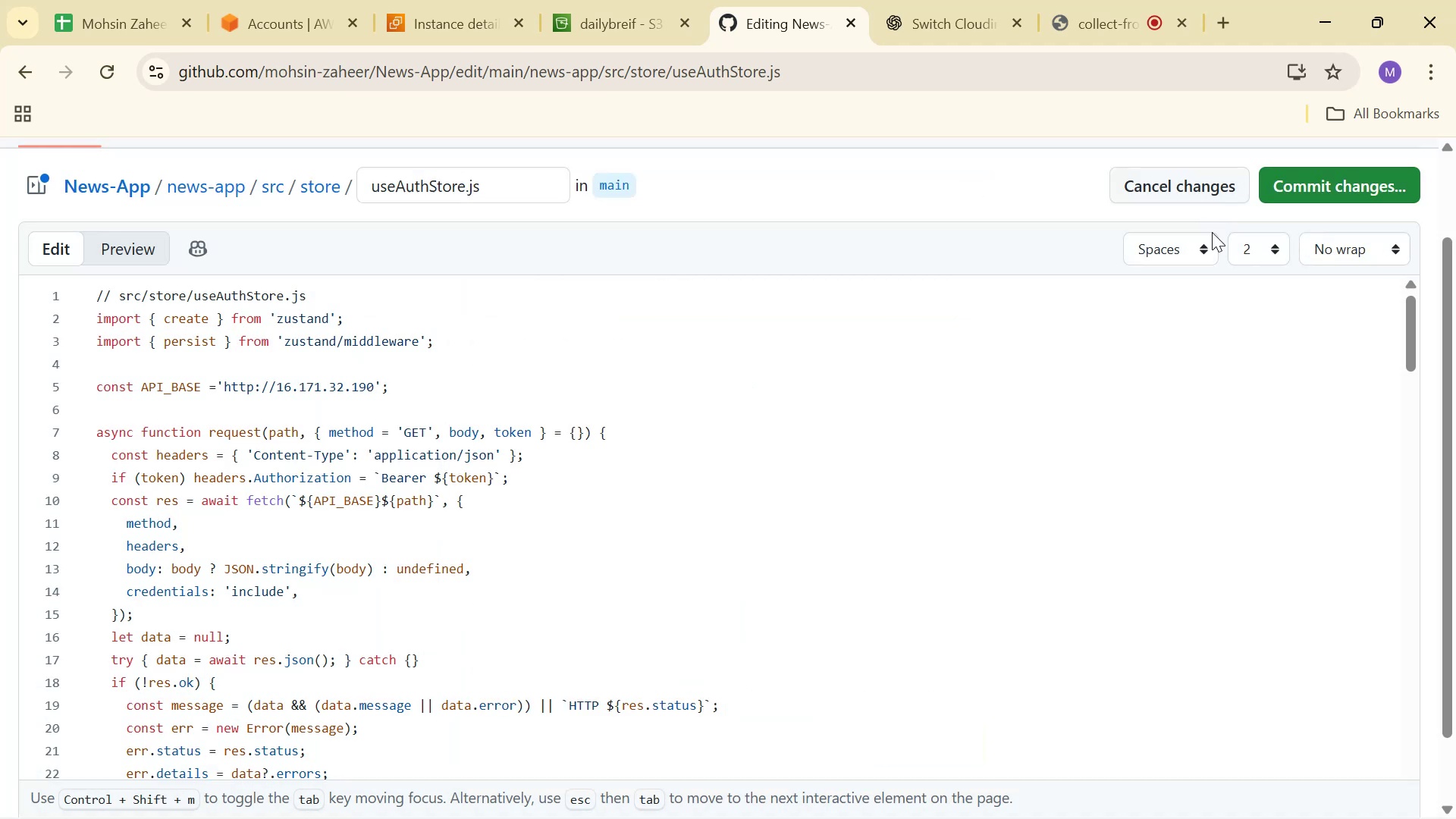 
scroll: coordinate [583, 492], scroll_direction: down, amount: 7.0
 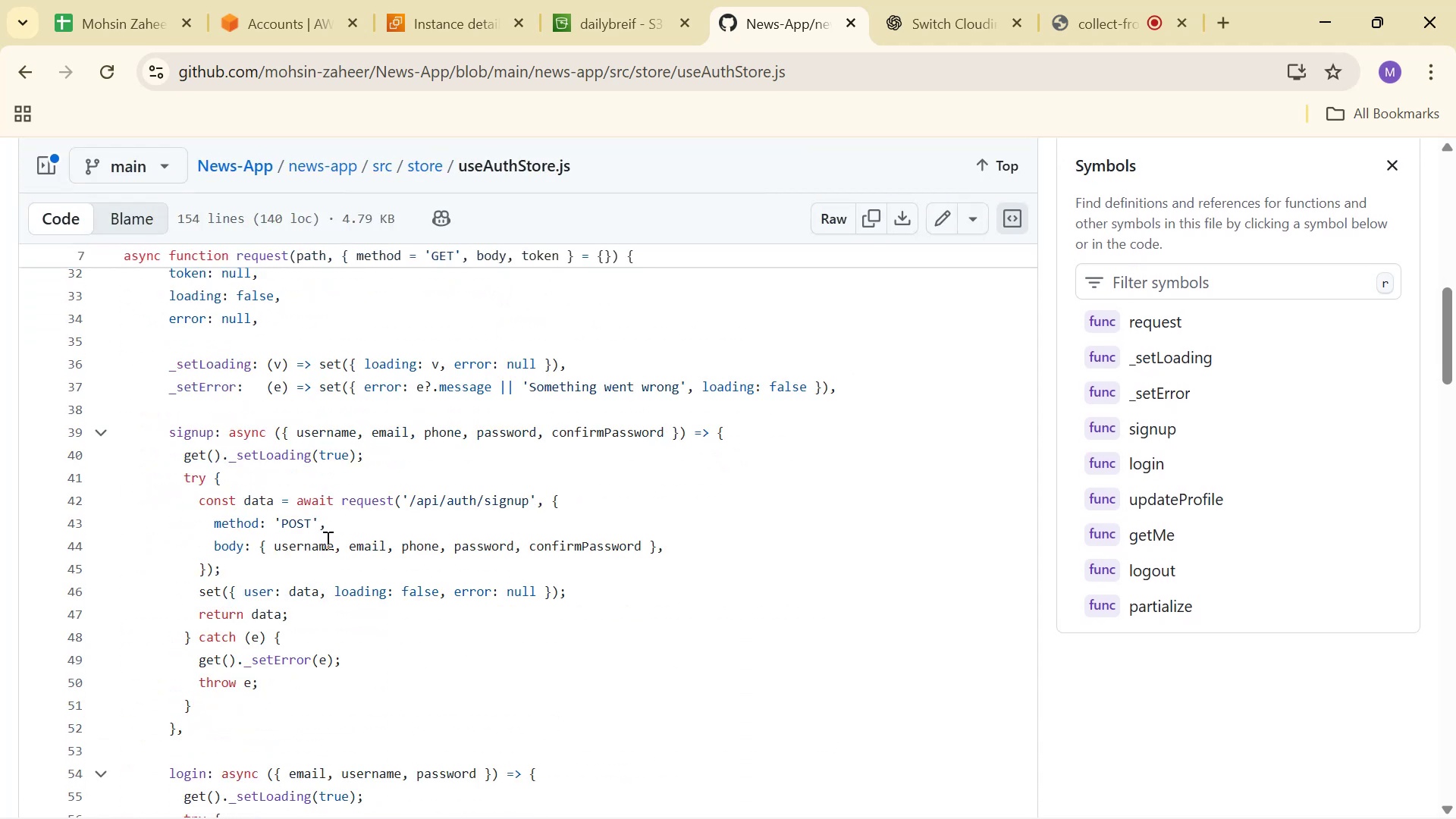 
scroll: coordinate [384, 488], scroll_direction: up, amount: 3.0
 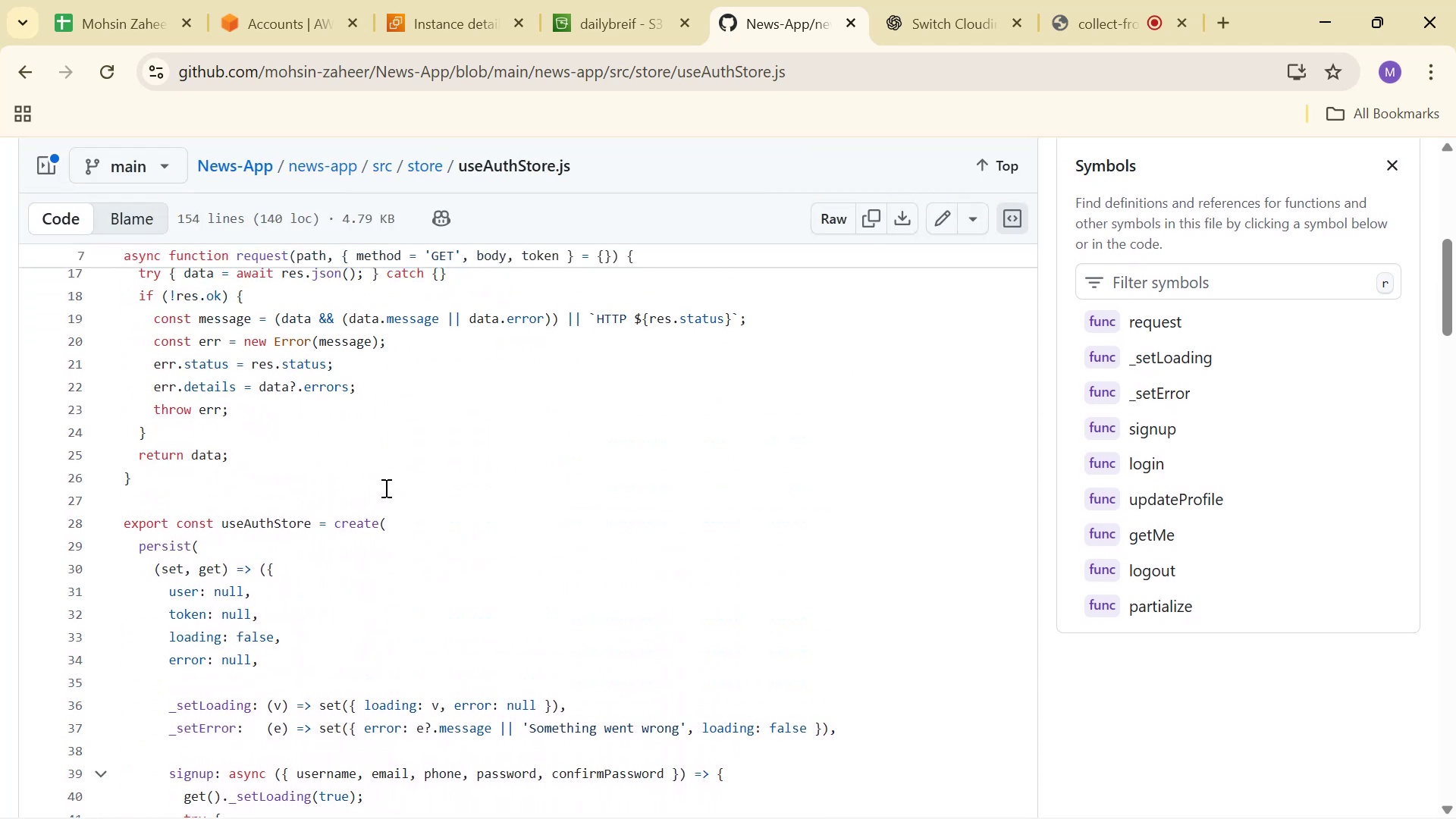 
scroll: coordinate [407, 481], scroll_direction: down, amount: 8.0
 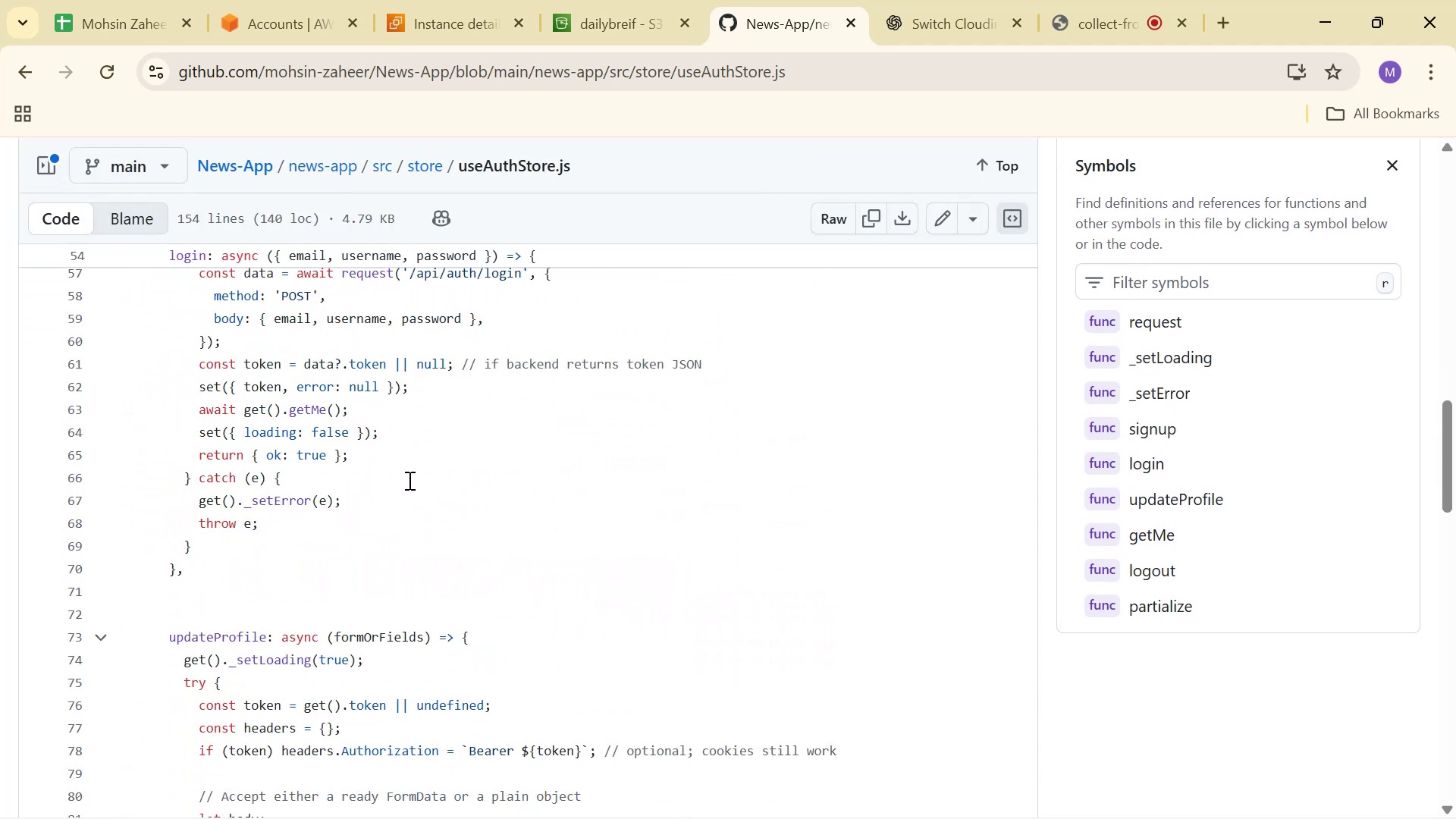 
scroll: coordinate [408, 480], scroll_direction: up, amount: 2.0
 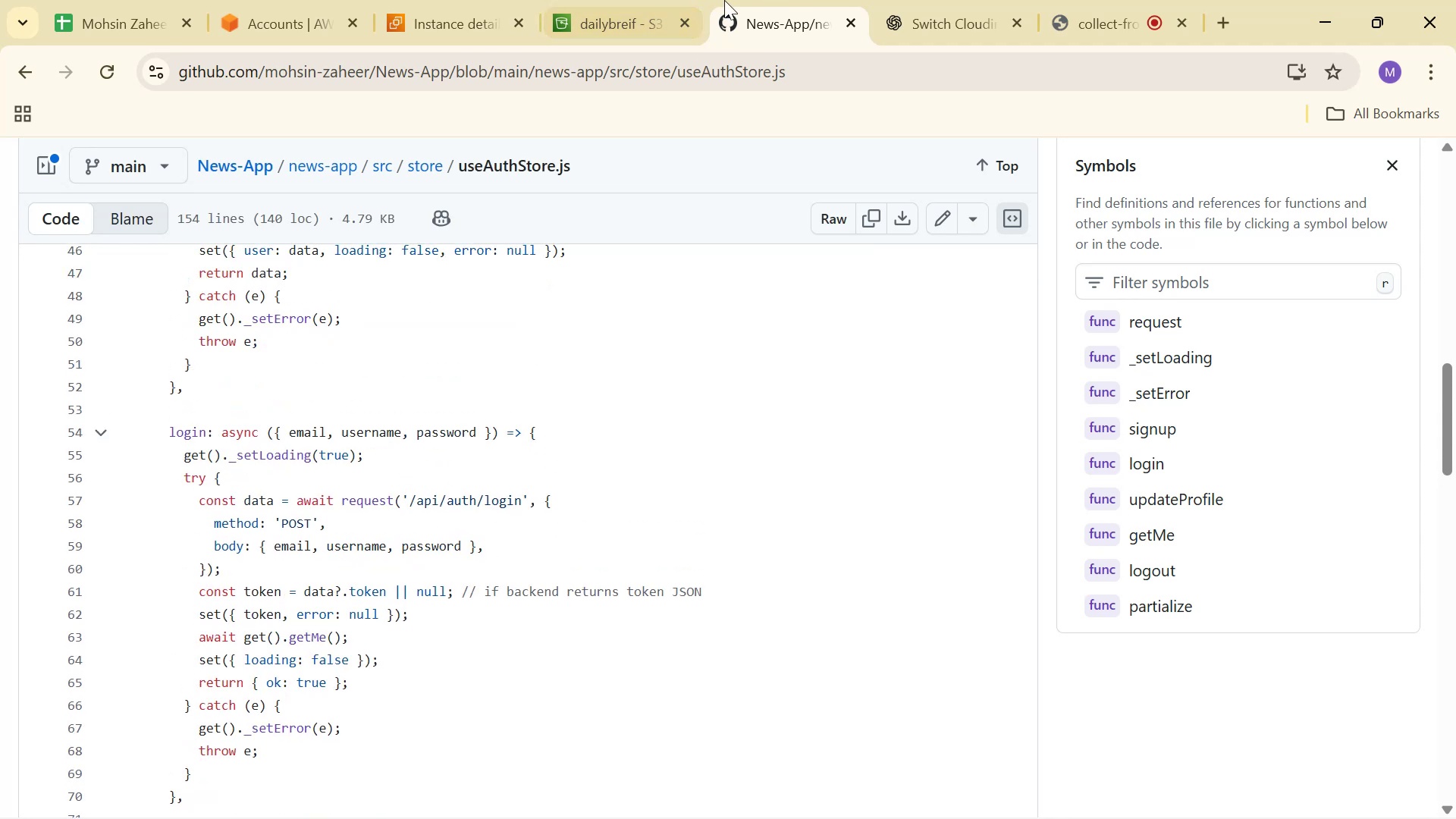 
left_click([619, 0])
 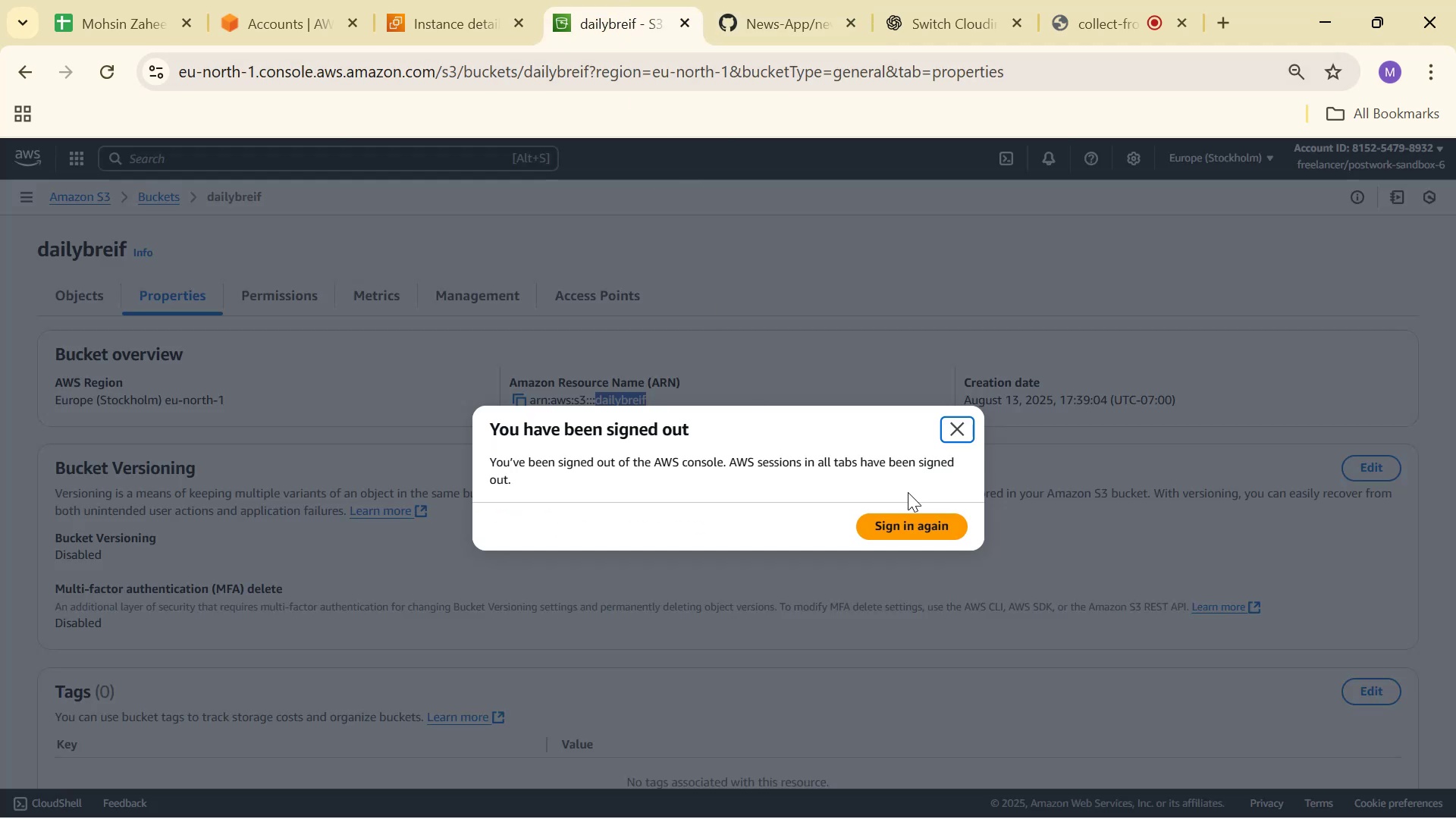 
left_click([923, 528])
 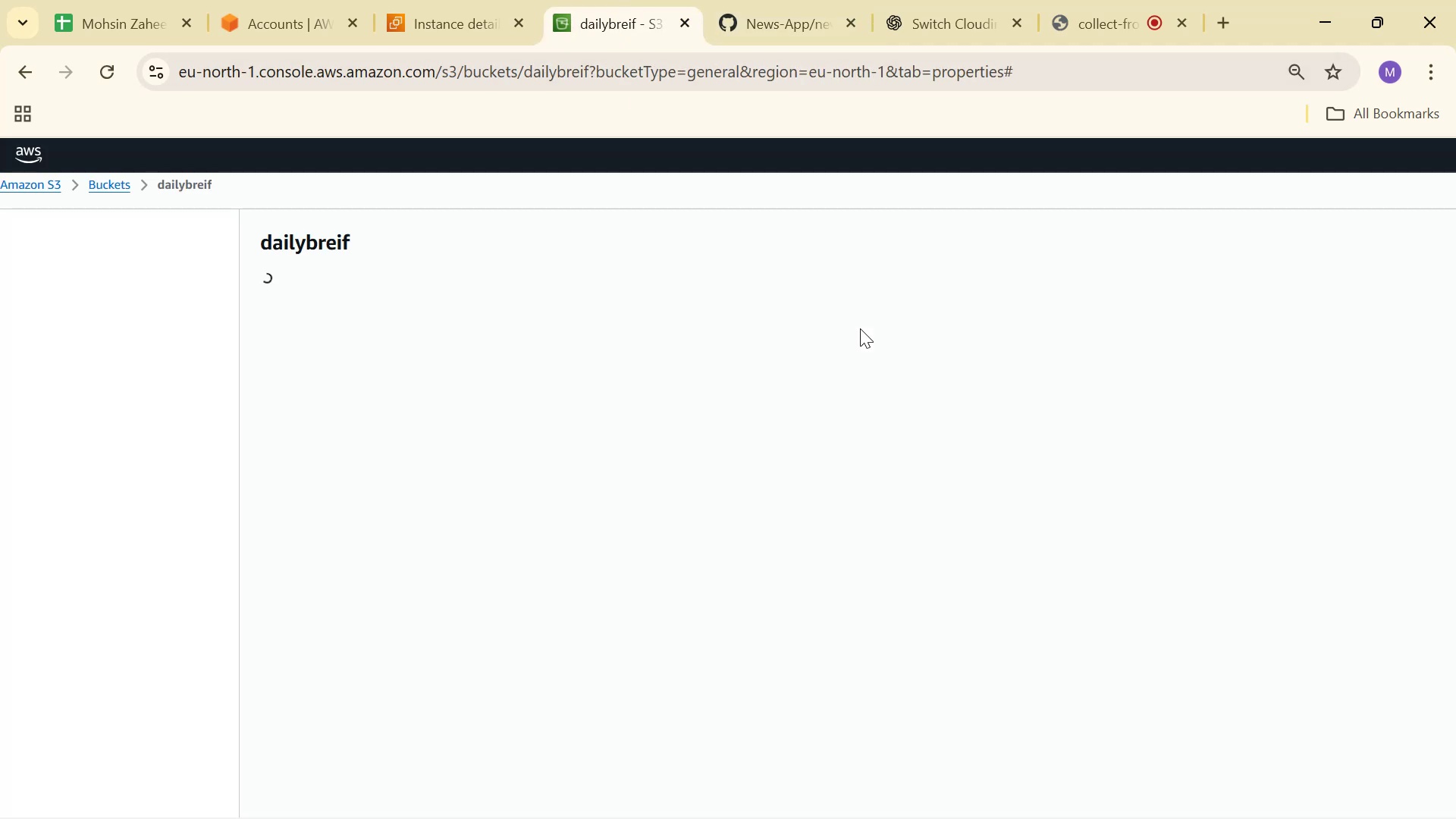 
left_click([452, 0])
 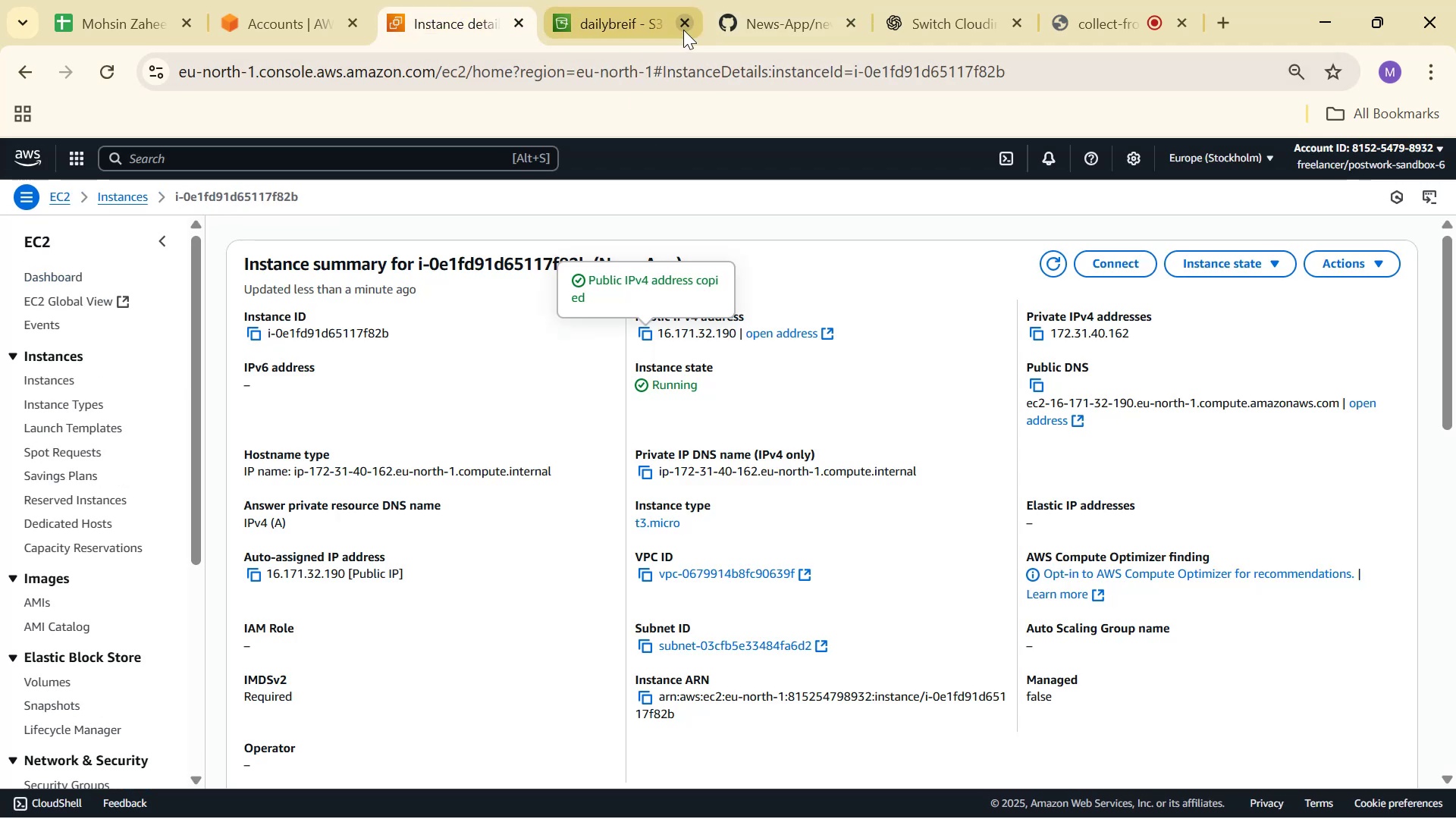 
left_click([683, 30])
 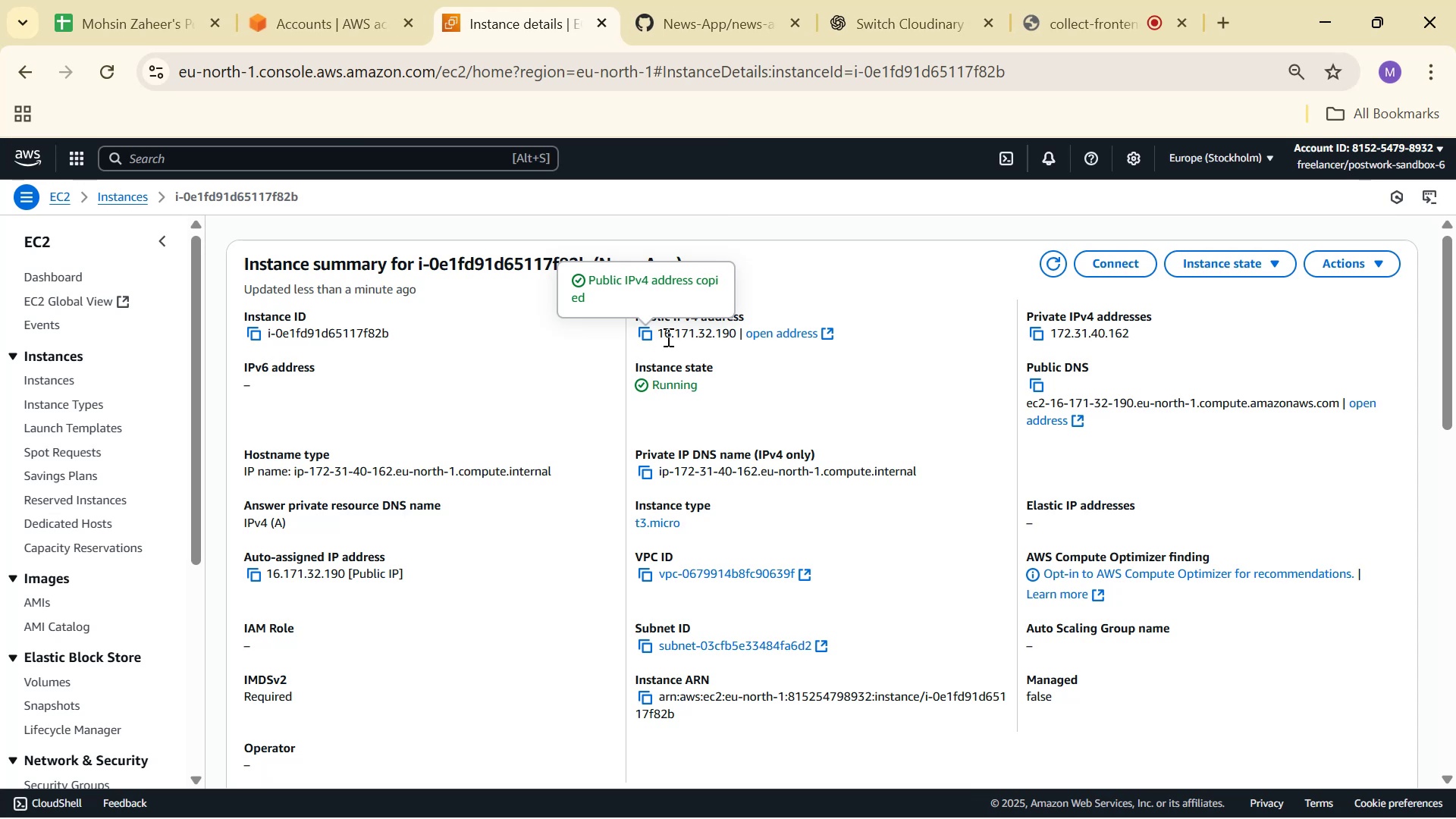 
scroll: coordinate [913, 344], scroll_direction: down, amount: 2.0
 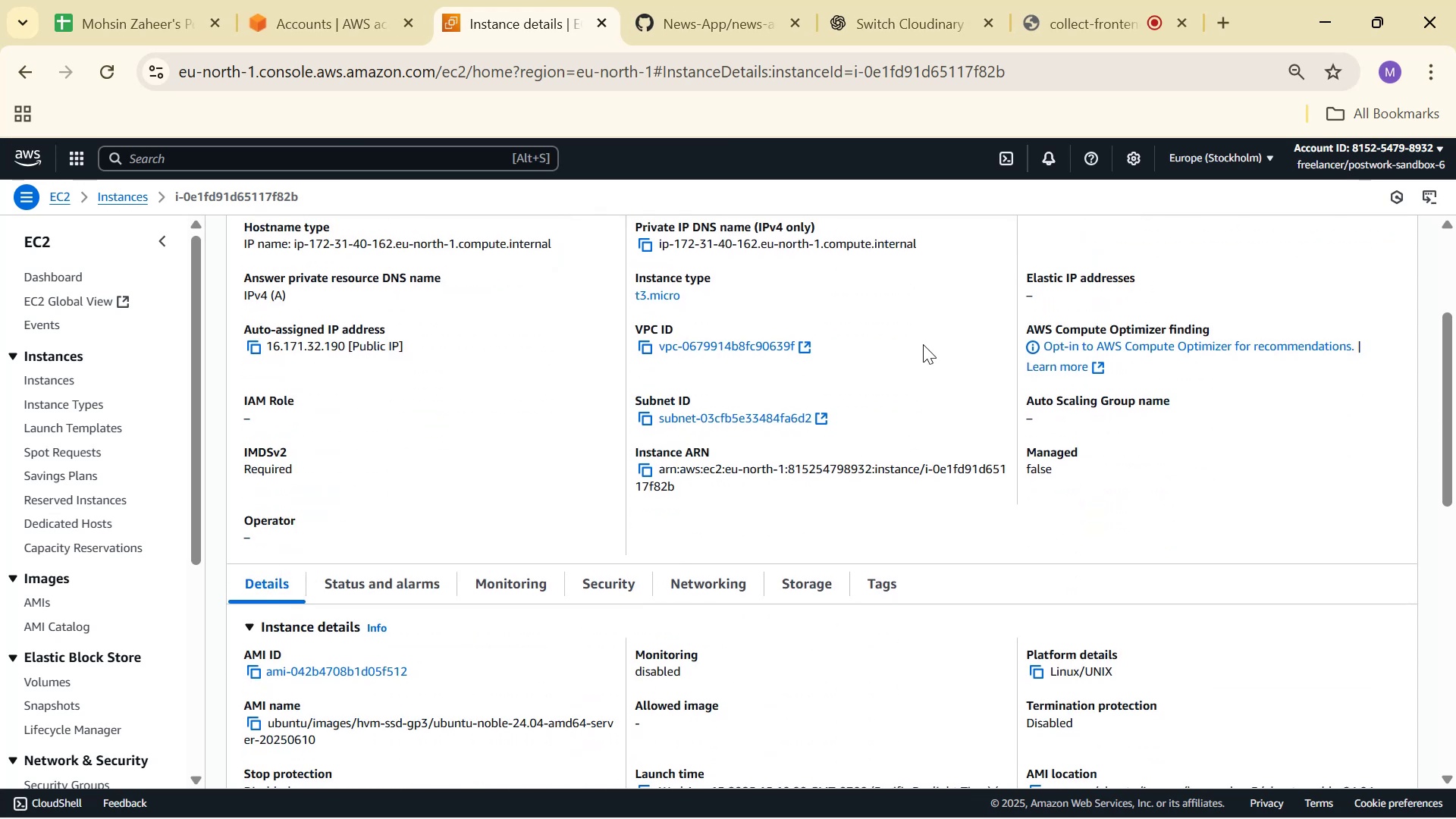 
scroll: coordinate [936, 344], scroll_direction: up, amount: 6.0
 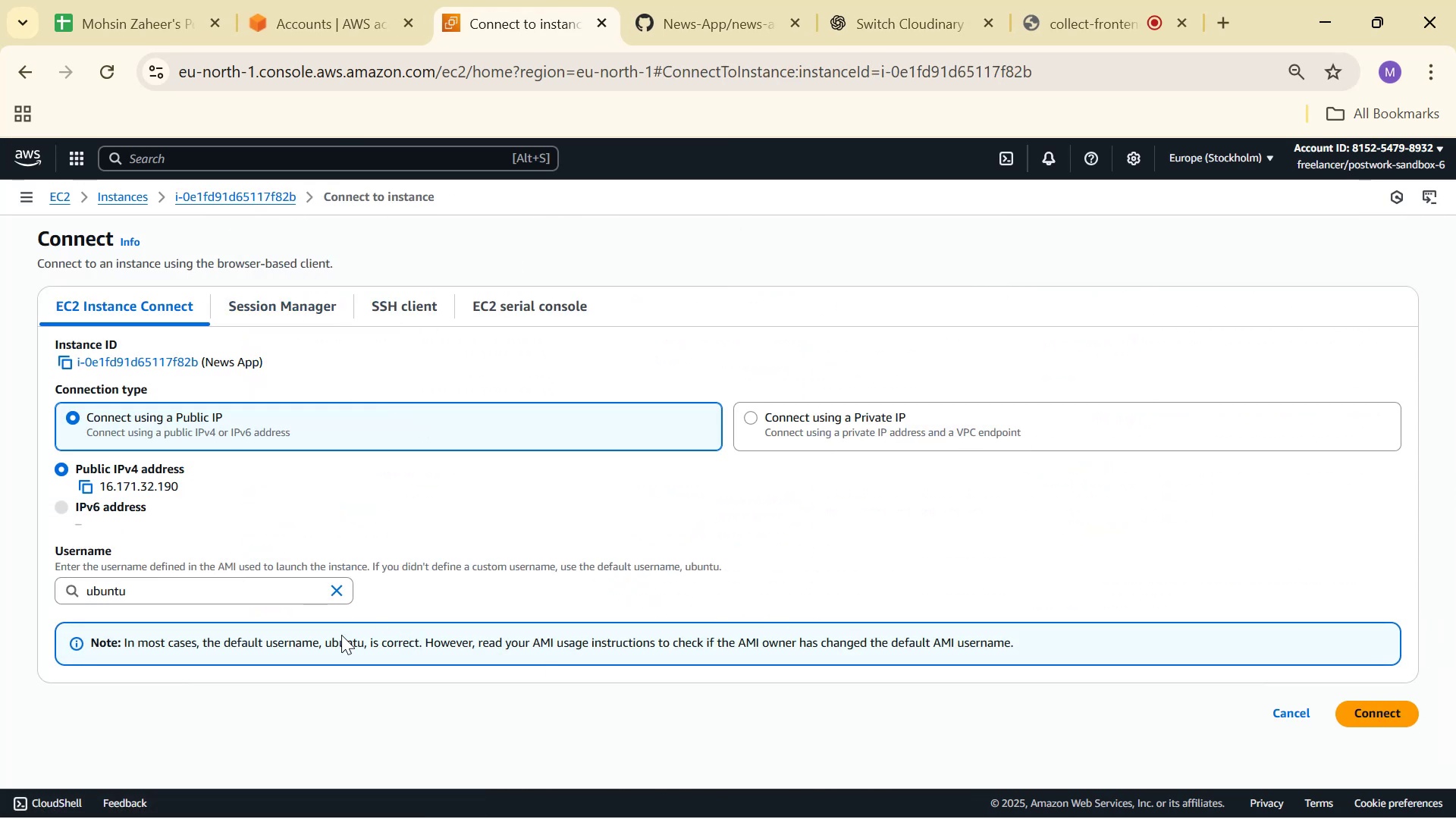 
left_click([1395, 710])
 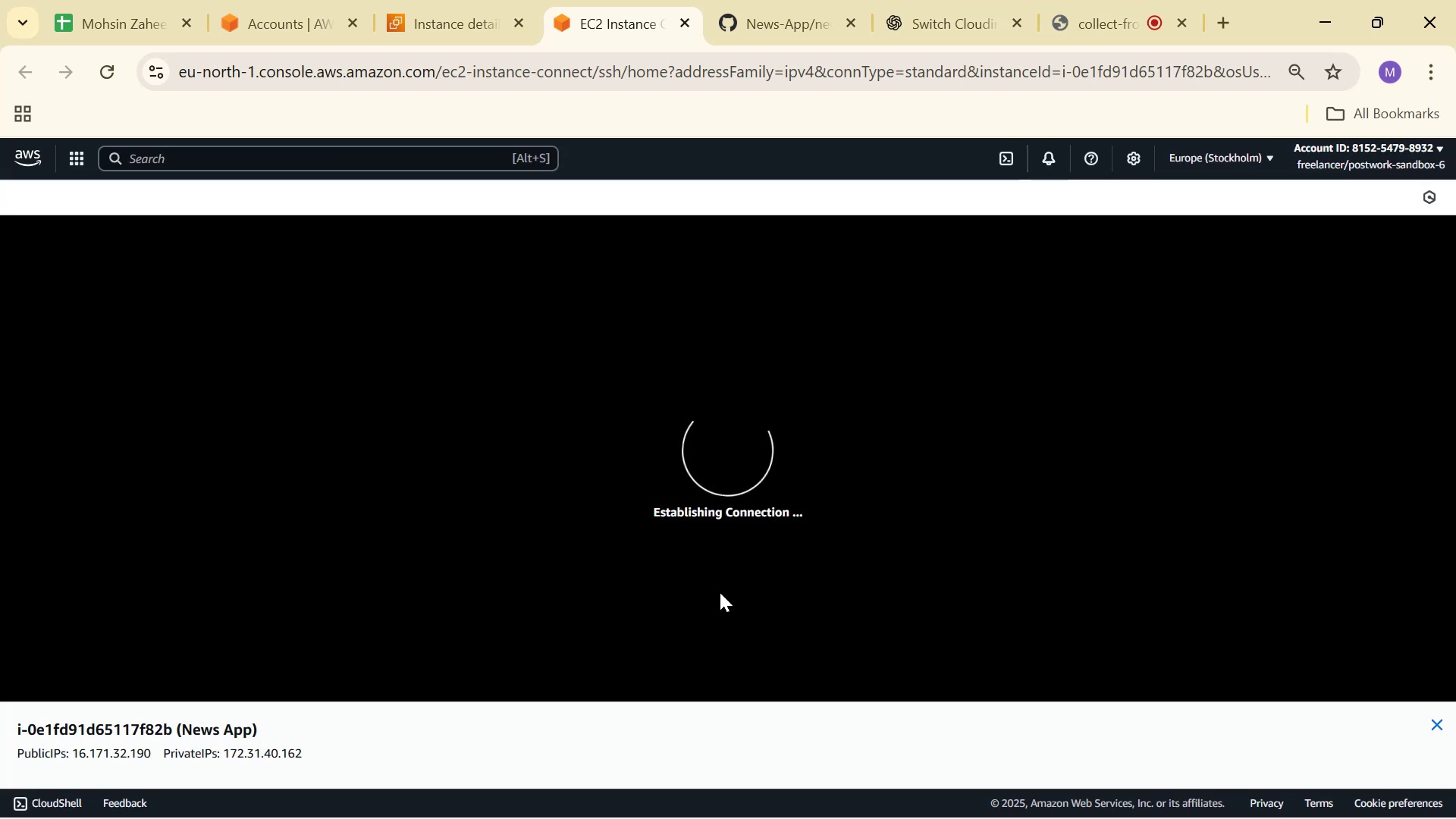 
wait(10.59)
 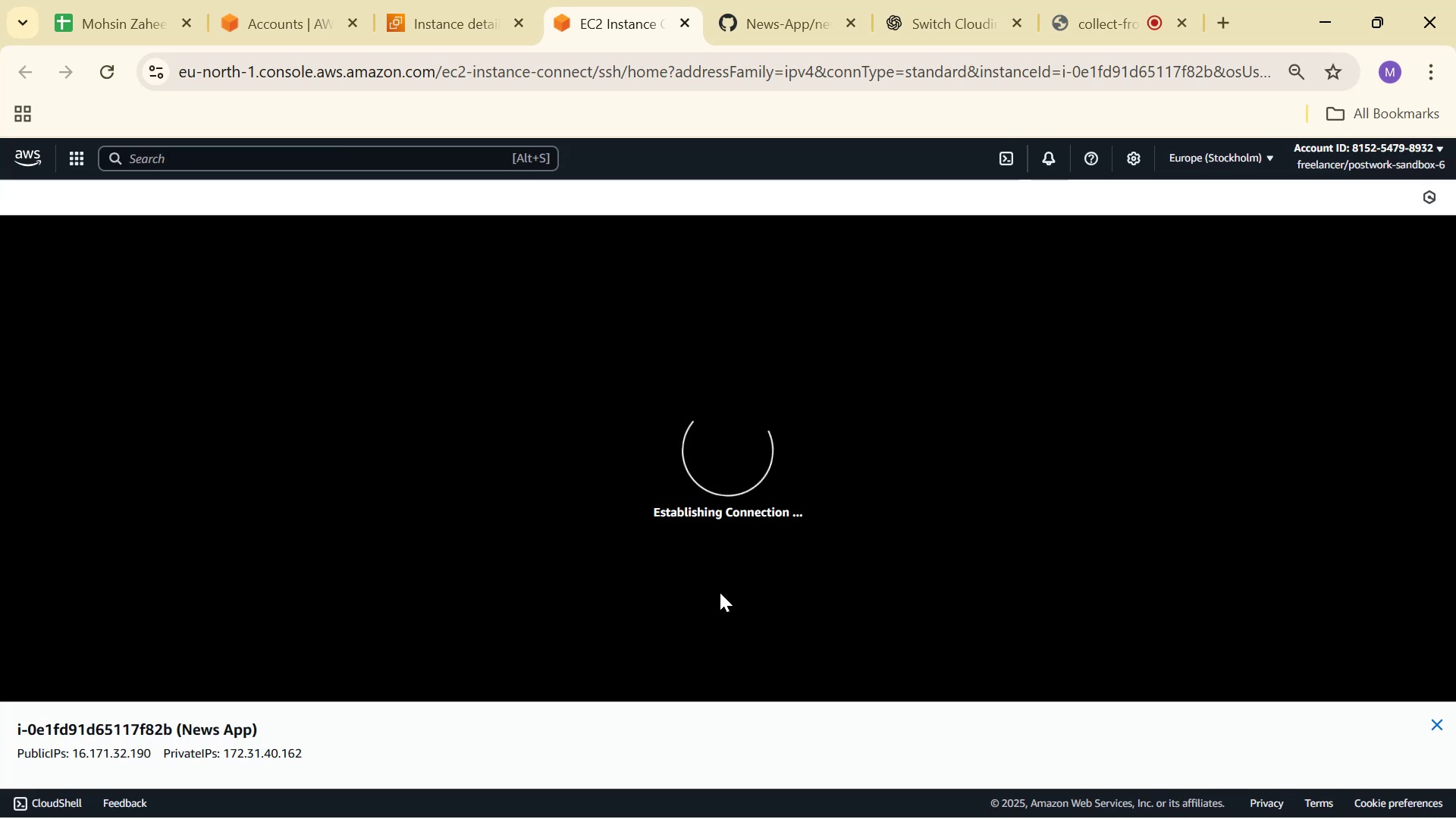 
left_click([714, 585])
 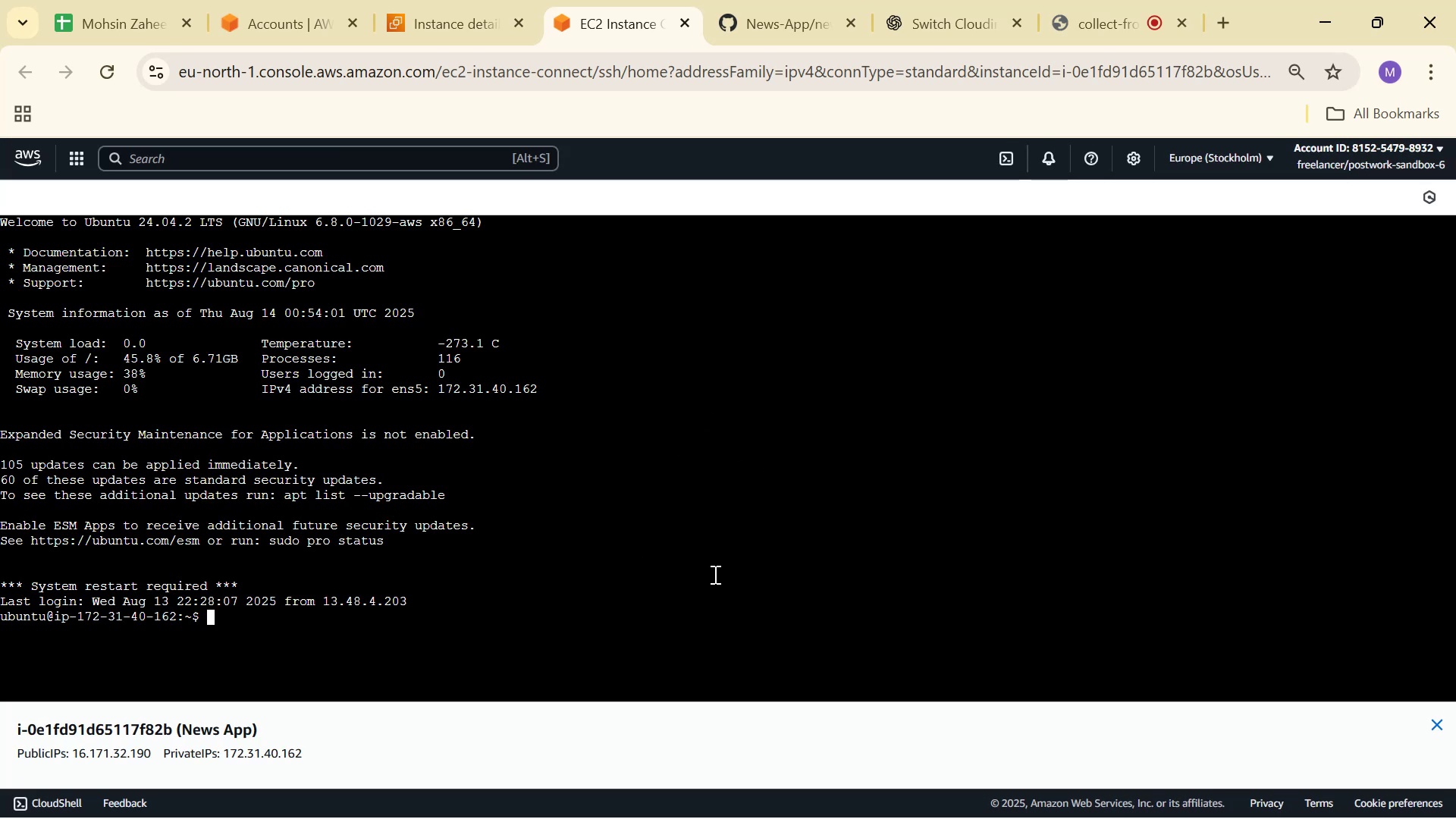 
type(cd /va)
key(Tab)
type(ww)
key(Tab)
 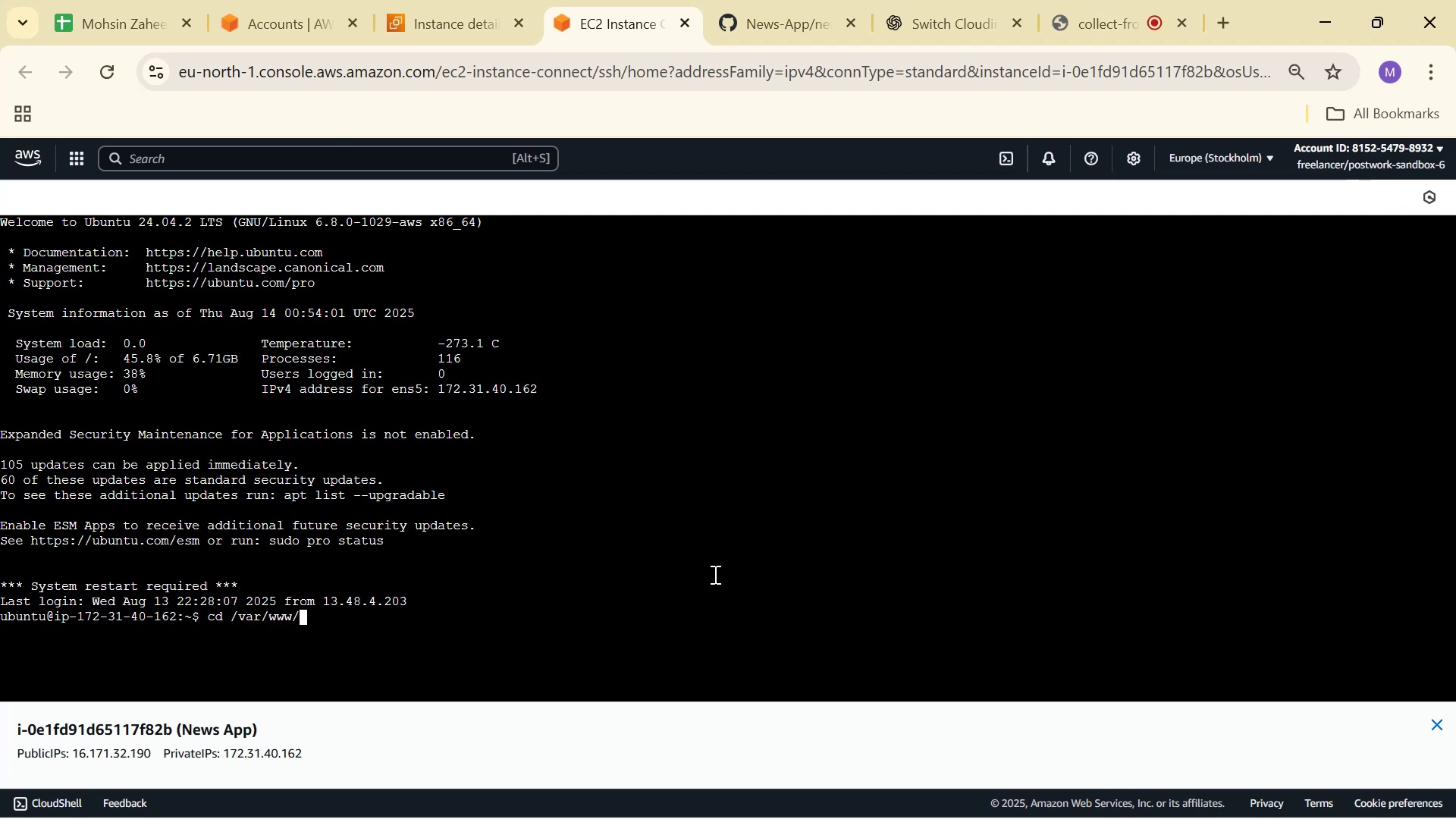 
key(Enter)
 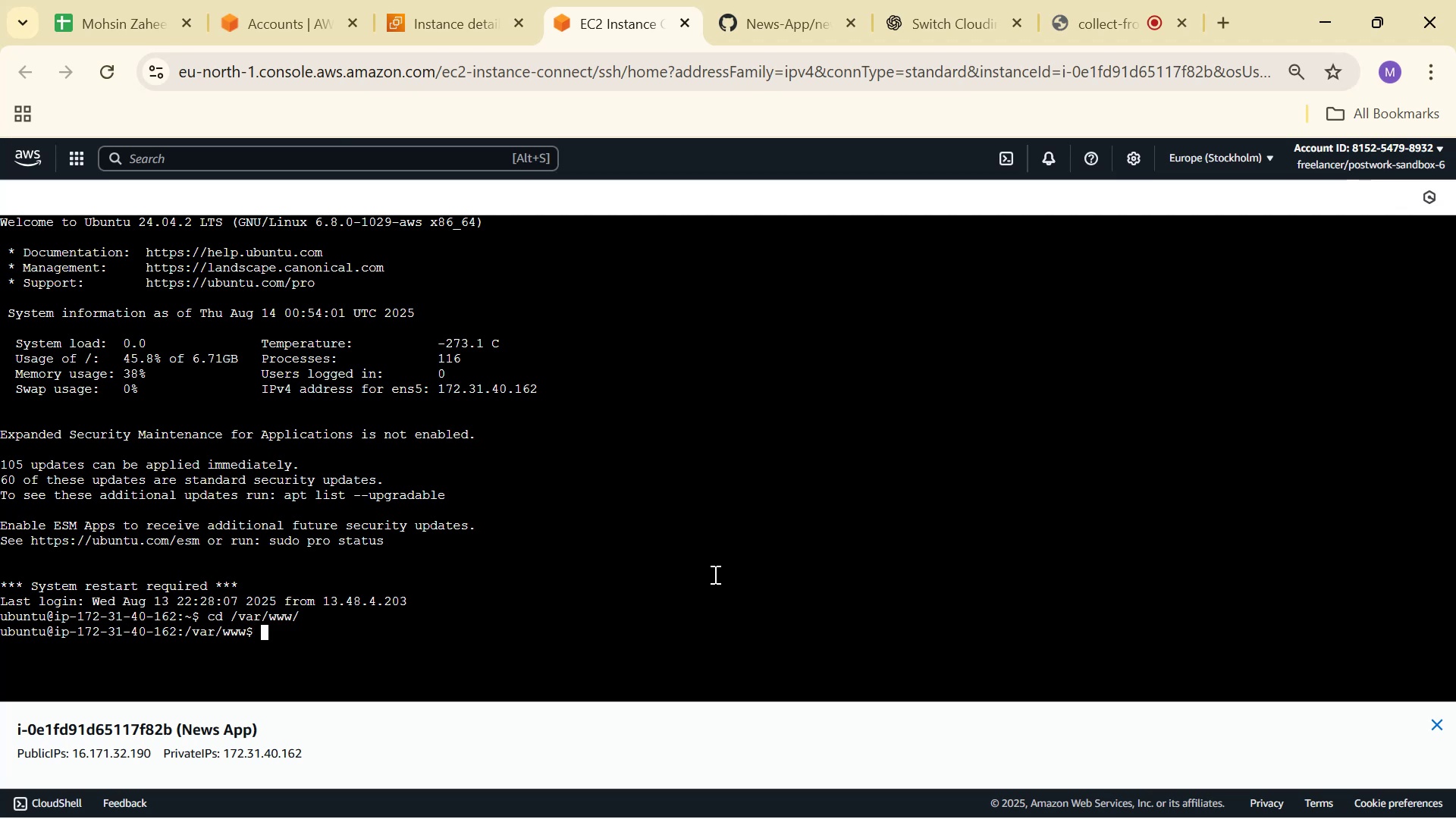 
type(cd /b)
key(Backspace)
type(ne)
key(Tab)
key(Backspace)
key(Backspace)
key(Backspace)
key(Backspace)
key(Backspace)
key(Backspace)
key(Backspace)
type(ls)
 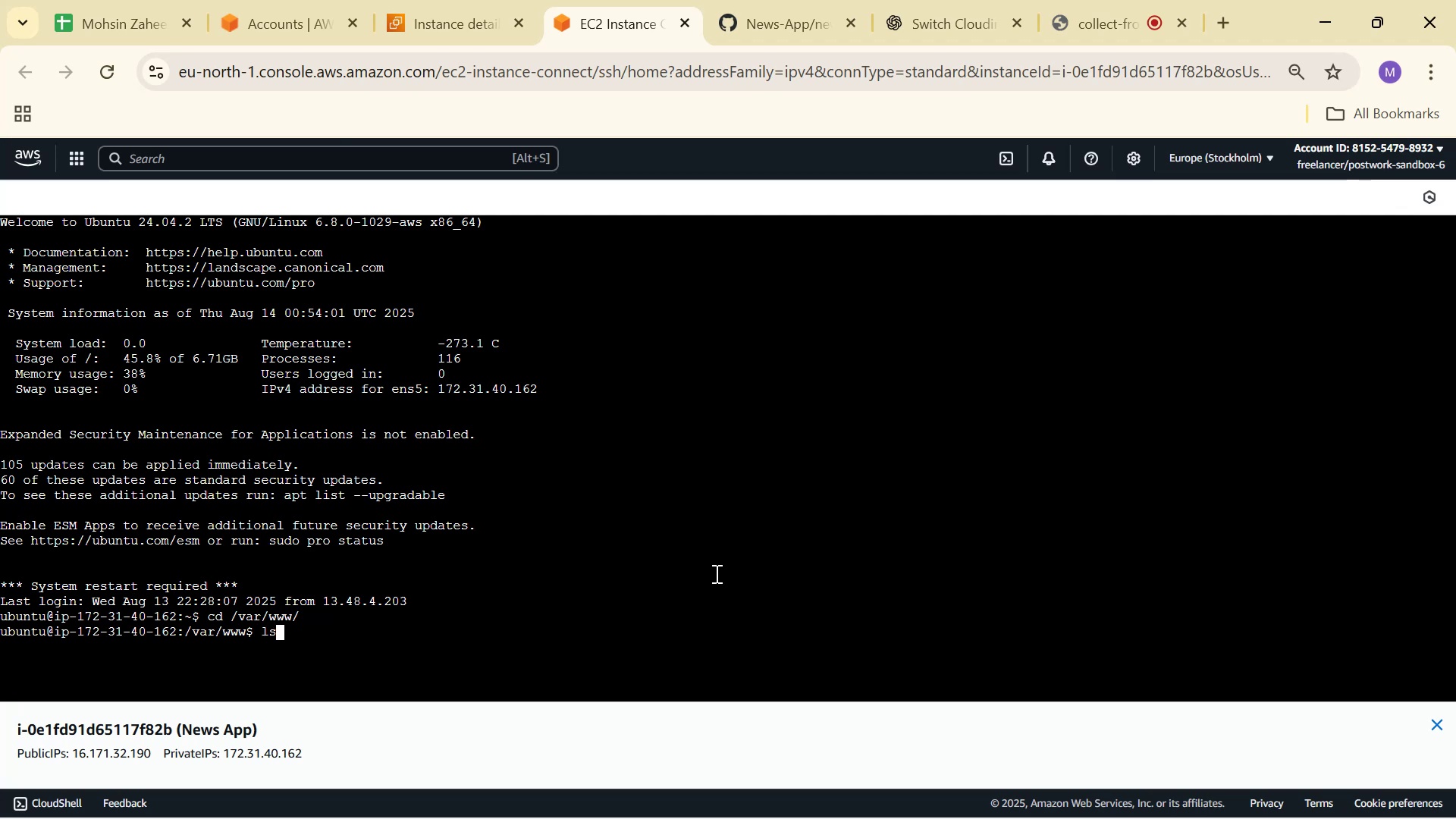 
key(Enter)
 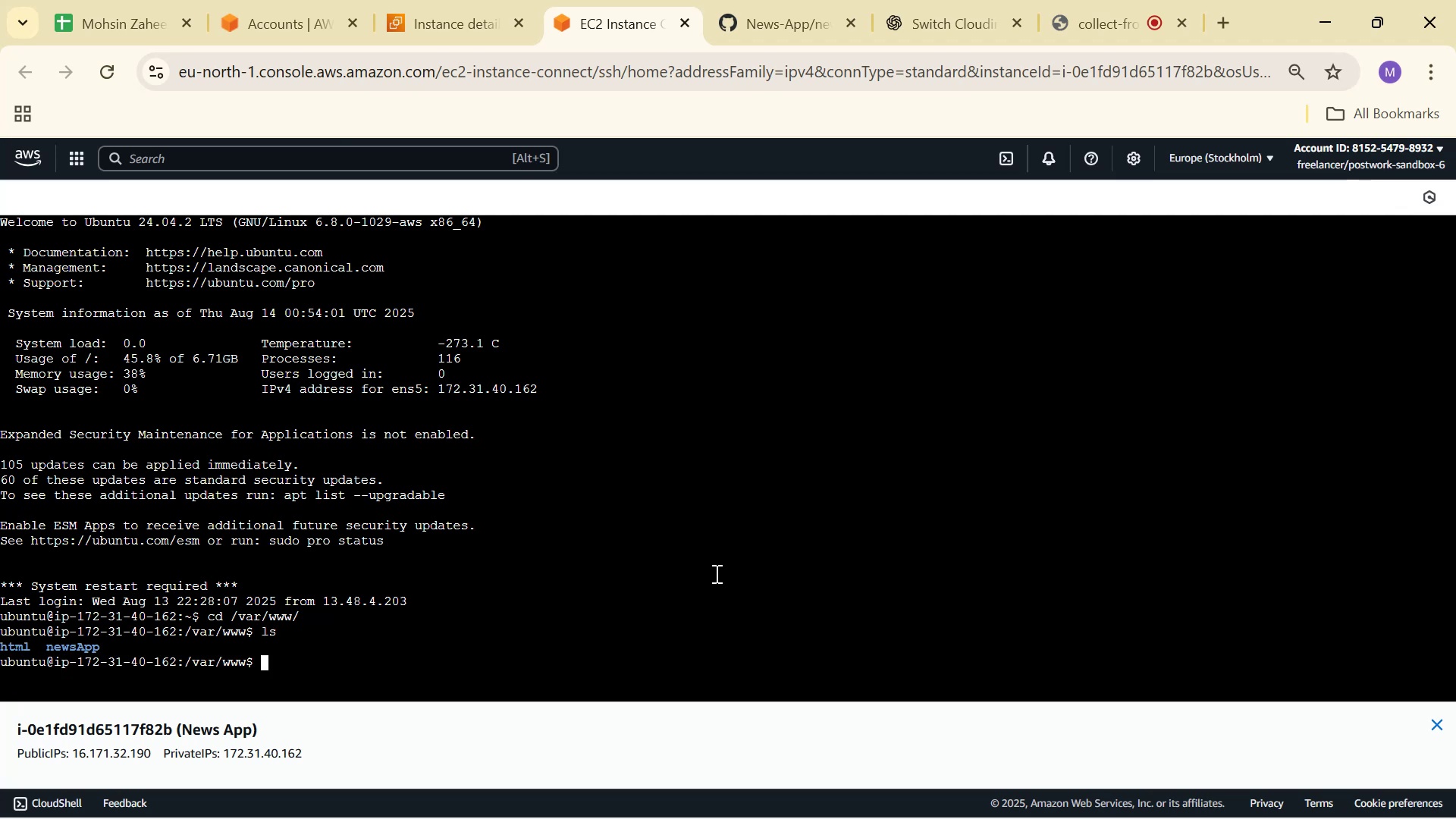 
type(cd n)
key(Tab)
 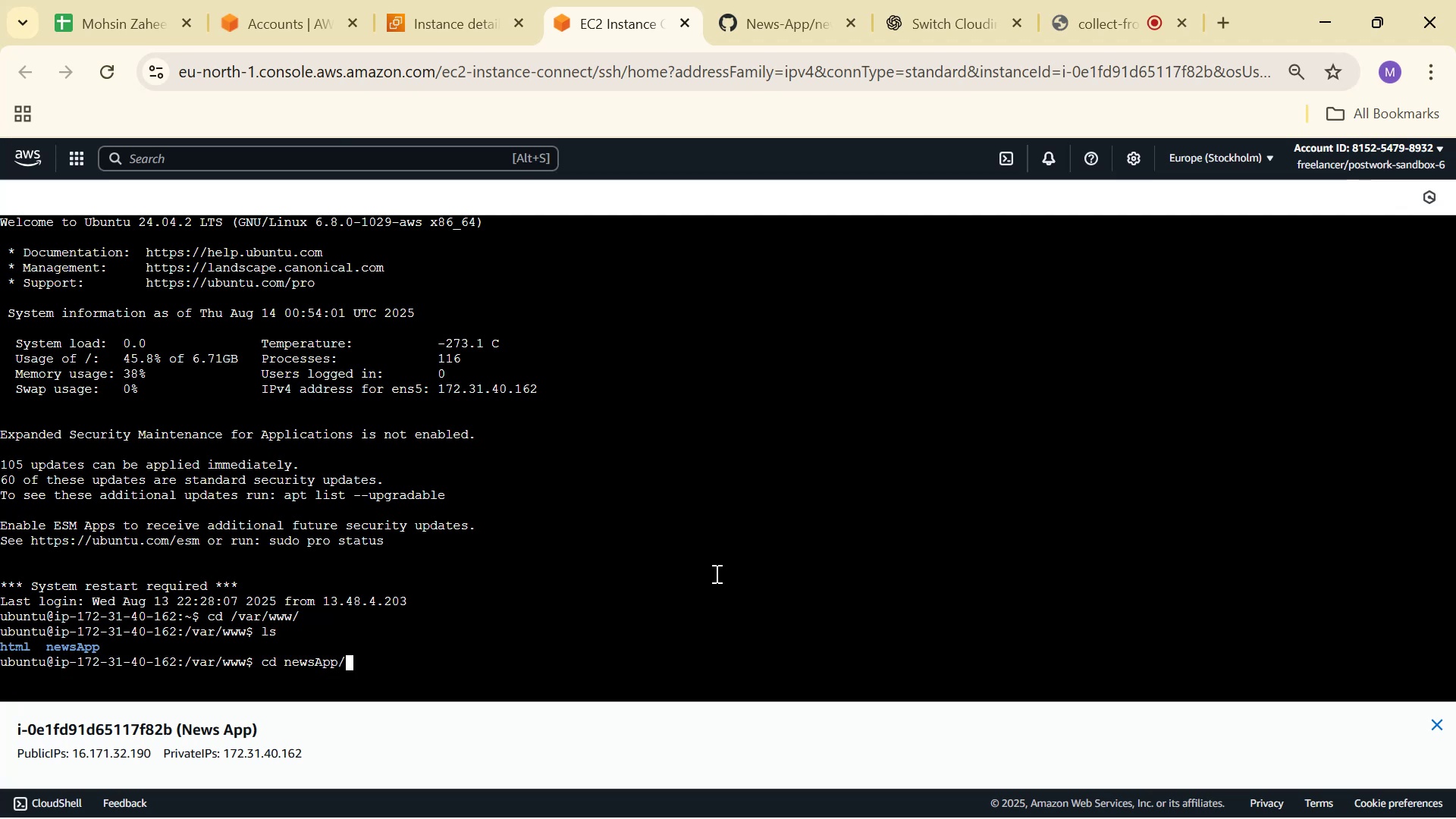 
key(Enter)
 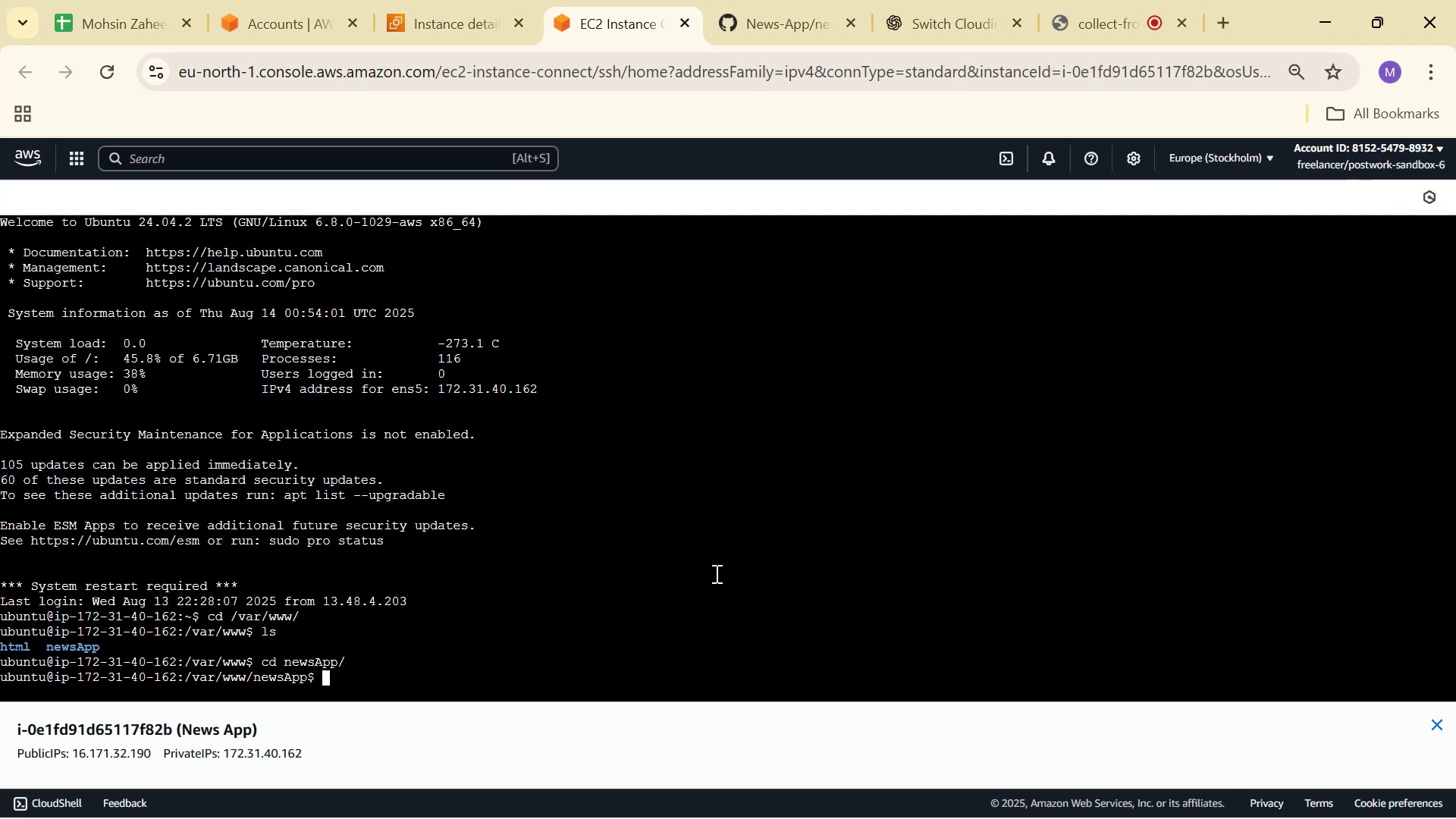 
type(cd ne)
key(Tab)
key(Backspace)
key(Backspace)
key(Backspace)
type(Ne)
key(Backspace)
key(Backspace)
type( New)
key(Tab)
 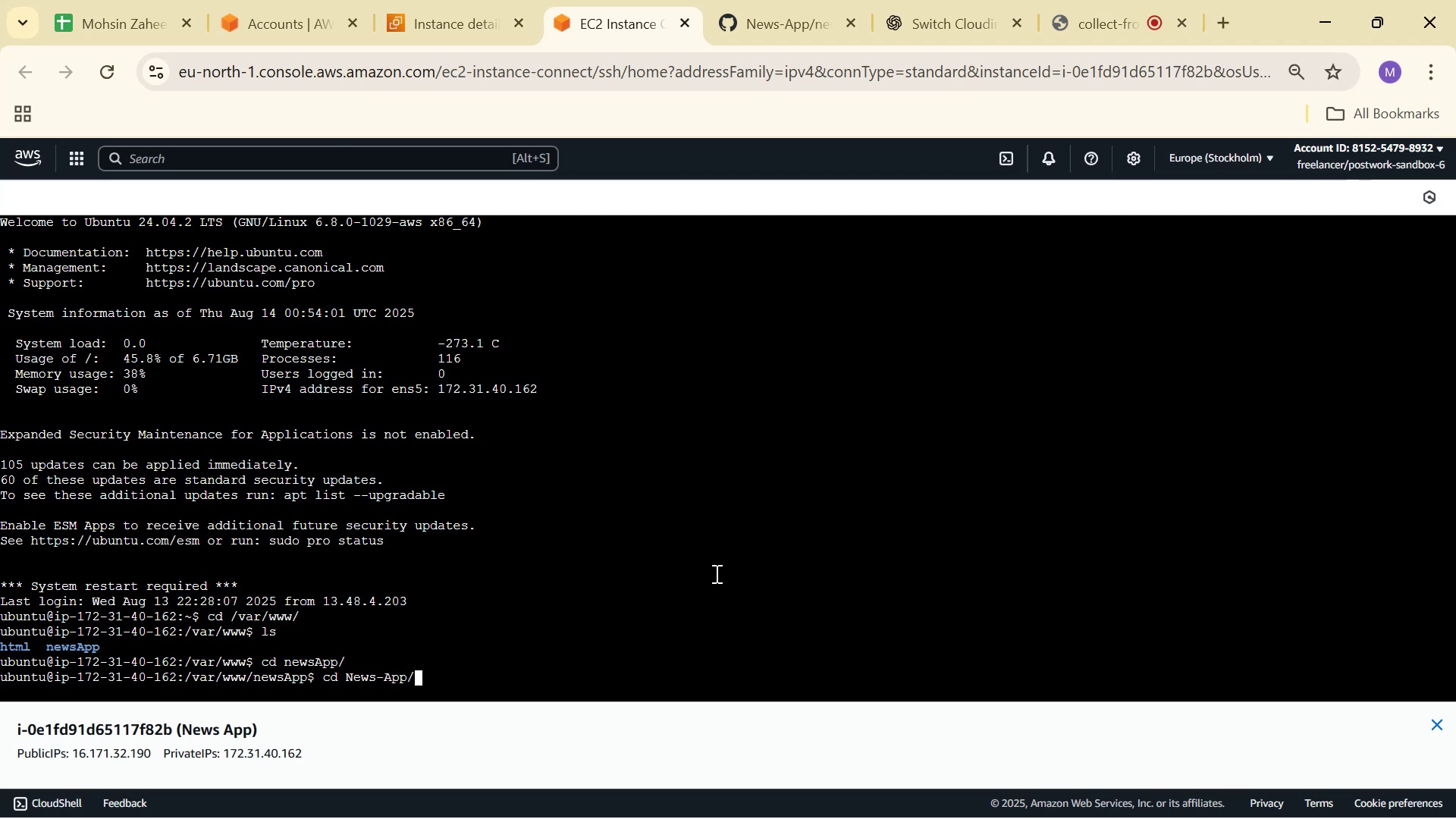 
key(Enter)
 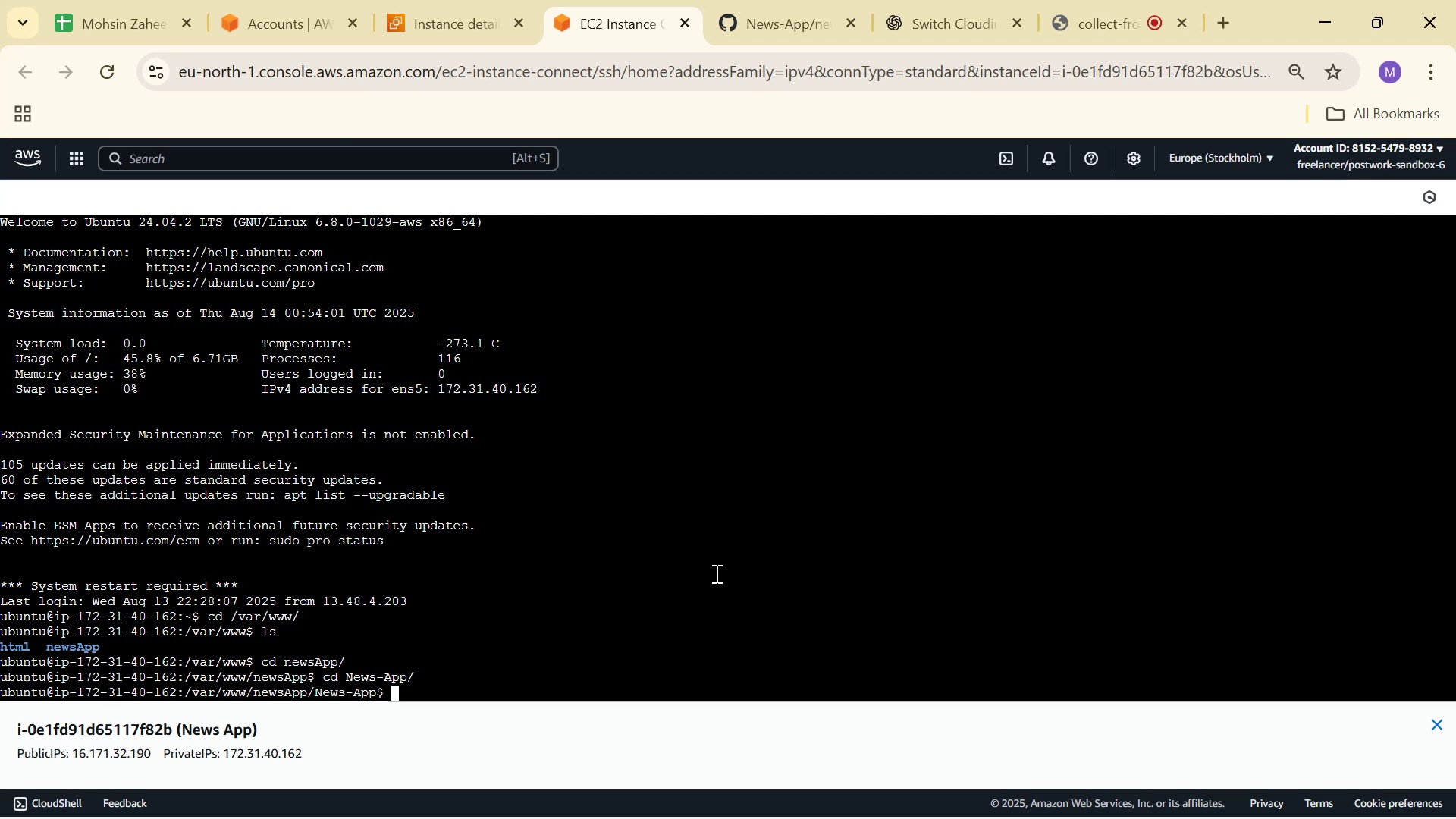 
type(cd ne)
key(Tab)
 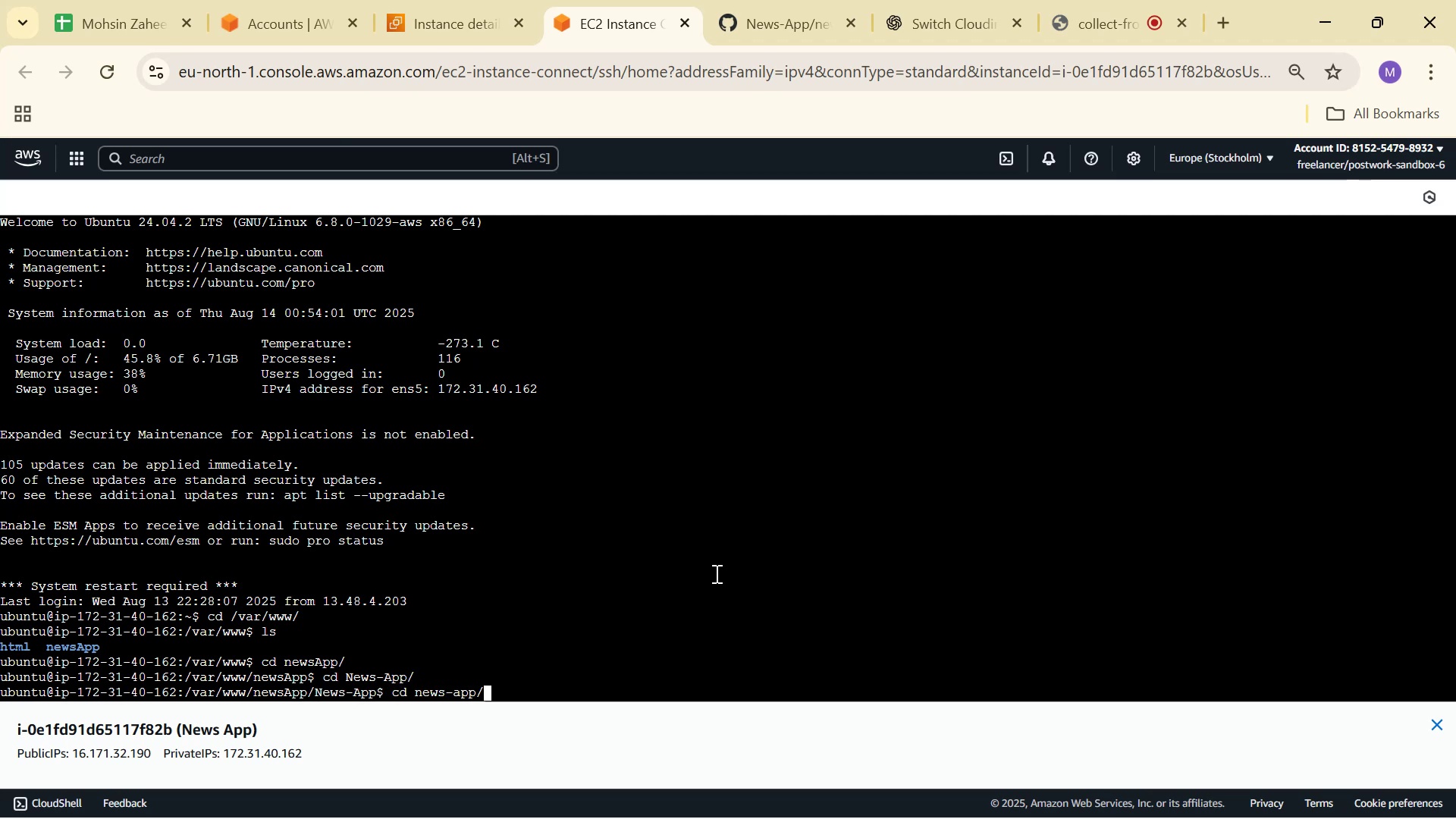 
key(Enter)
 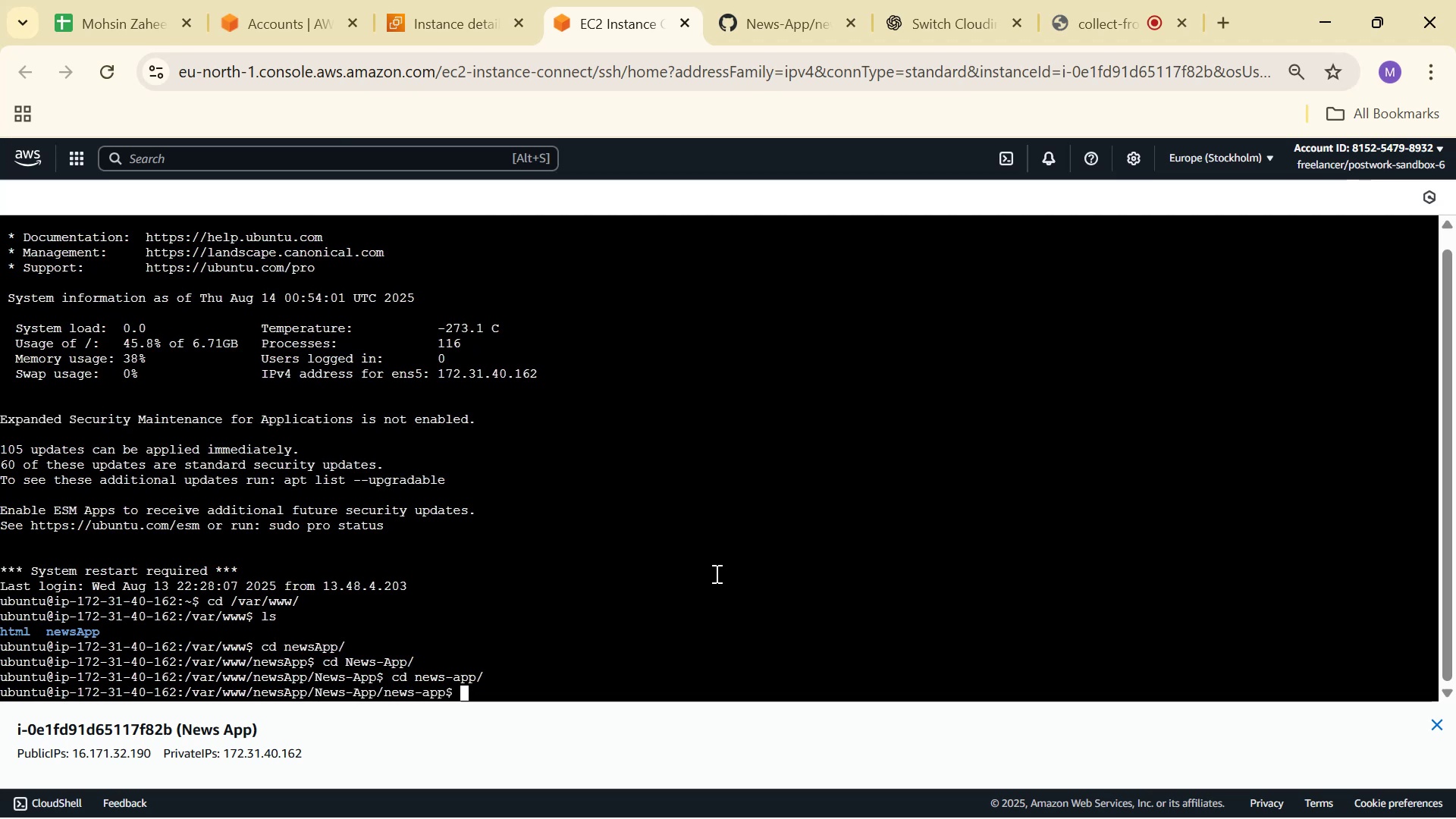 
type(cd ../)
 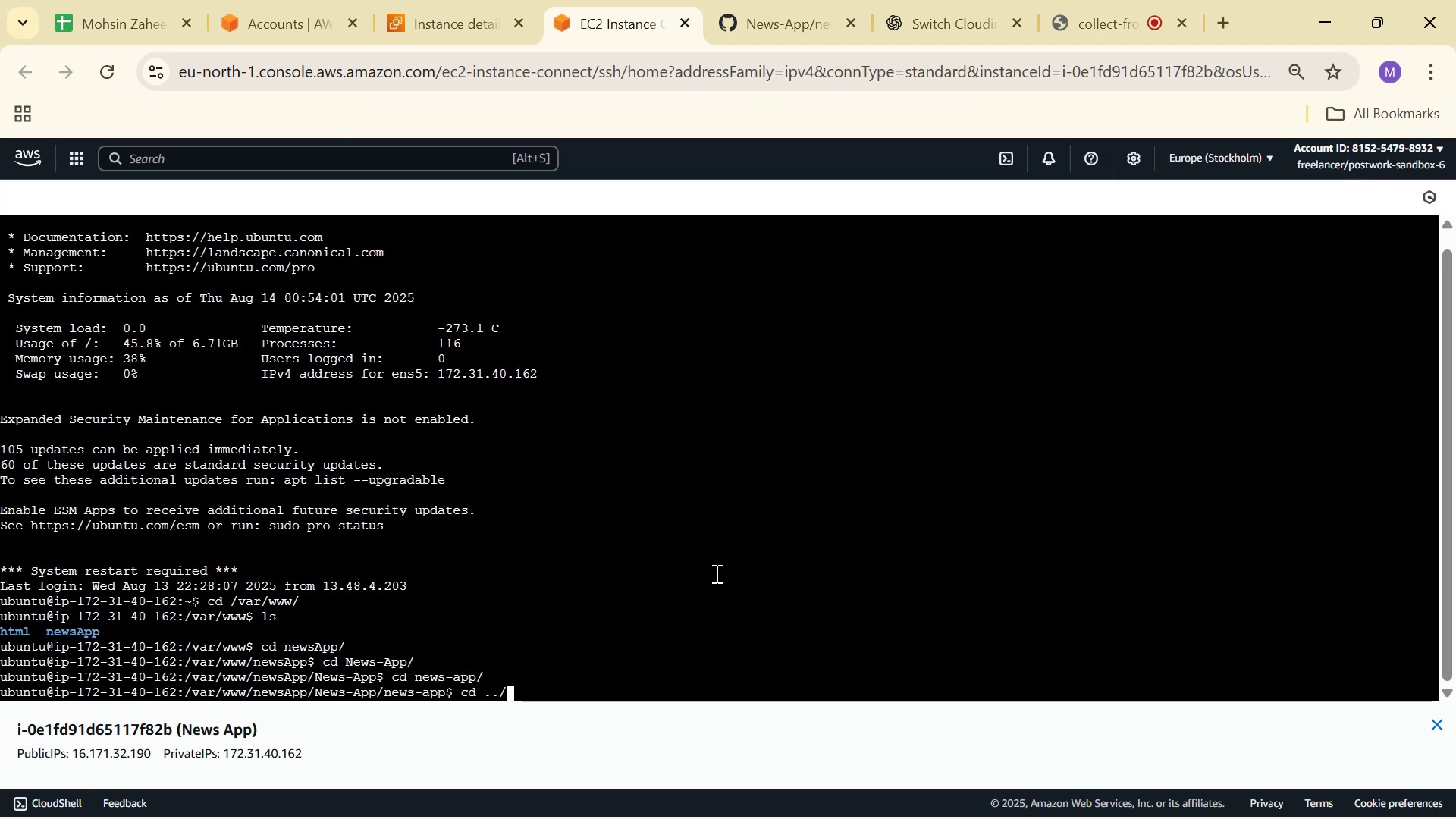 
key(Enter)
 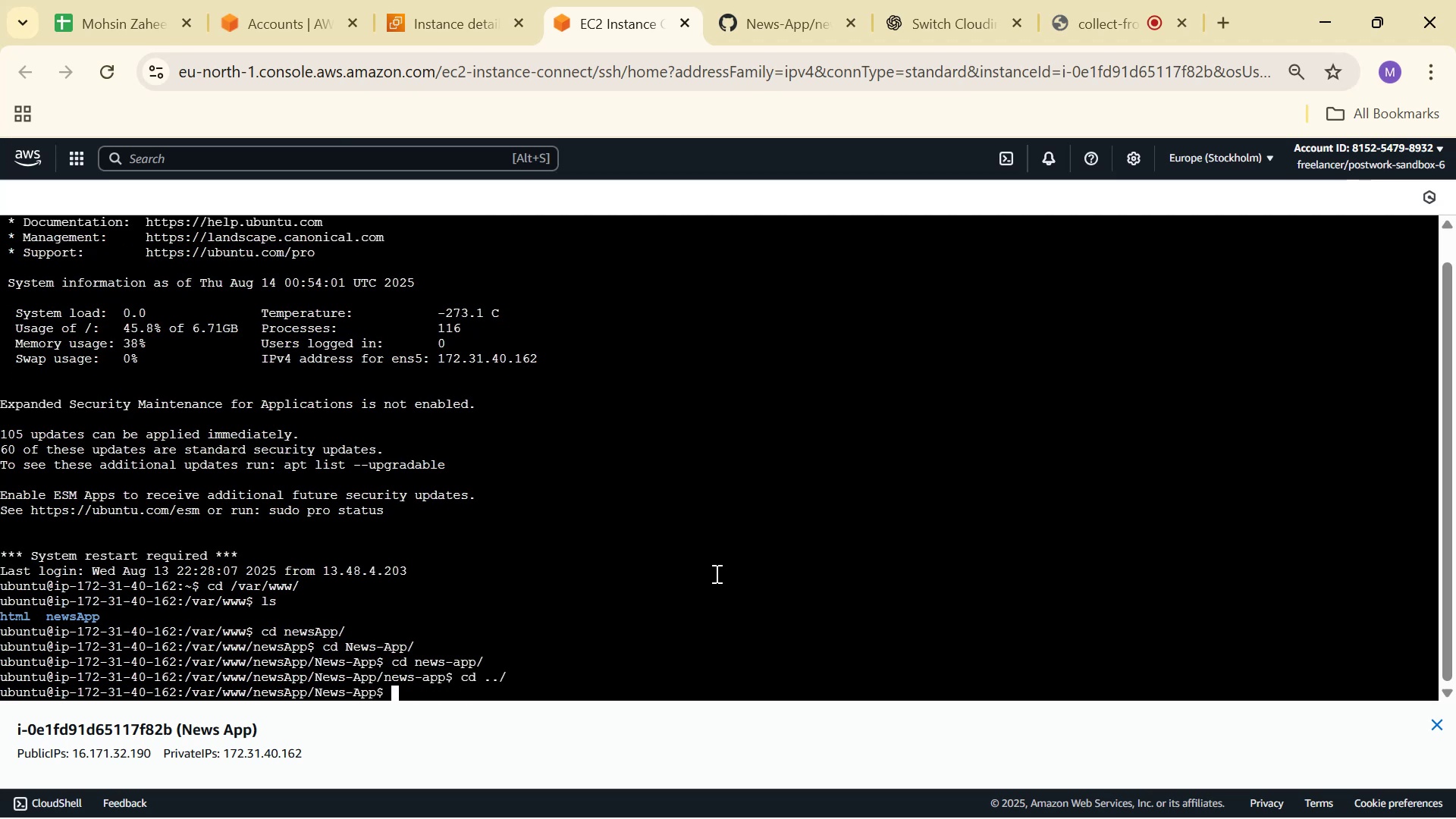 
type(git )
key(Backspace)
type( pull)
 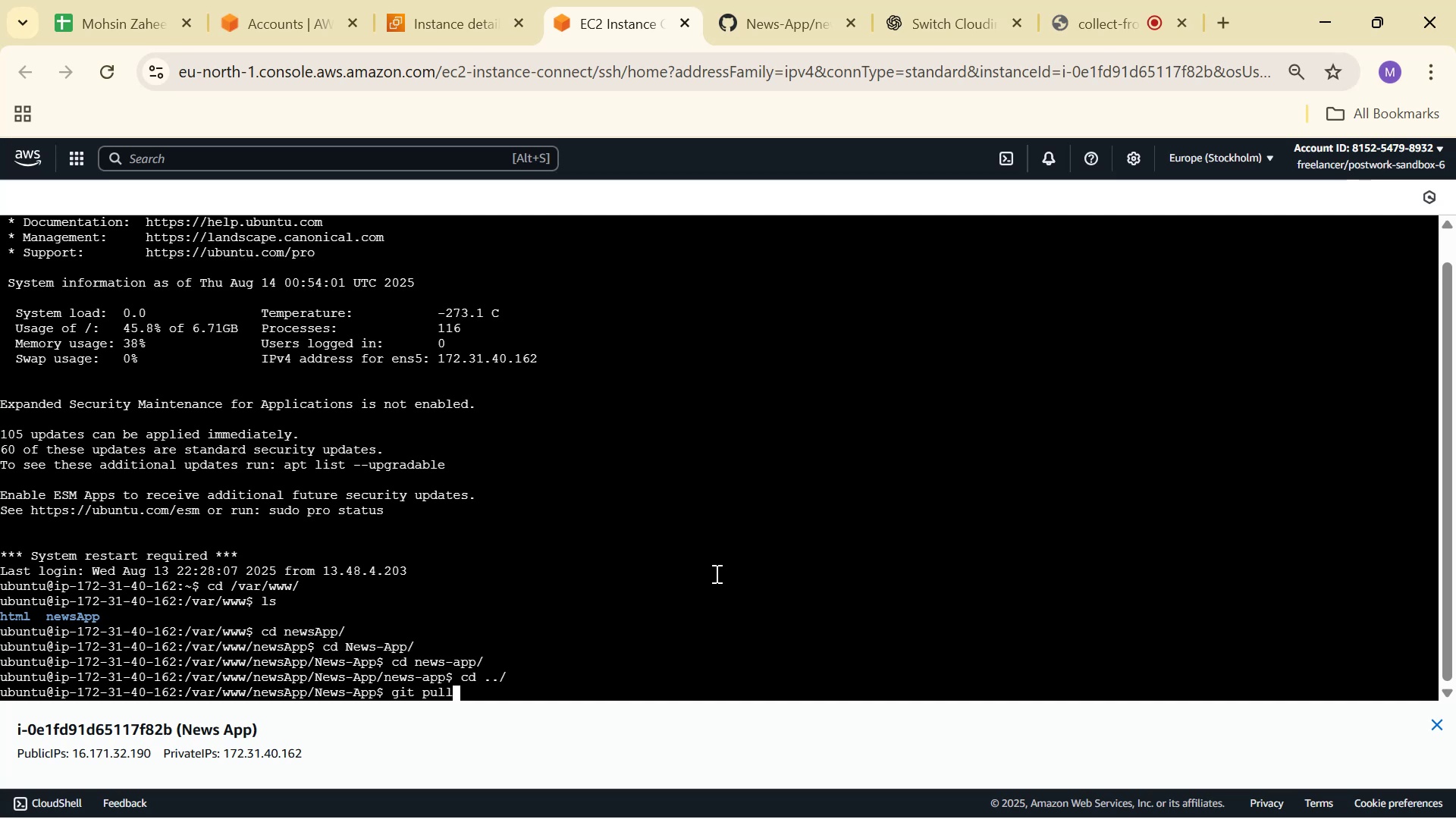 
key(Enter)
 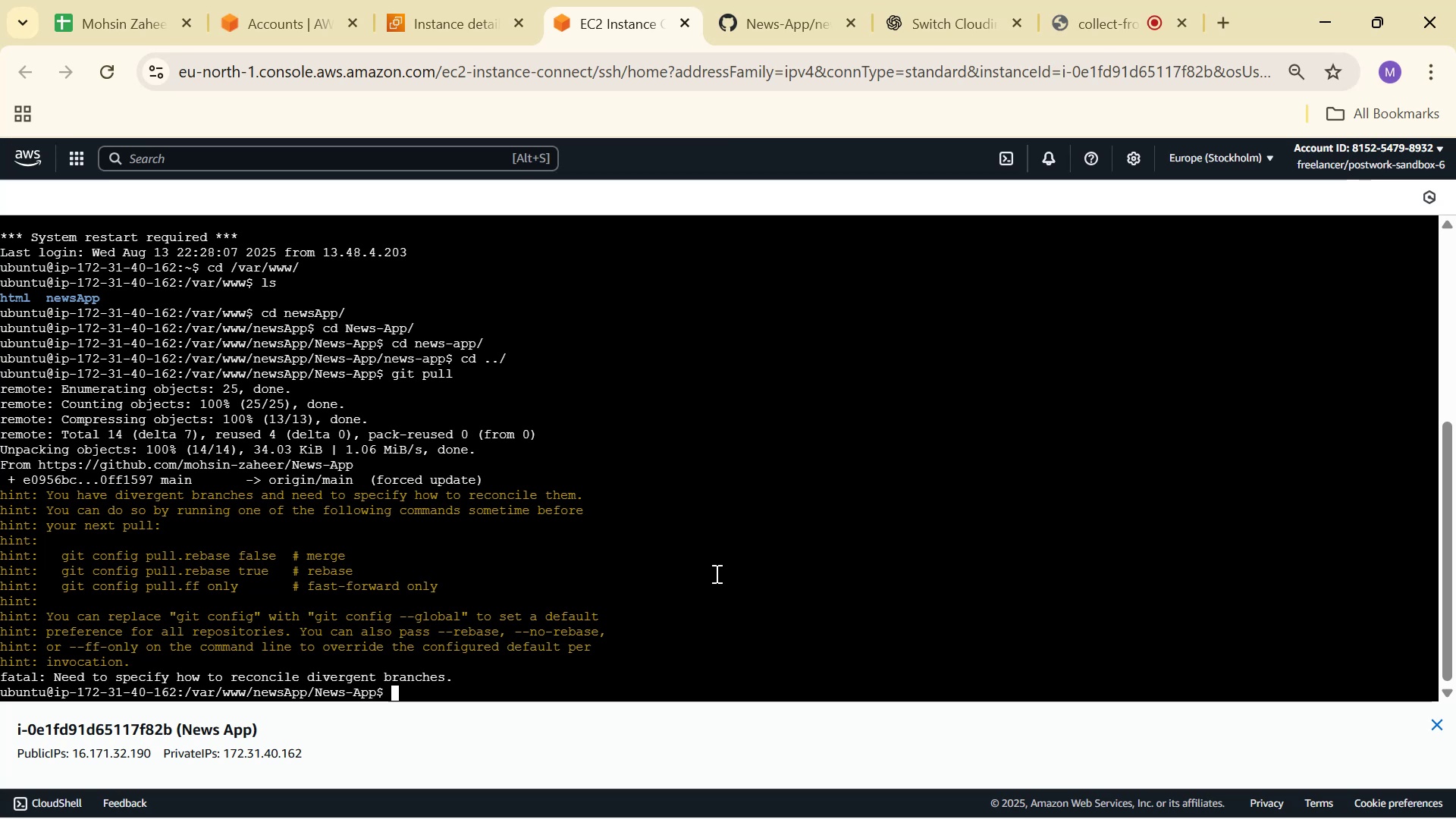 
wait(14.09)
 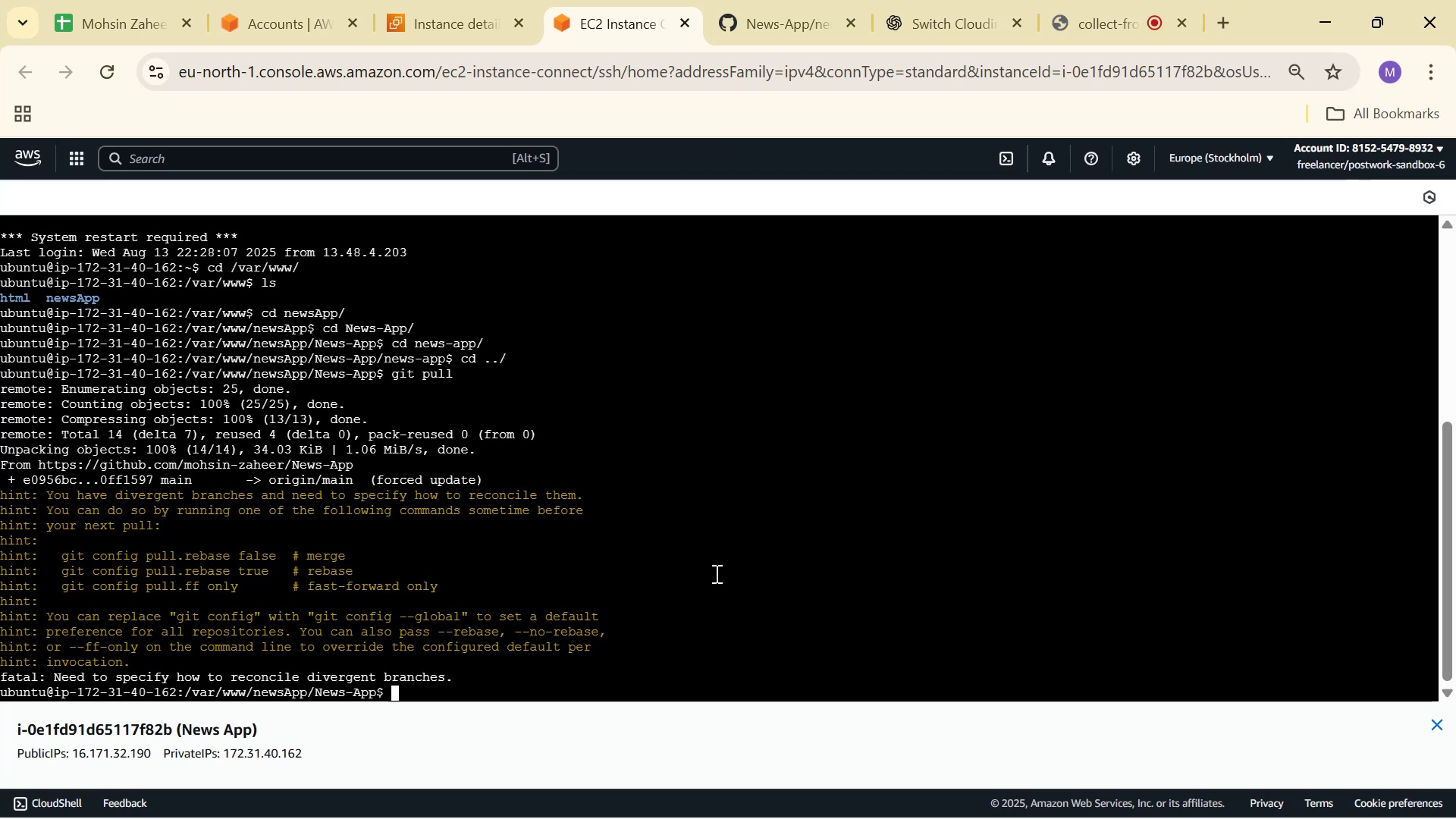 
type(cd ../)
 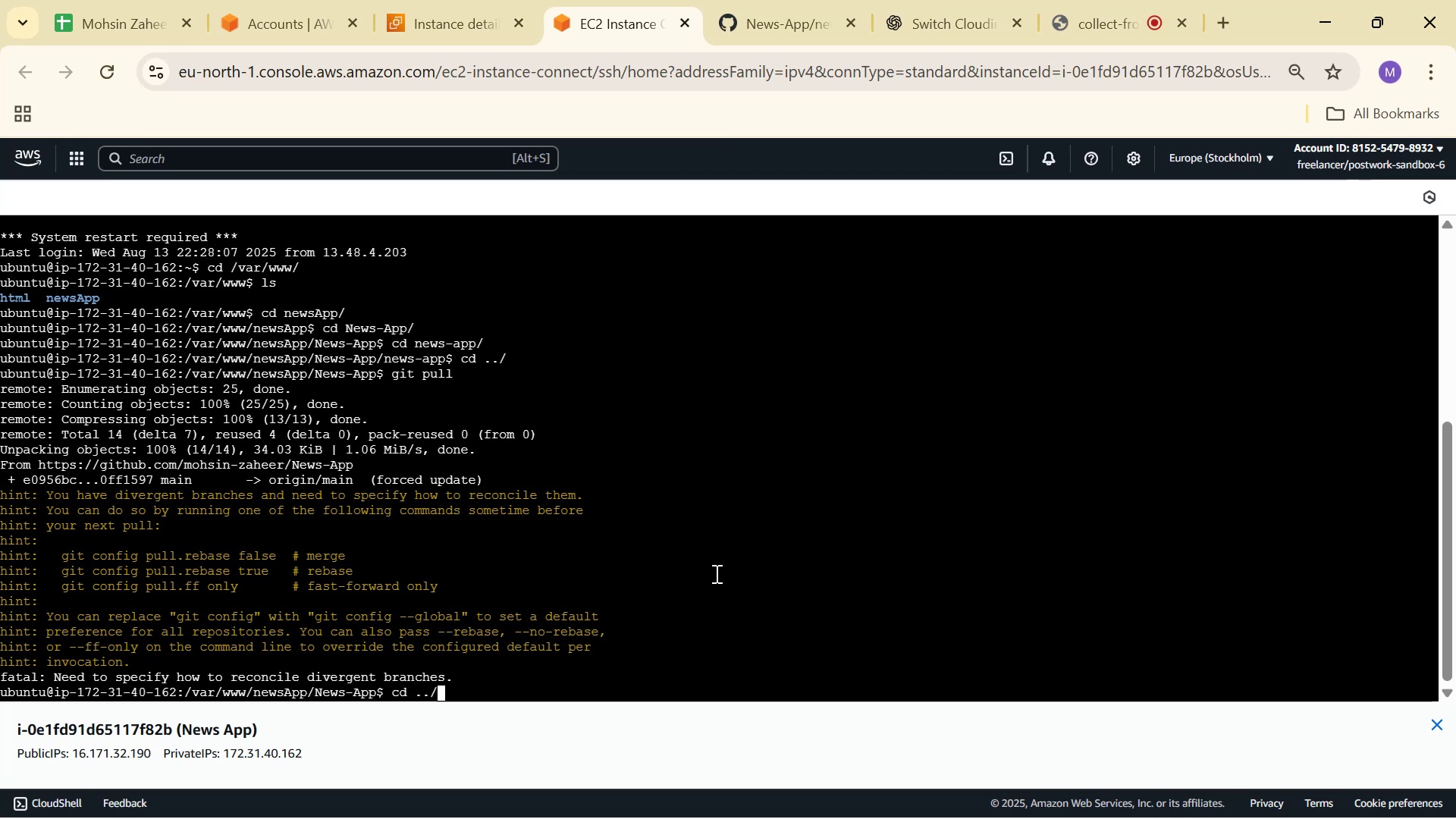 
key(Enter)
 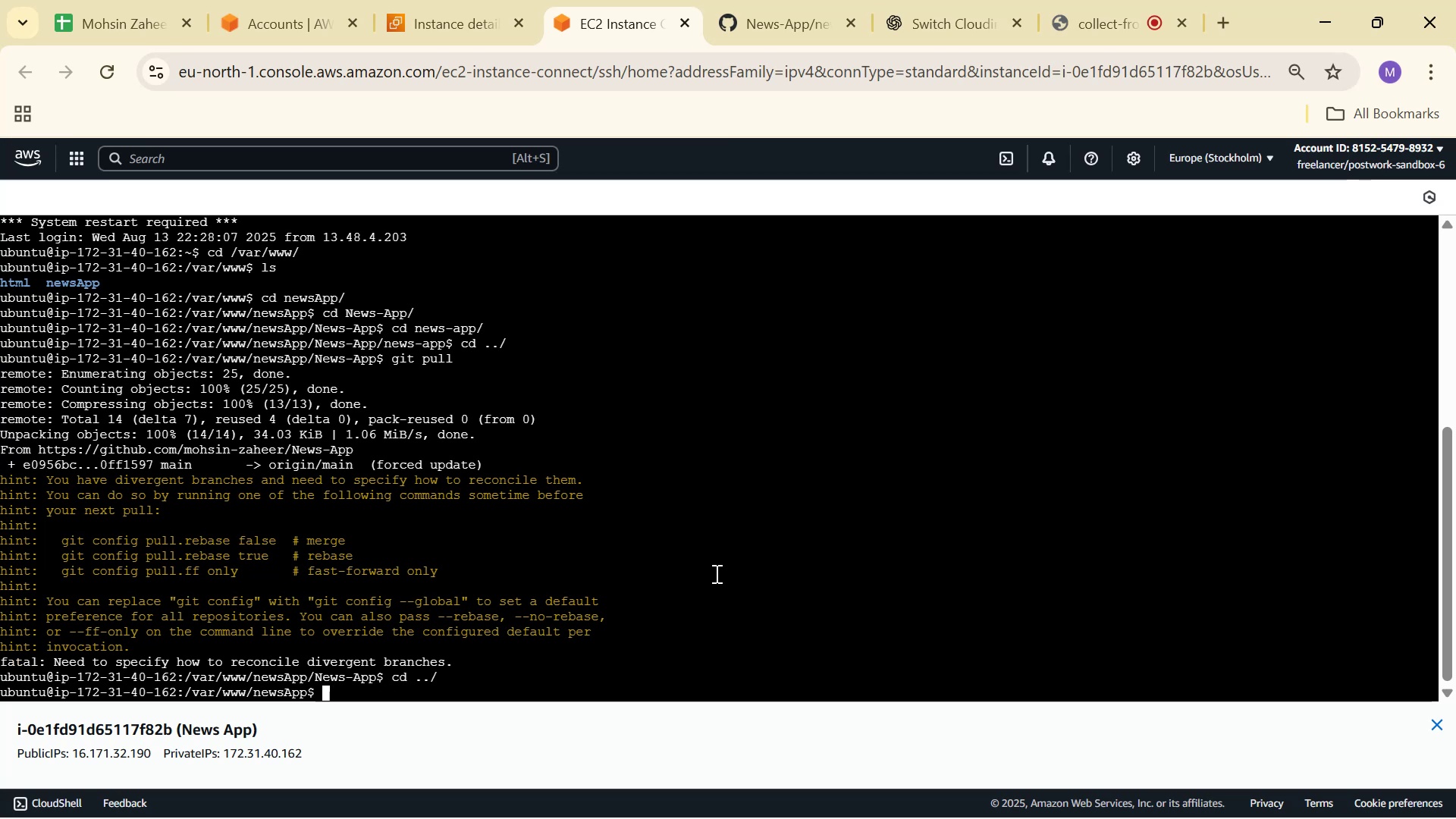 
type(git p)
key(Backspace)
key(Backspace)
key(Backspace)
key(Backspace)
key(Backspace)
key(Backspace)
type(git pull --force)
 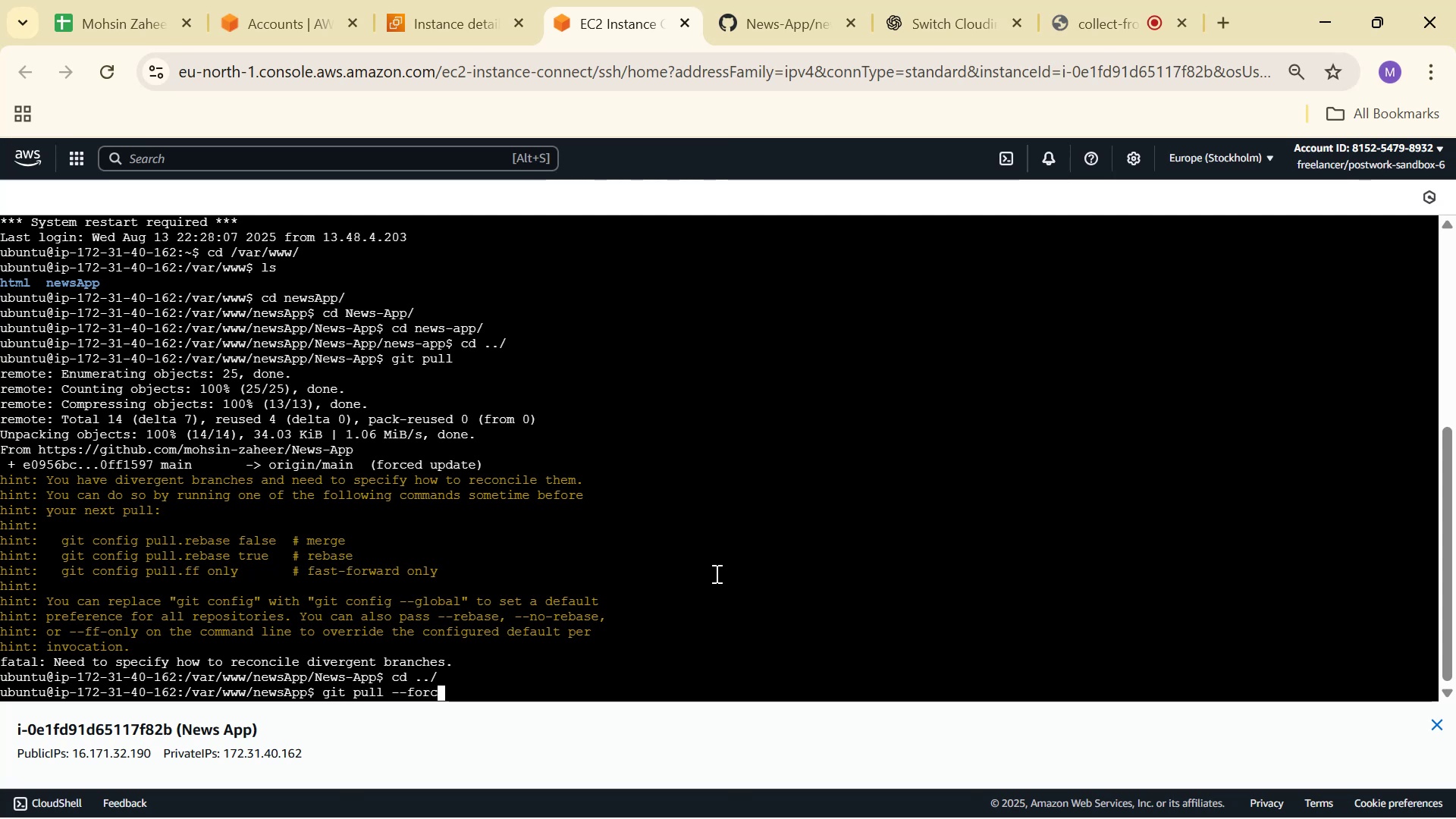 
key(Enter)
 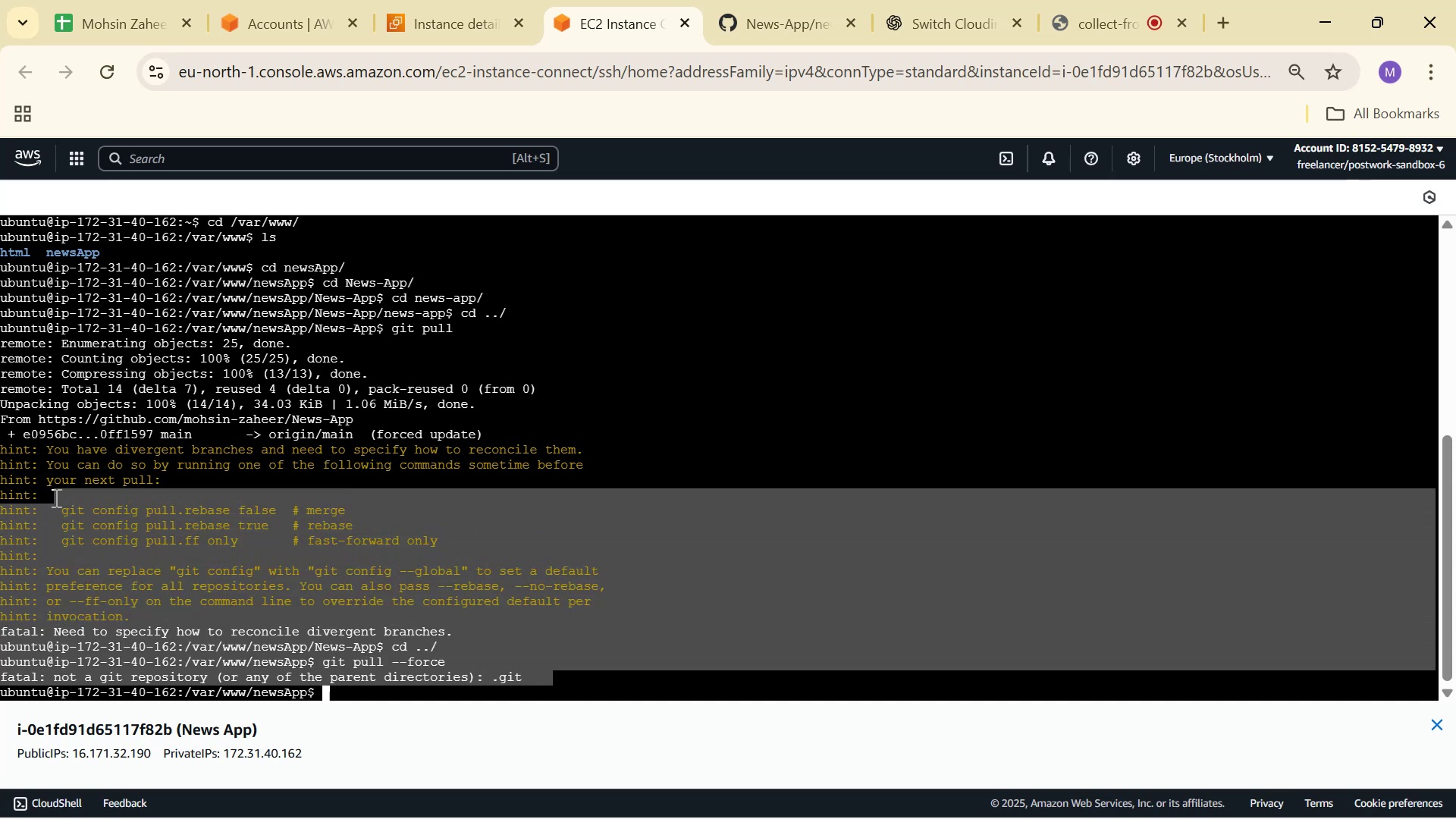 
wait(9.6)
 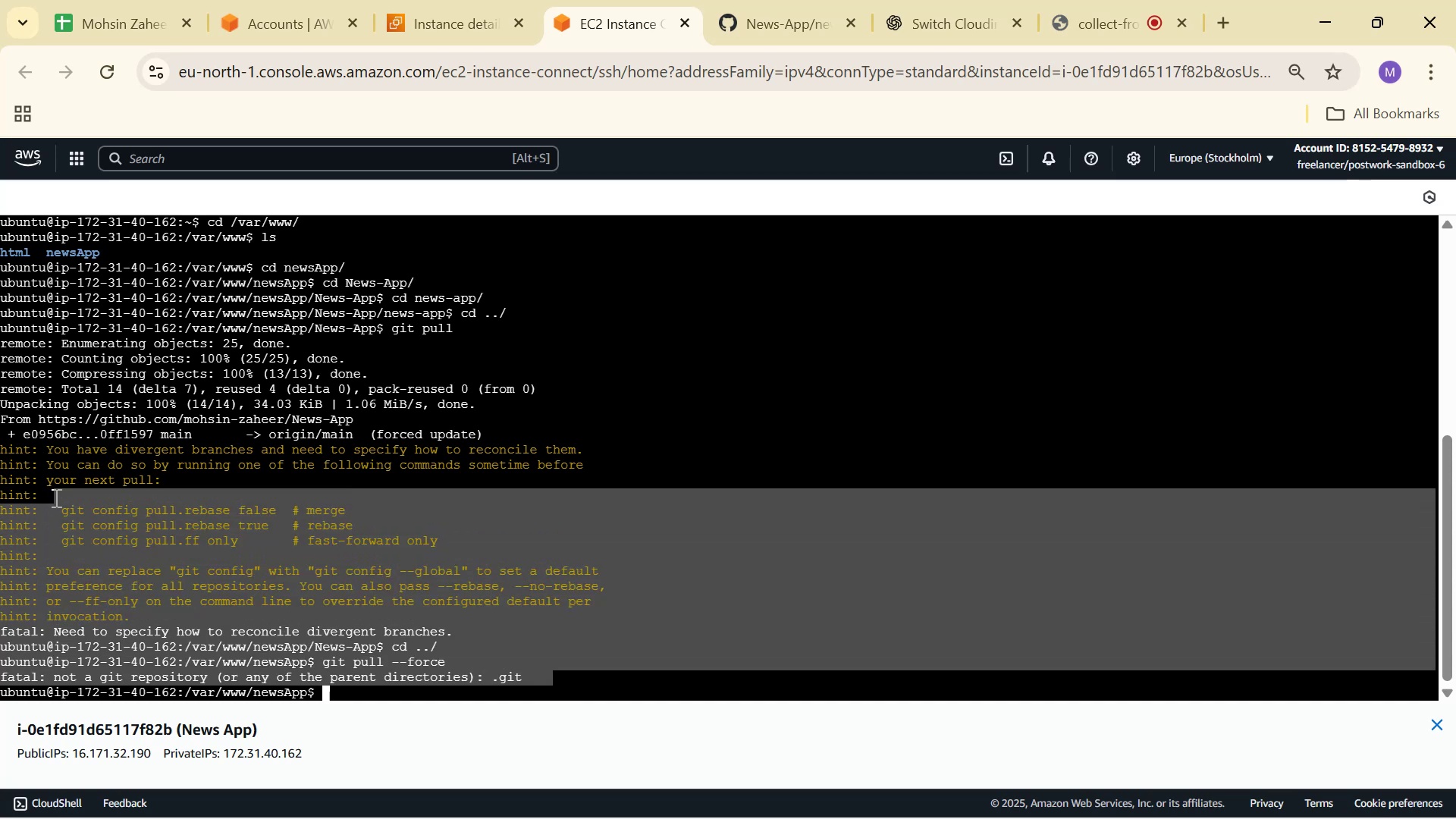 
hold_key(key=ControlLeft, duration=1.5)
 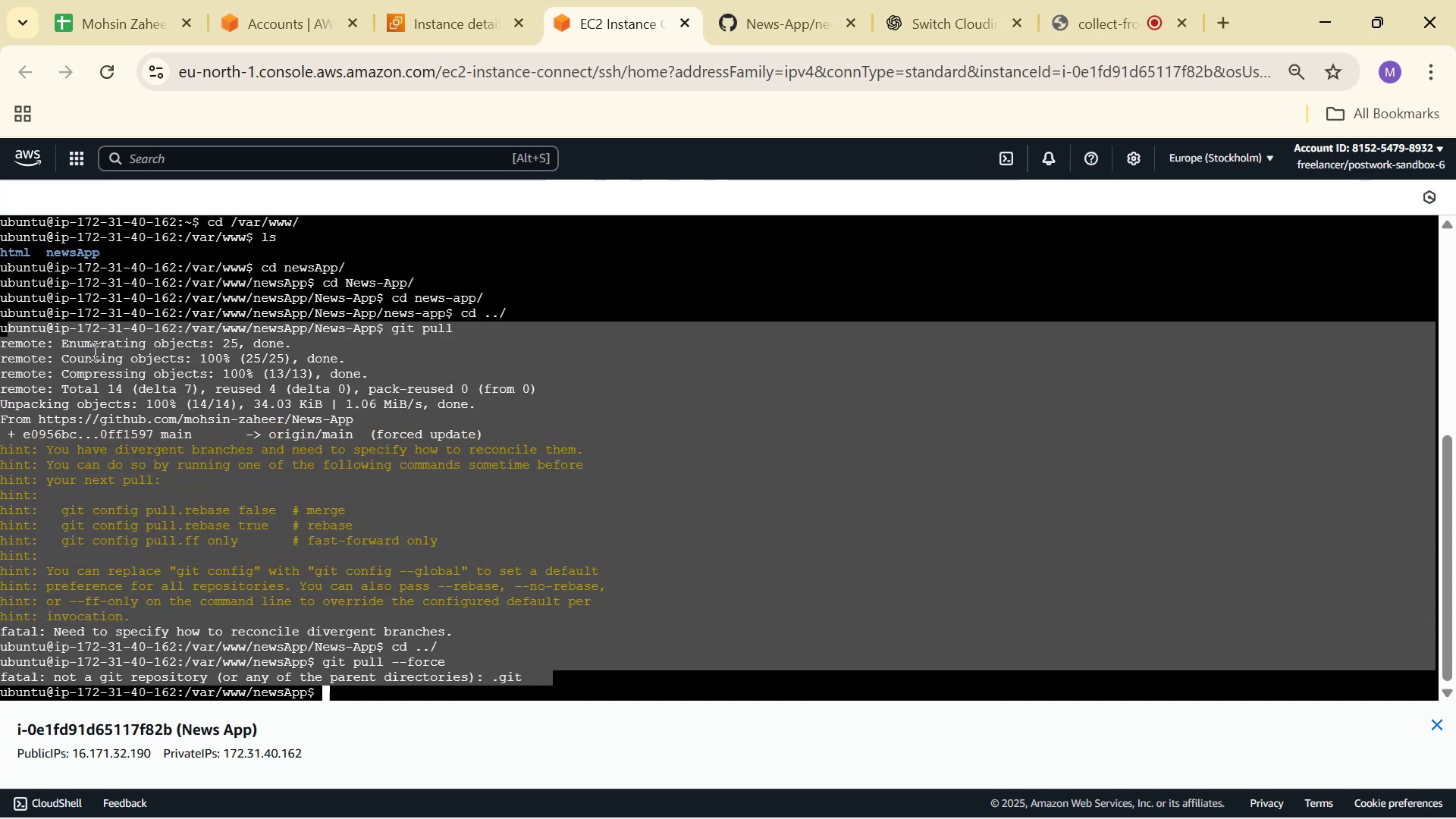 
key(Control+C)
 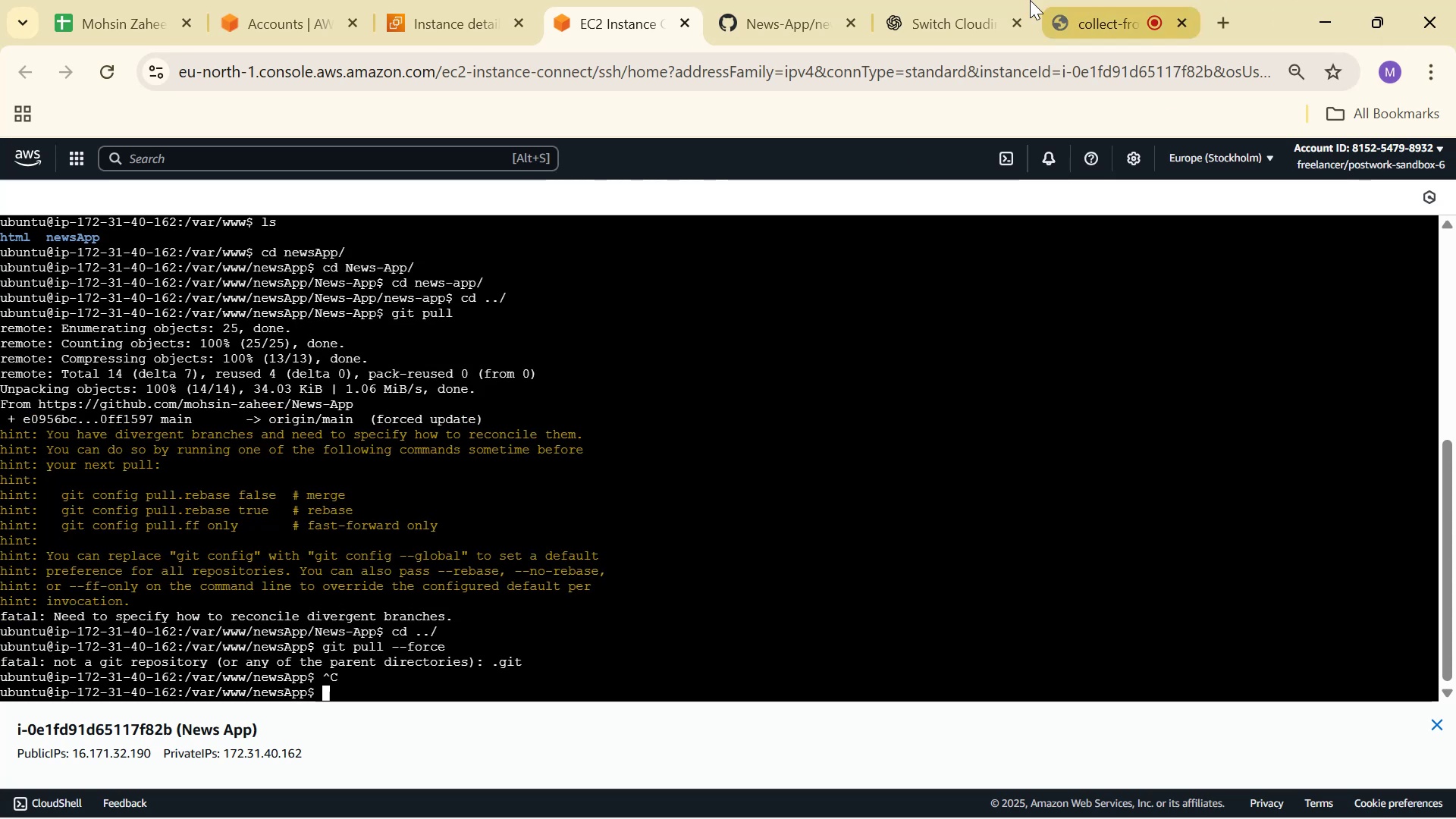 
left_click([947, 3])
 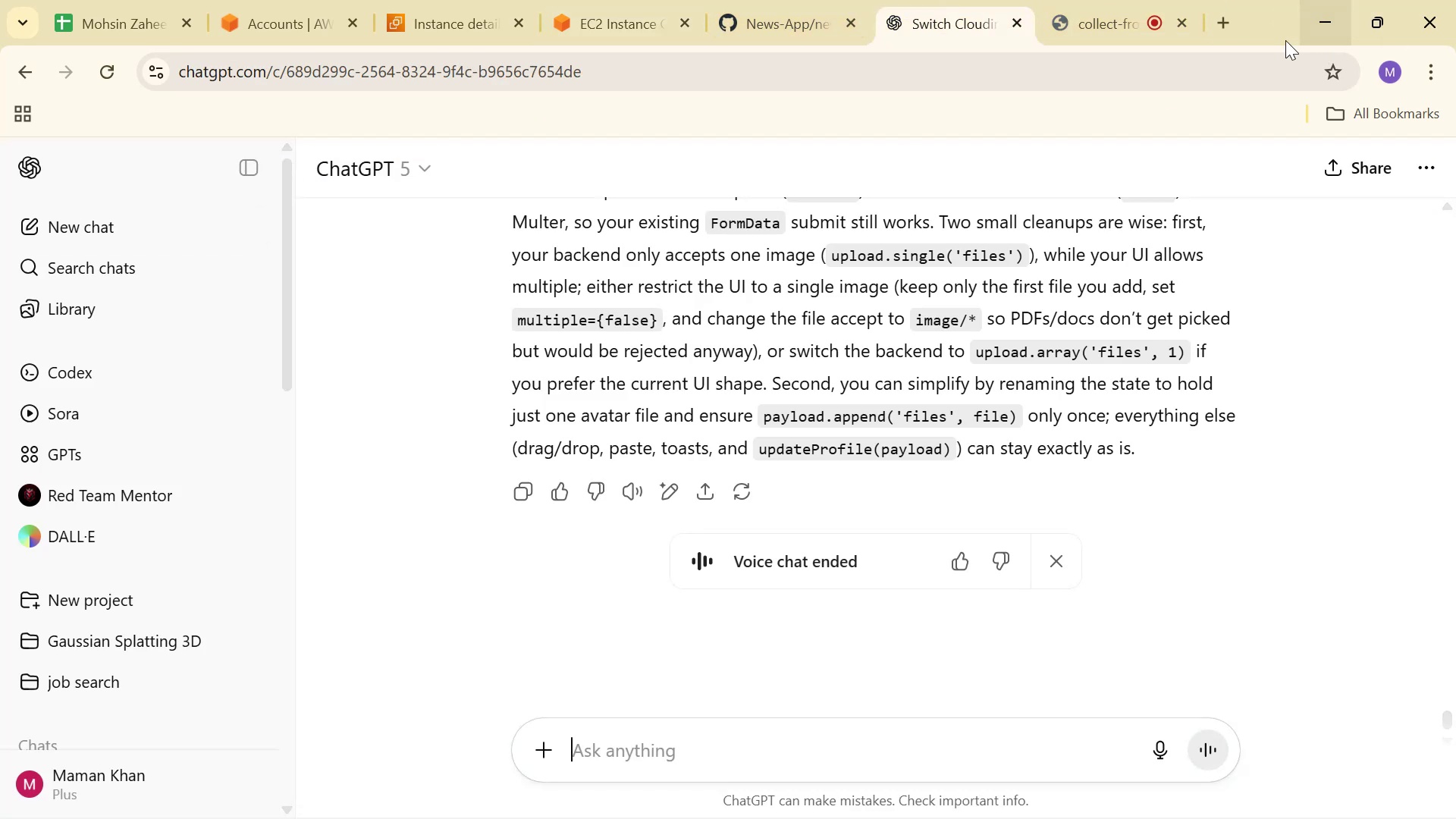 
left_click([1231, 26])
 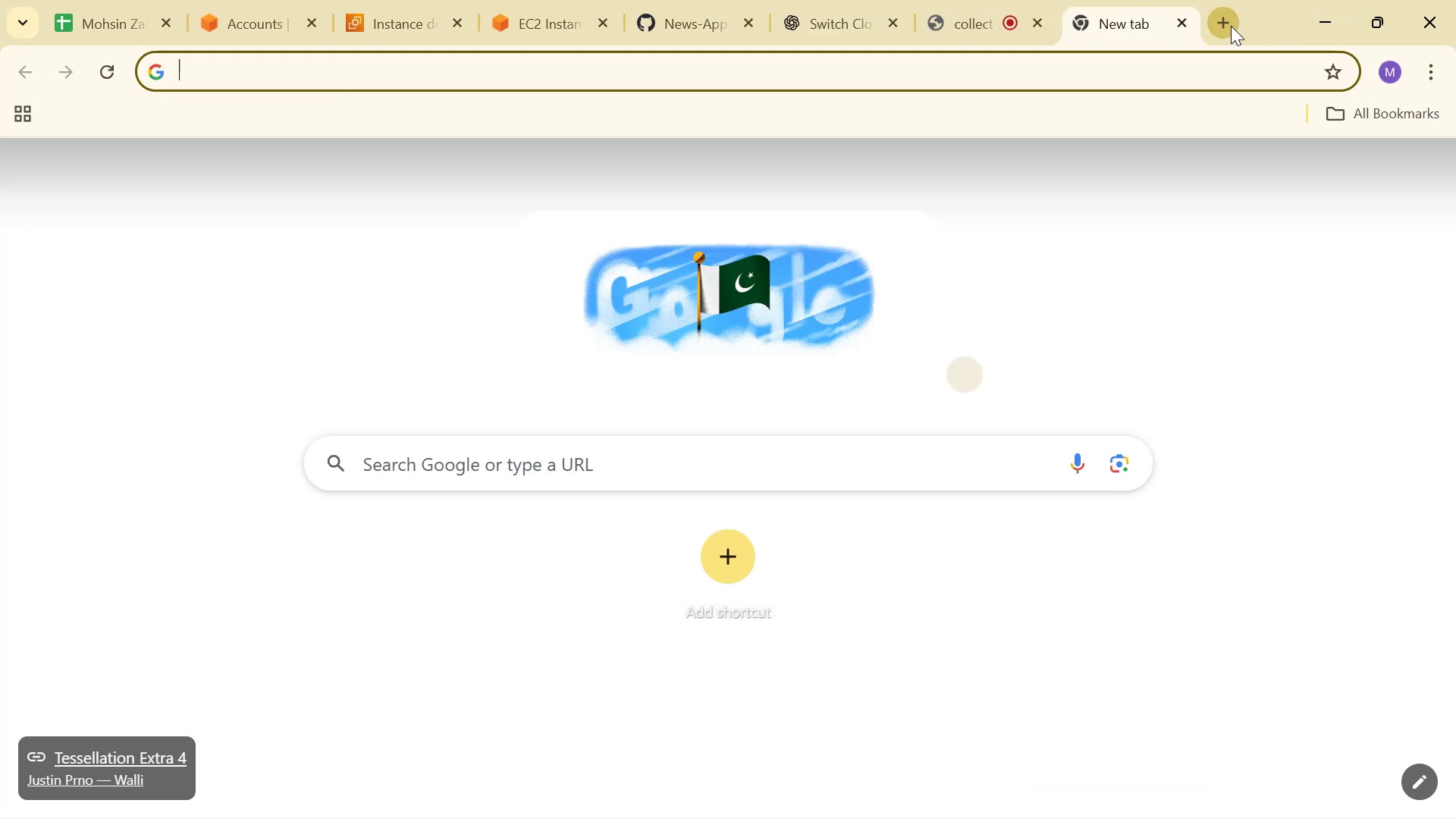 
type(gpt)
 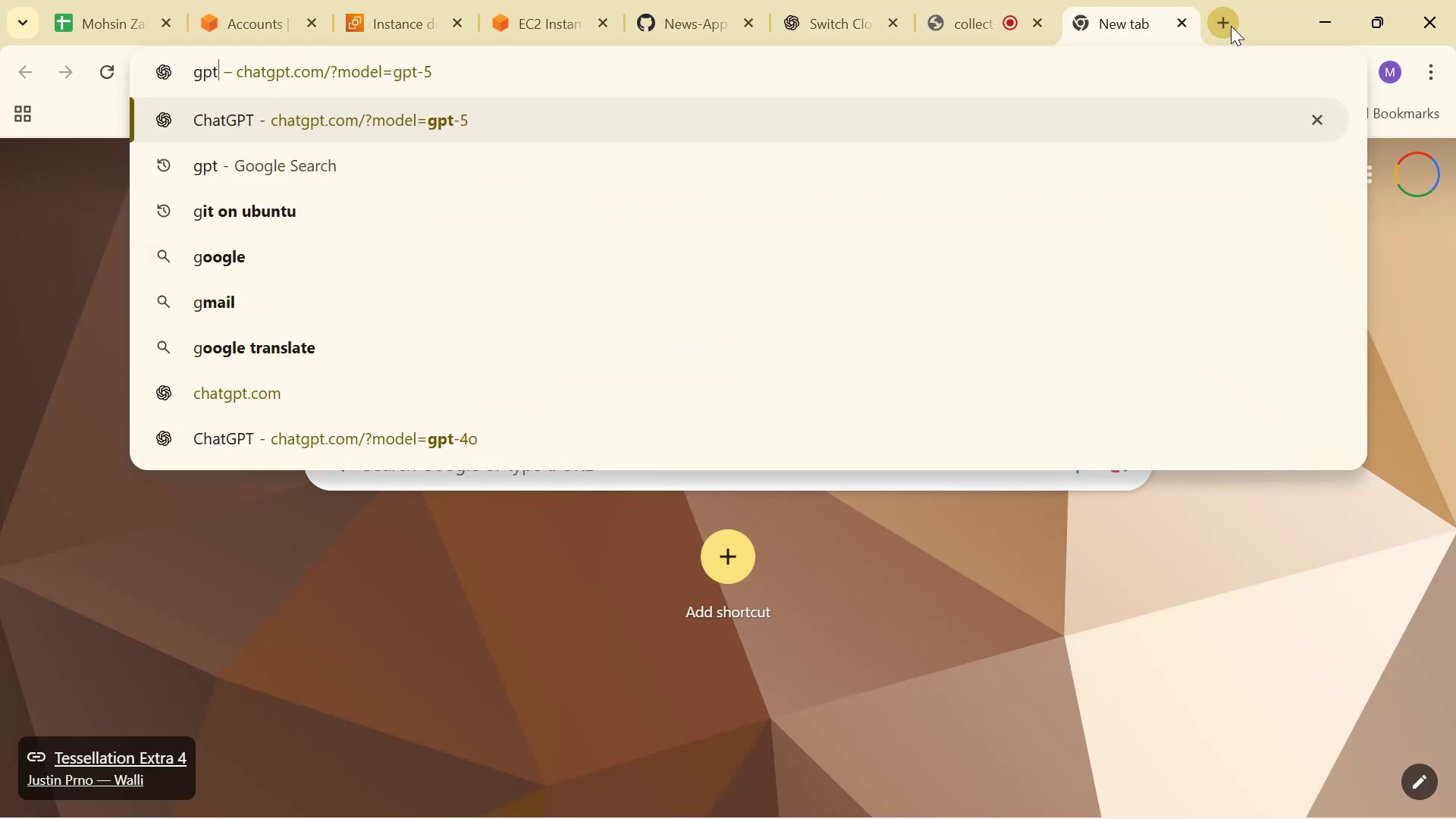 
key(Enter)
 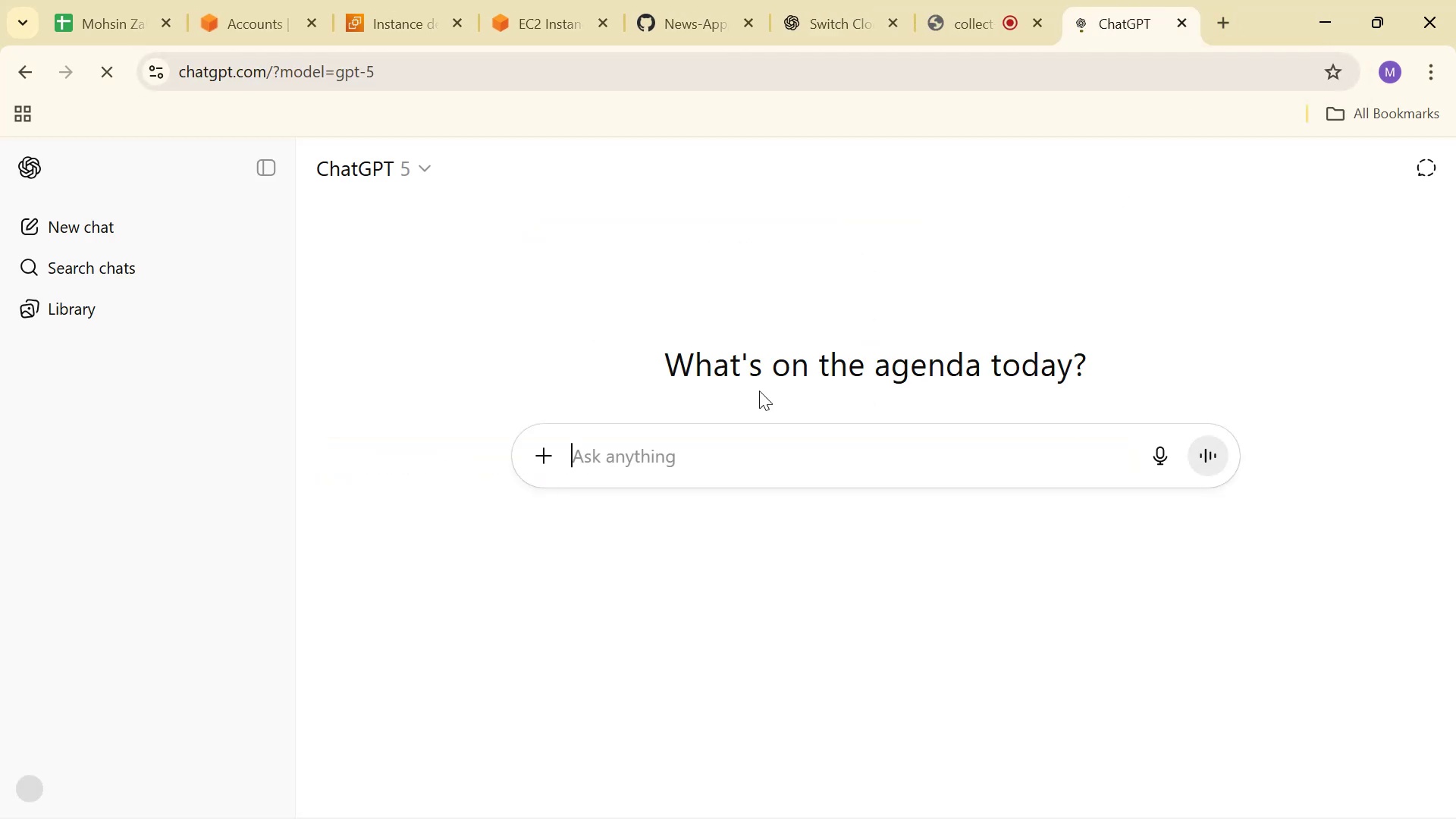 
left_click([764, 460])
 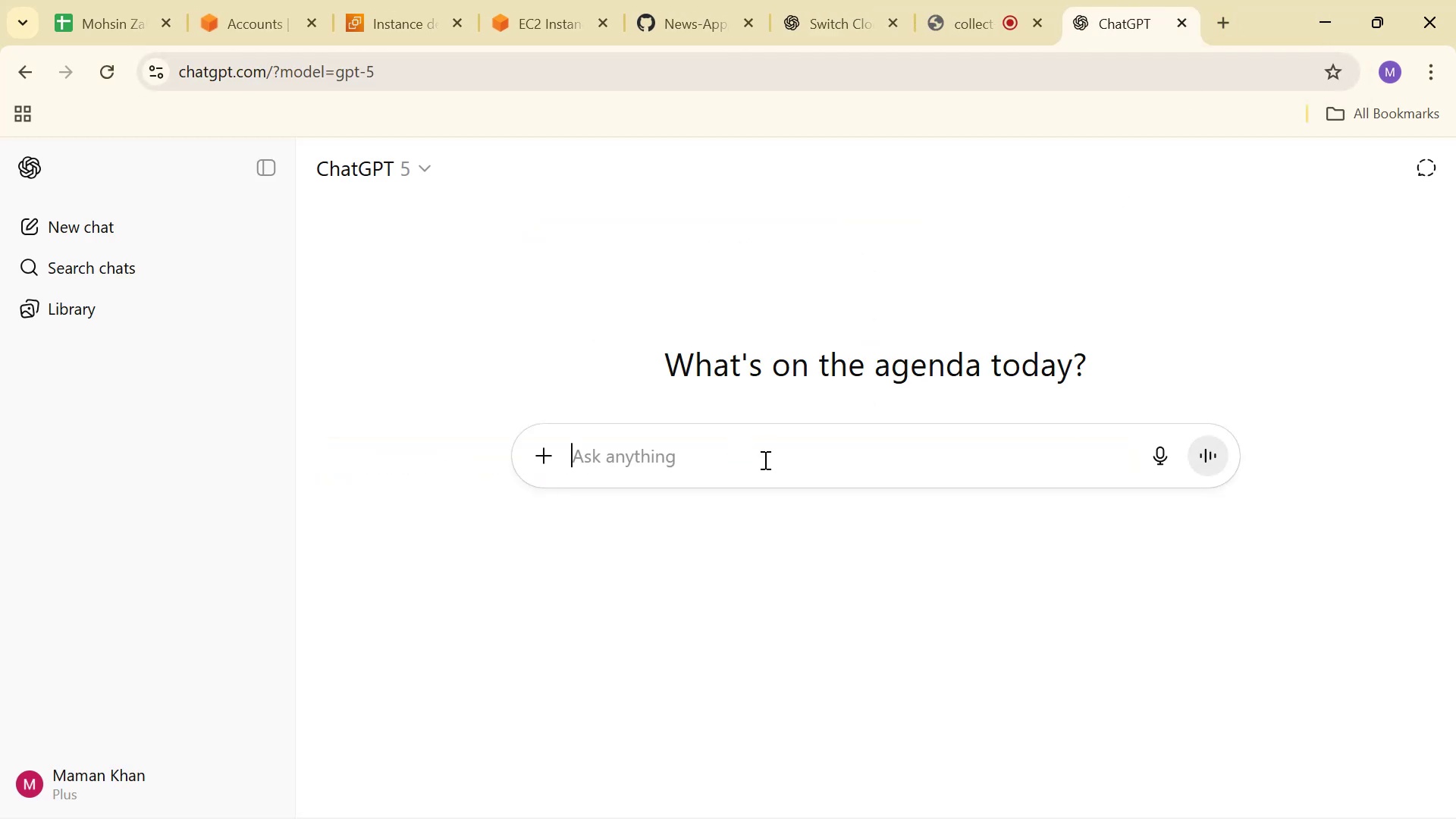 
key(Control+V)
 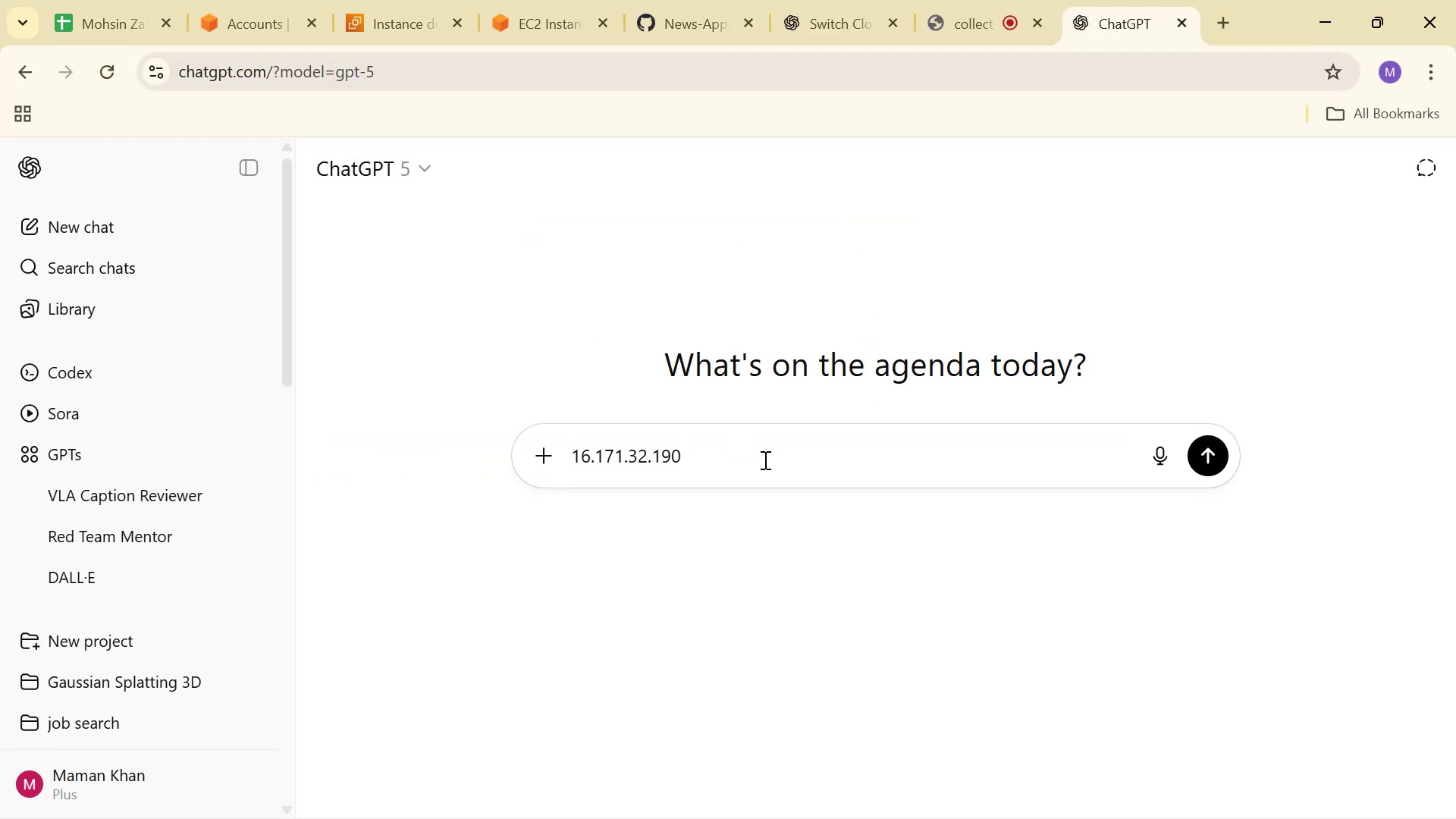 
key(Control+A)
 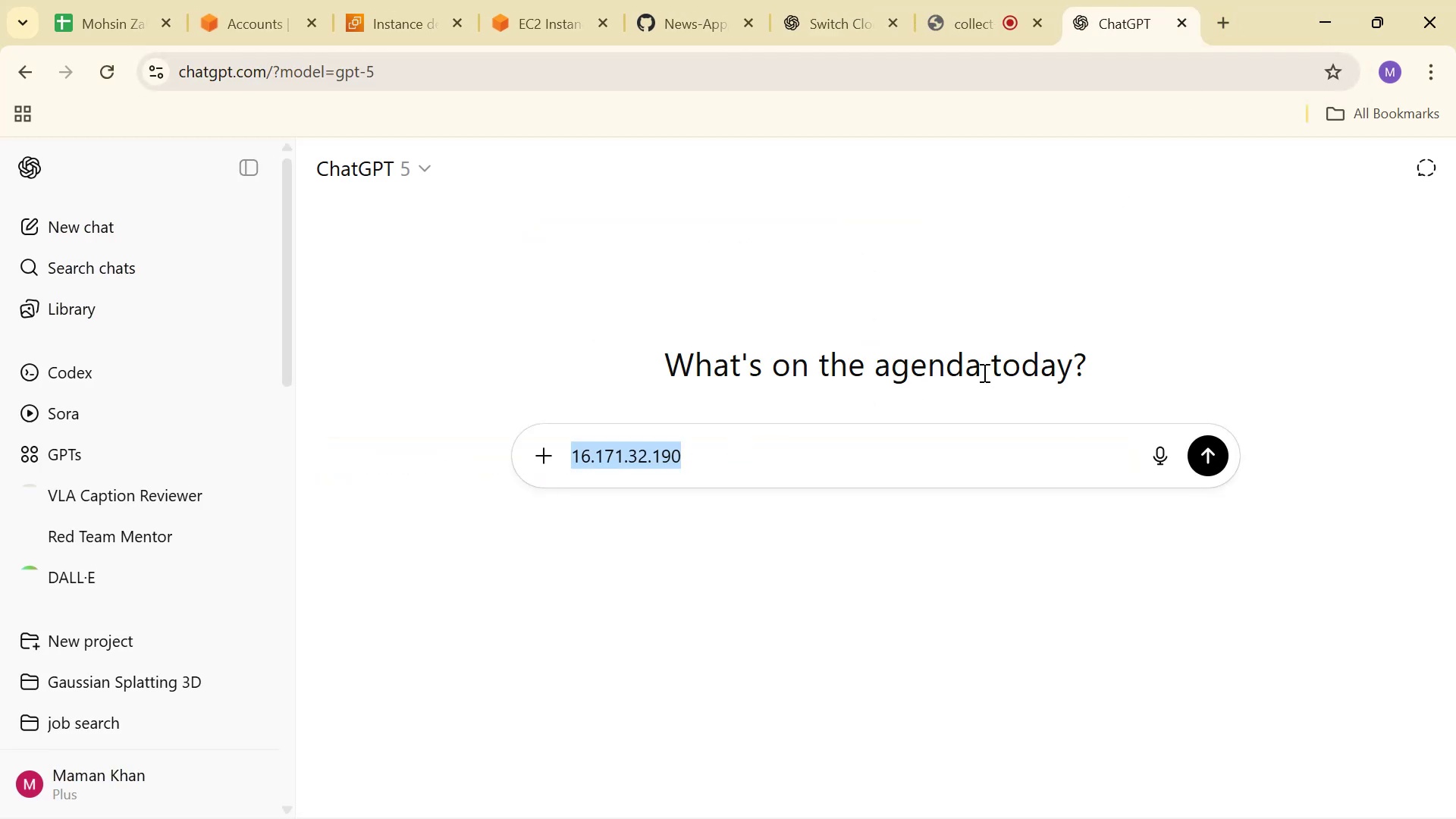 
key(Backspace)
 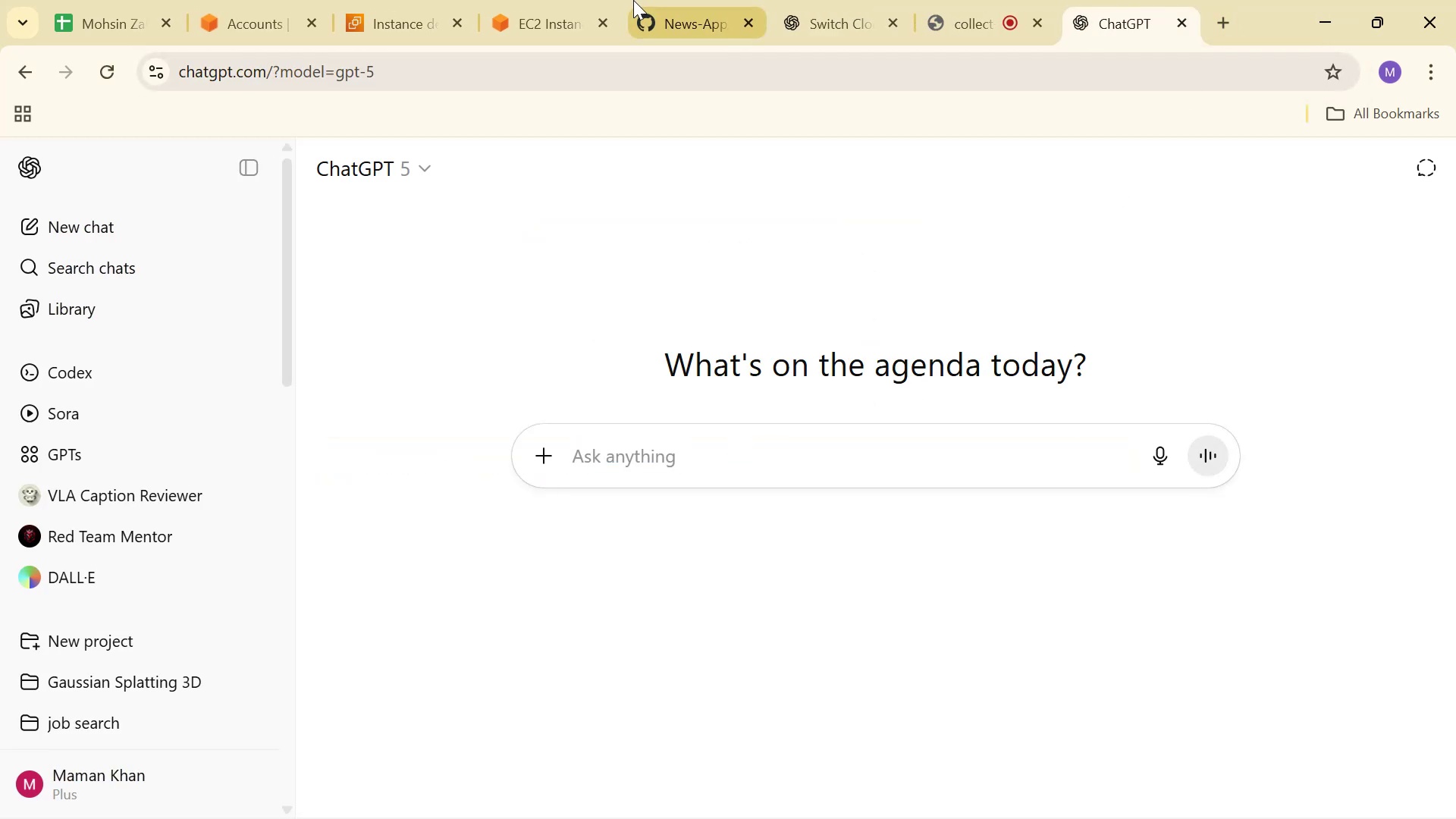 
left_click([527, 0])
 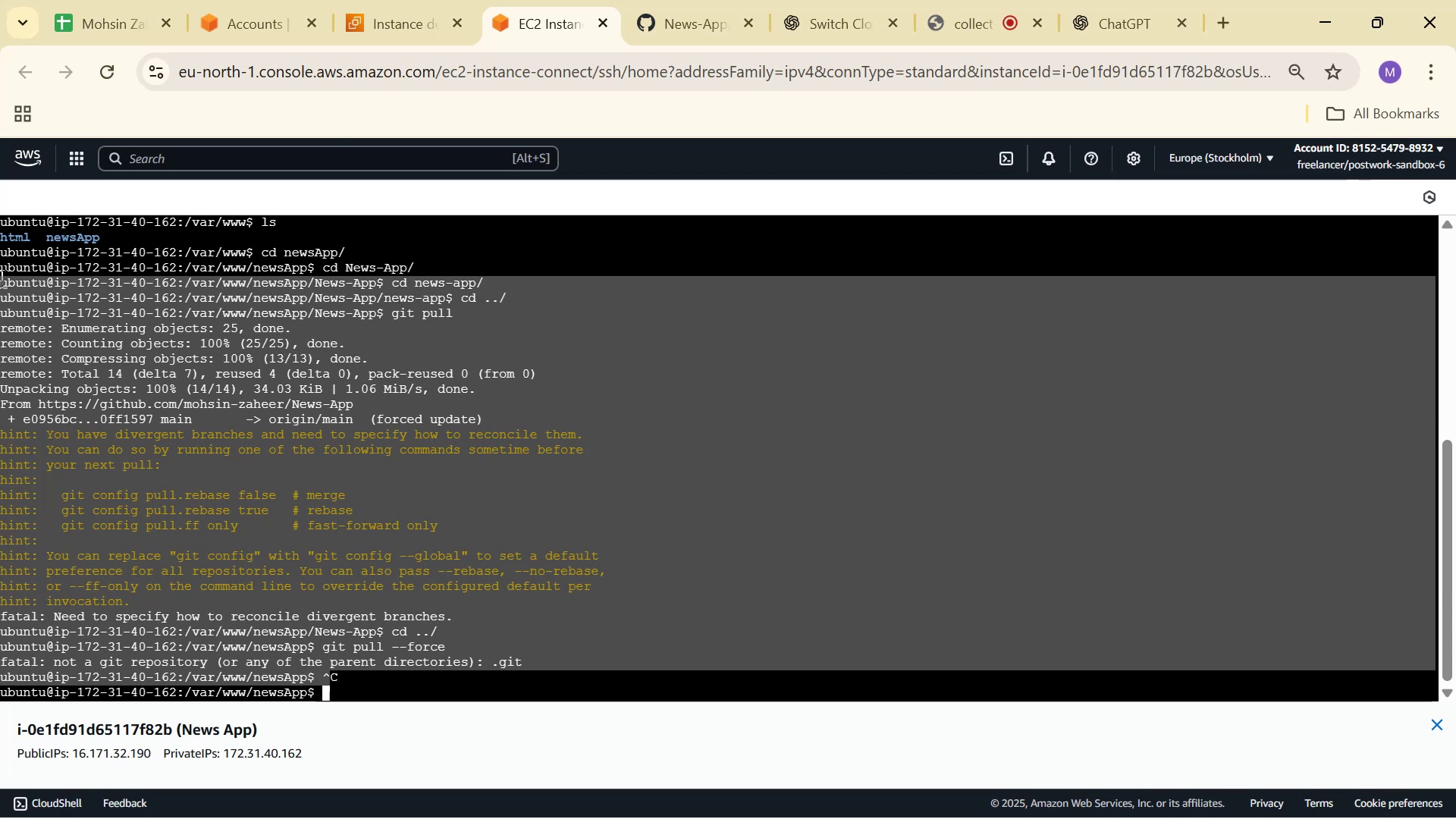 
wait(5.39)
 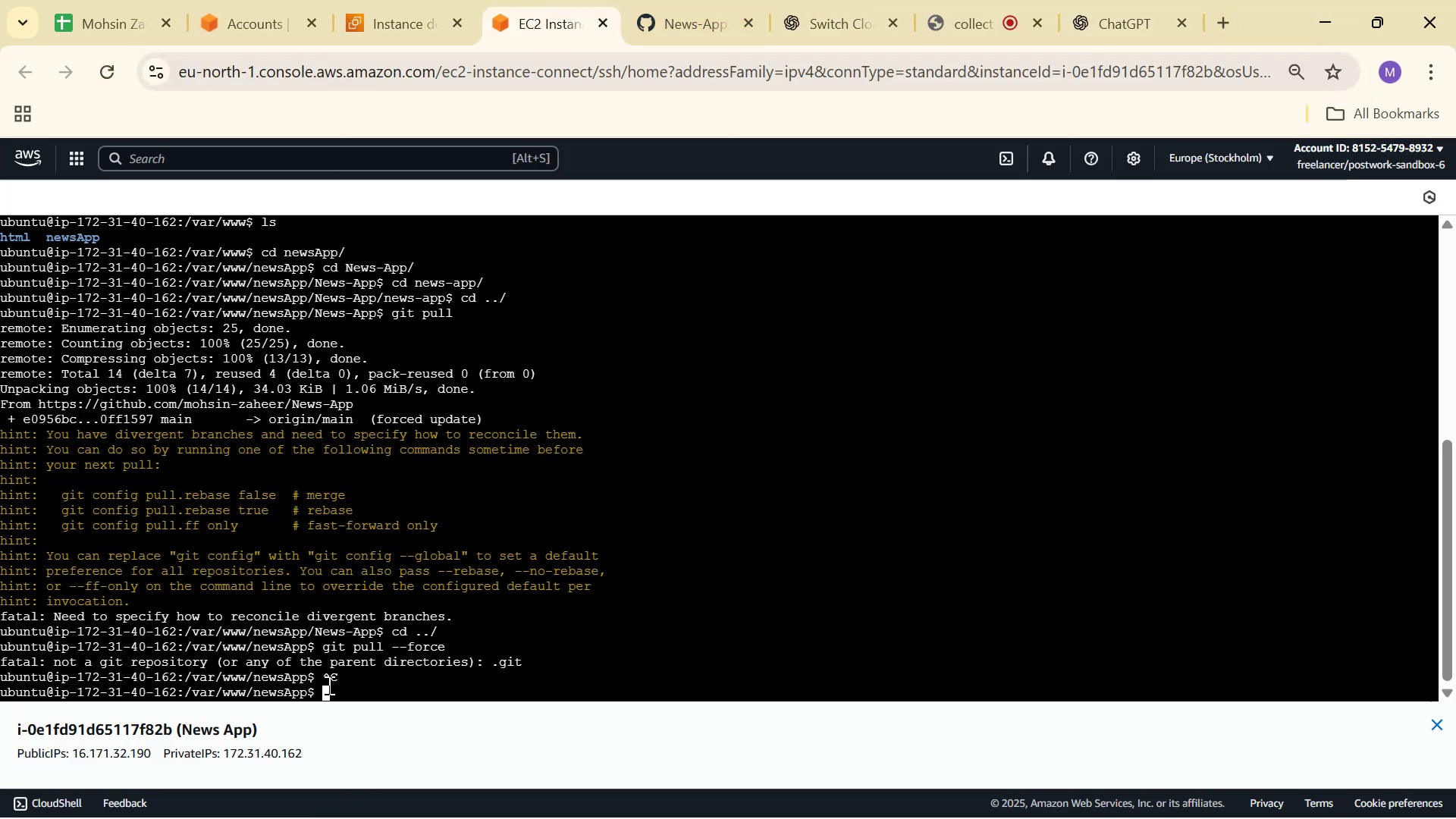 
left_click([0, 308])
 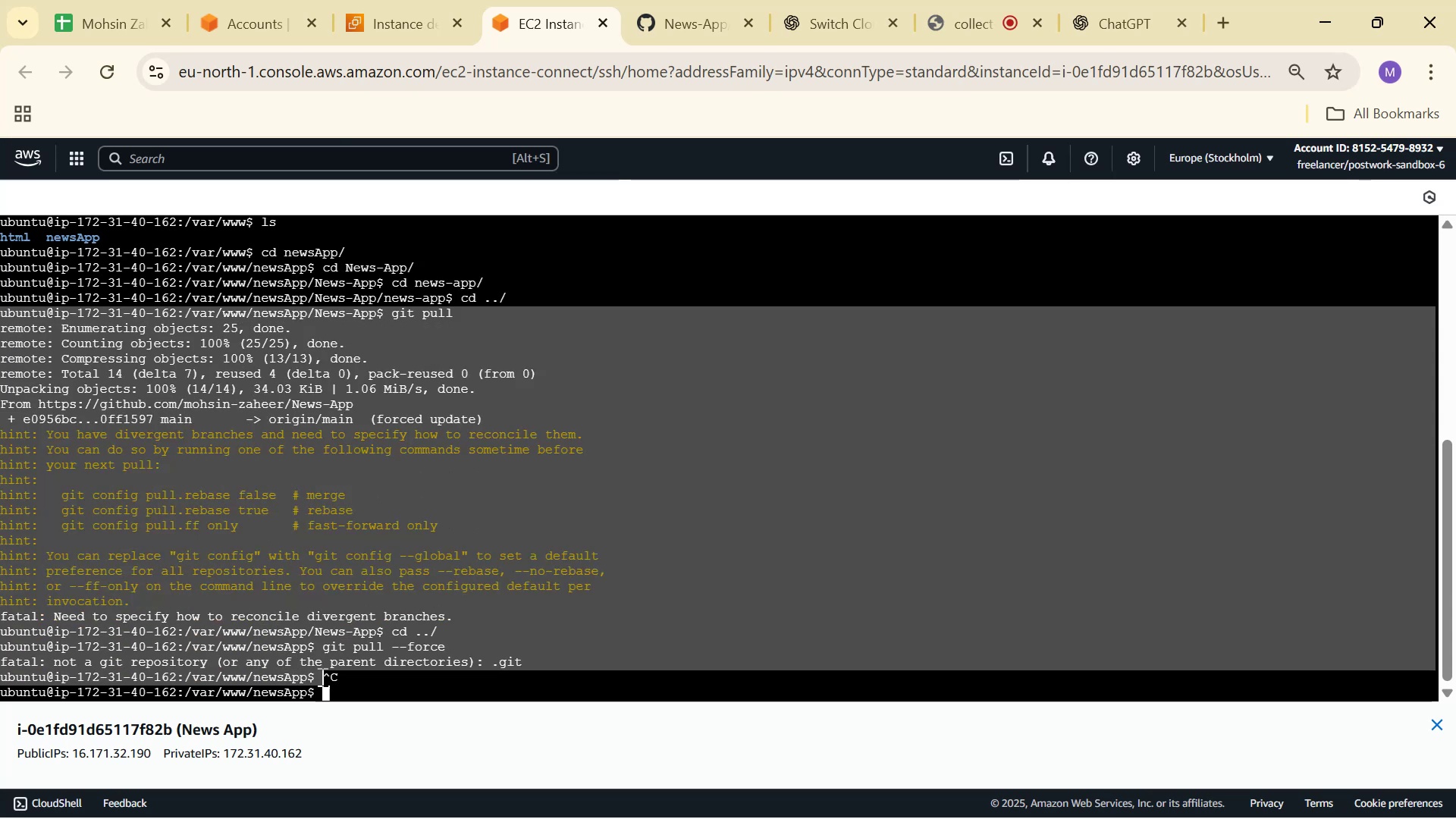 
left_click([327, 688])
 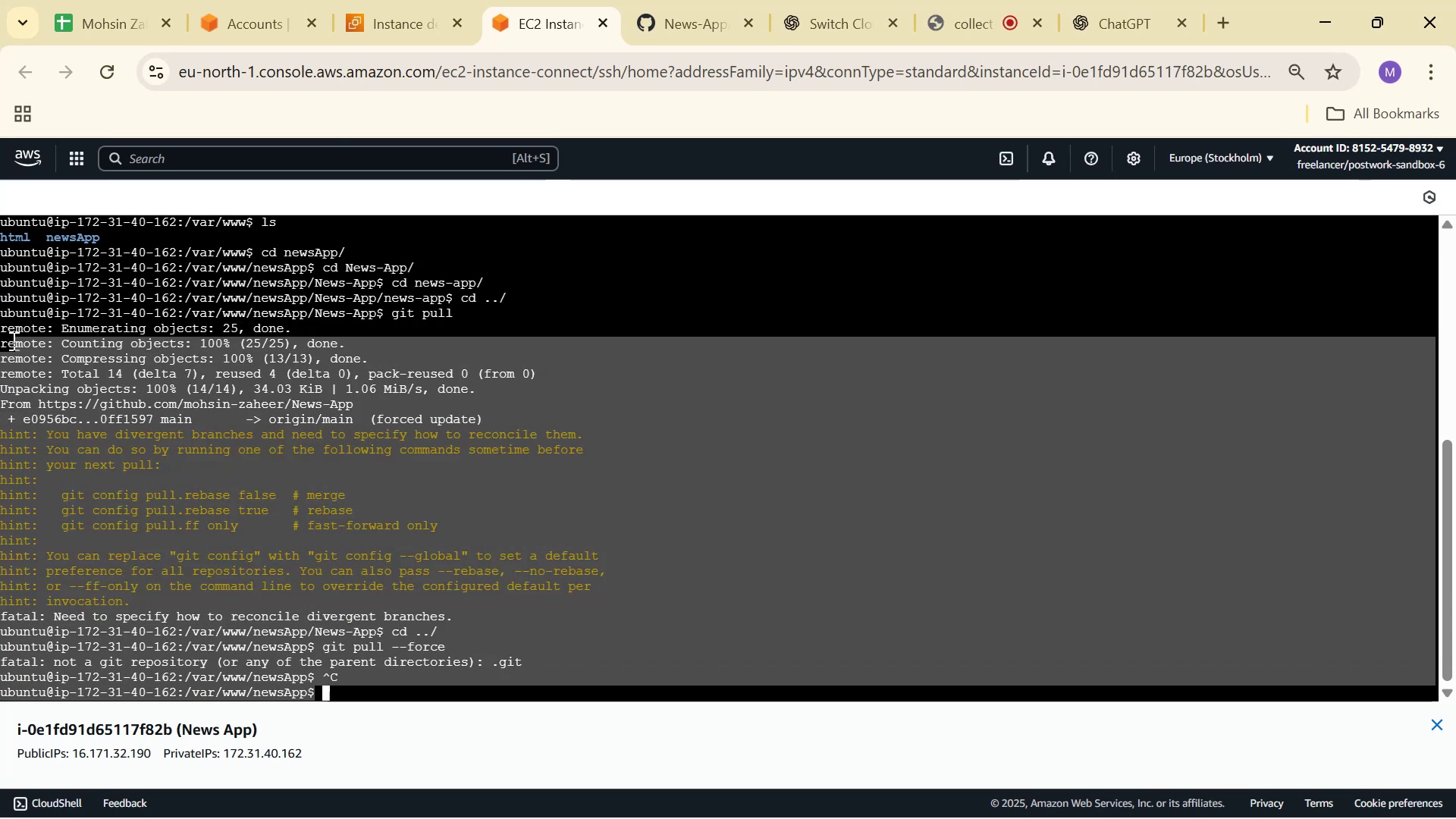 
right_click([39, 388])
 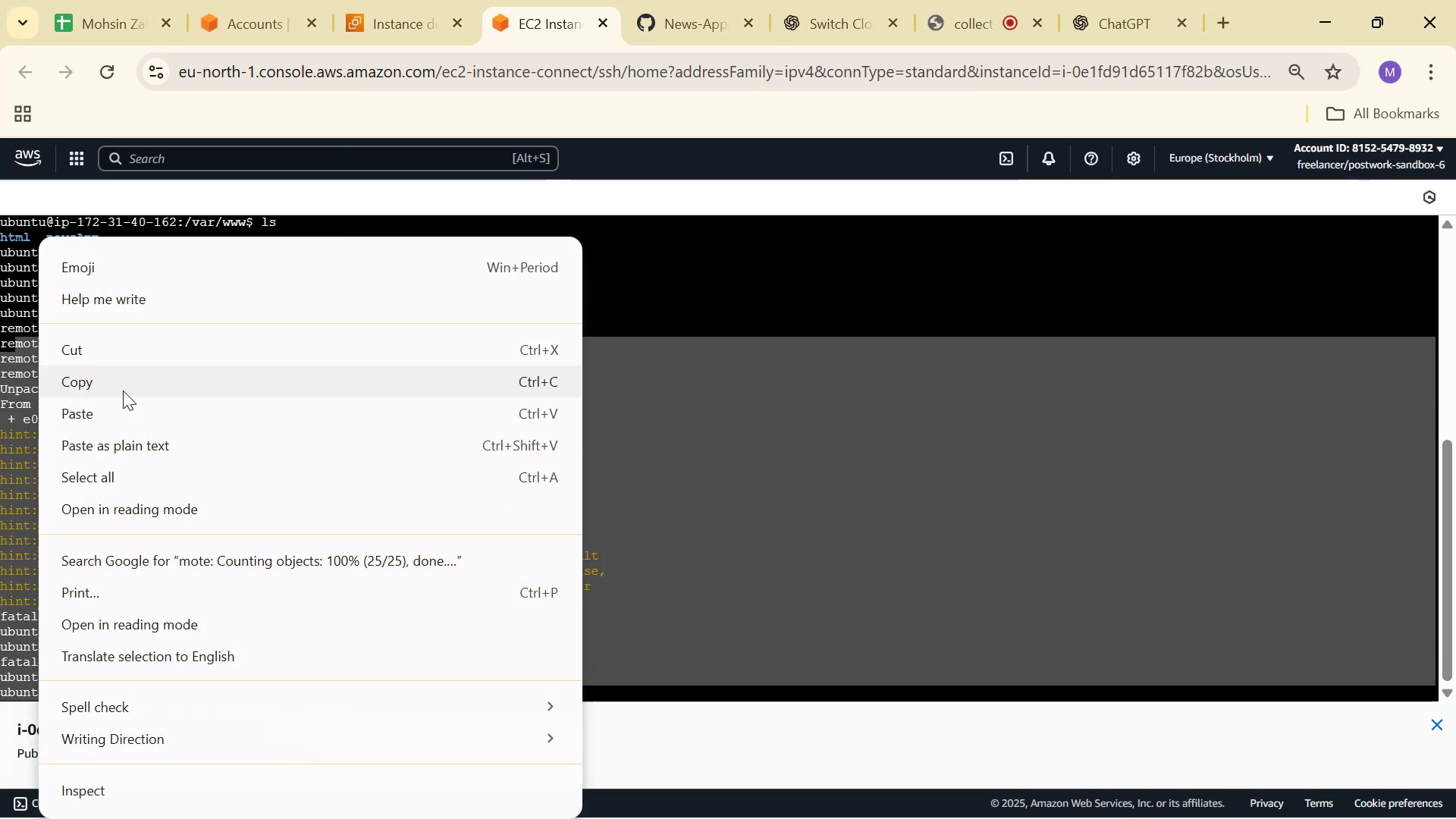 
left_click([125, 389])
 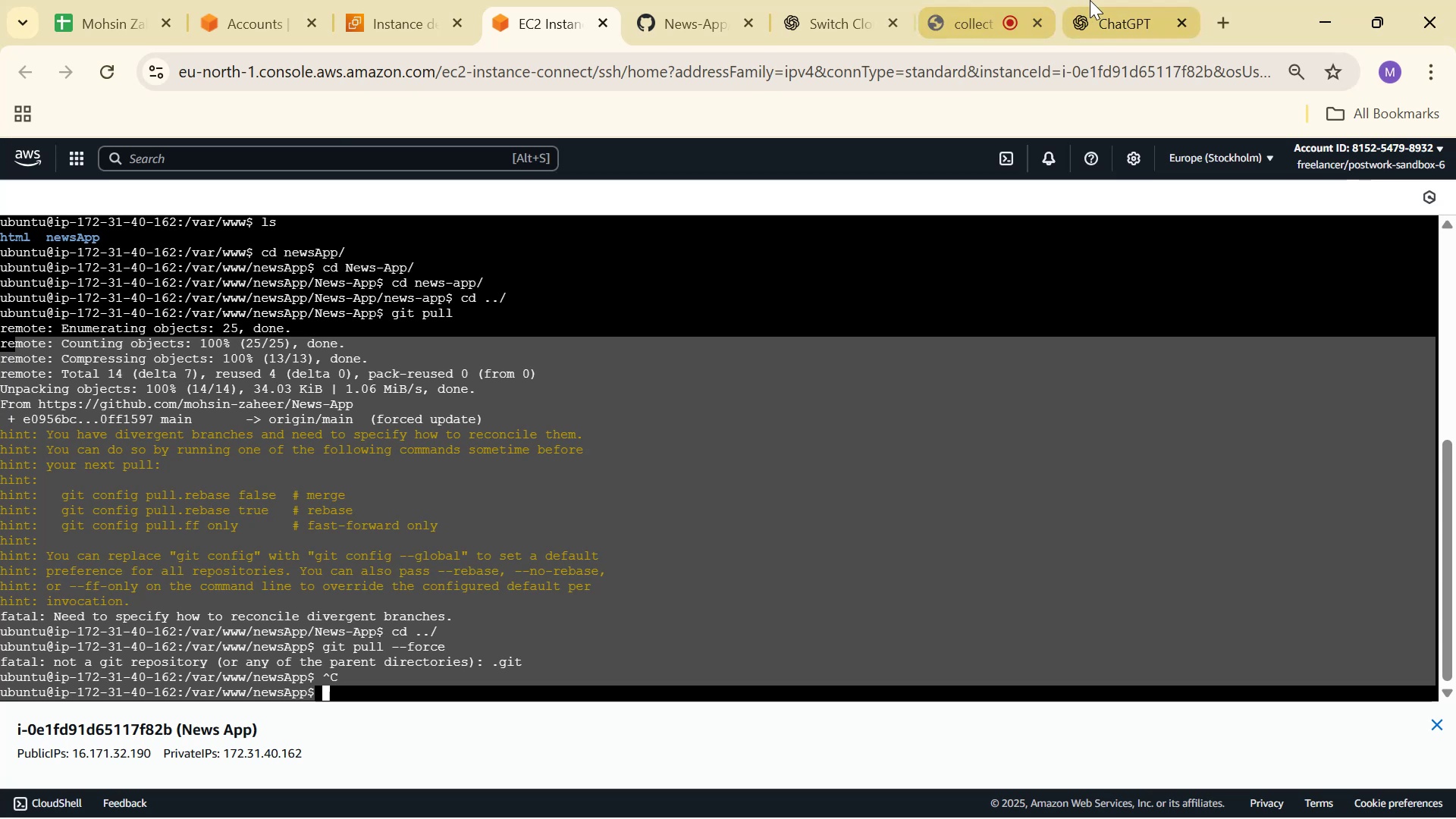 
key(Control+V)
 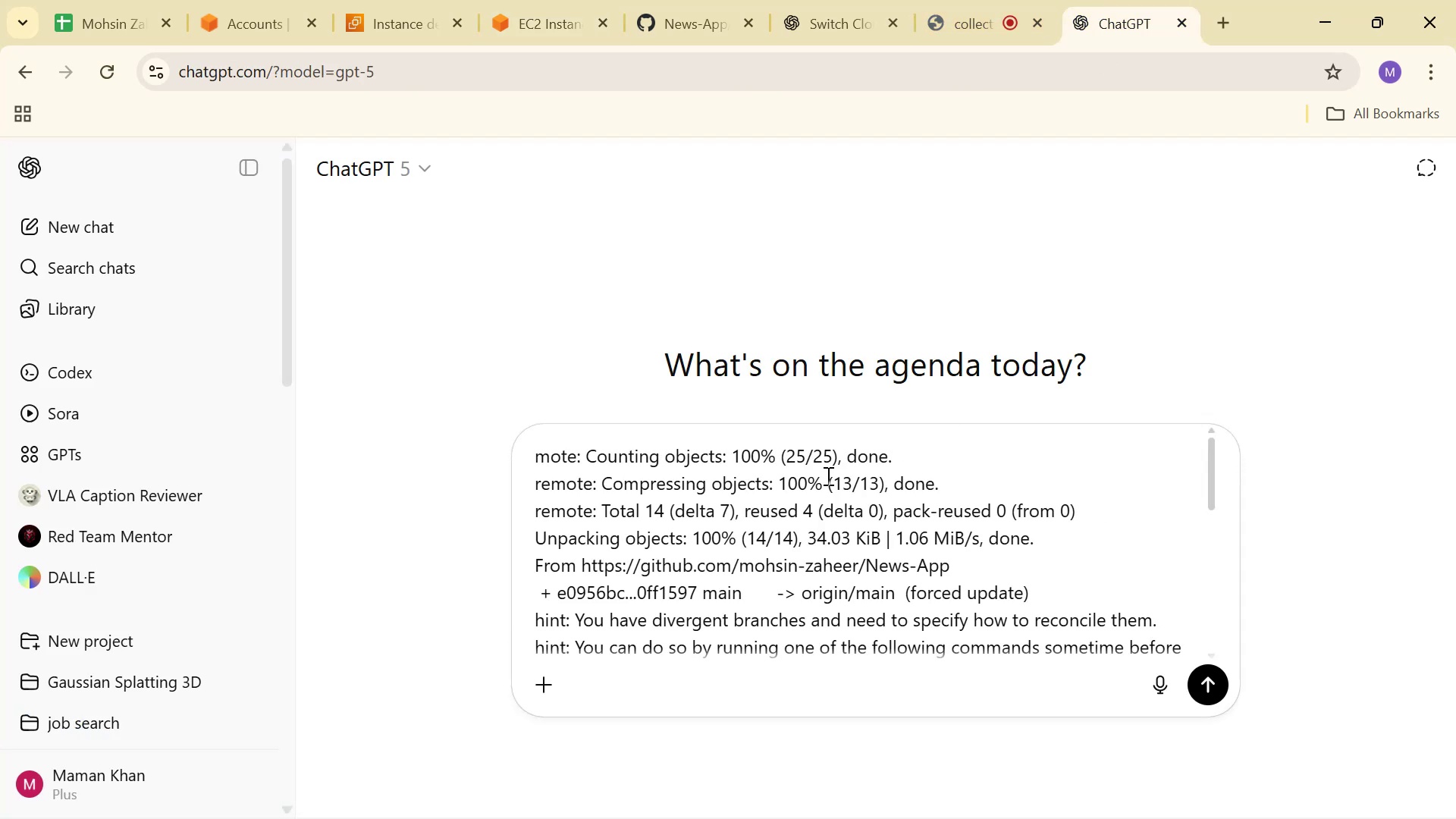 
key(Enter)
 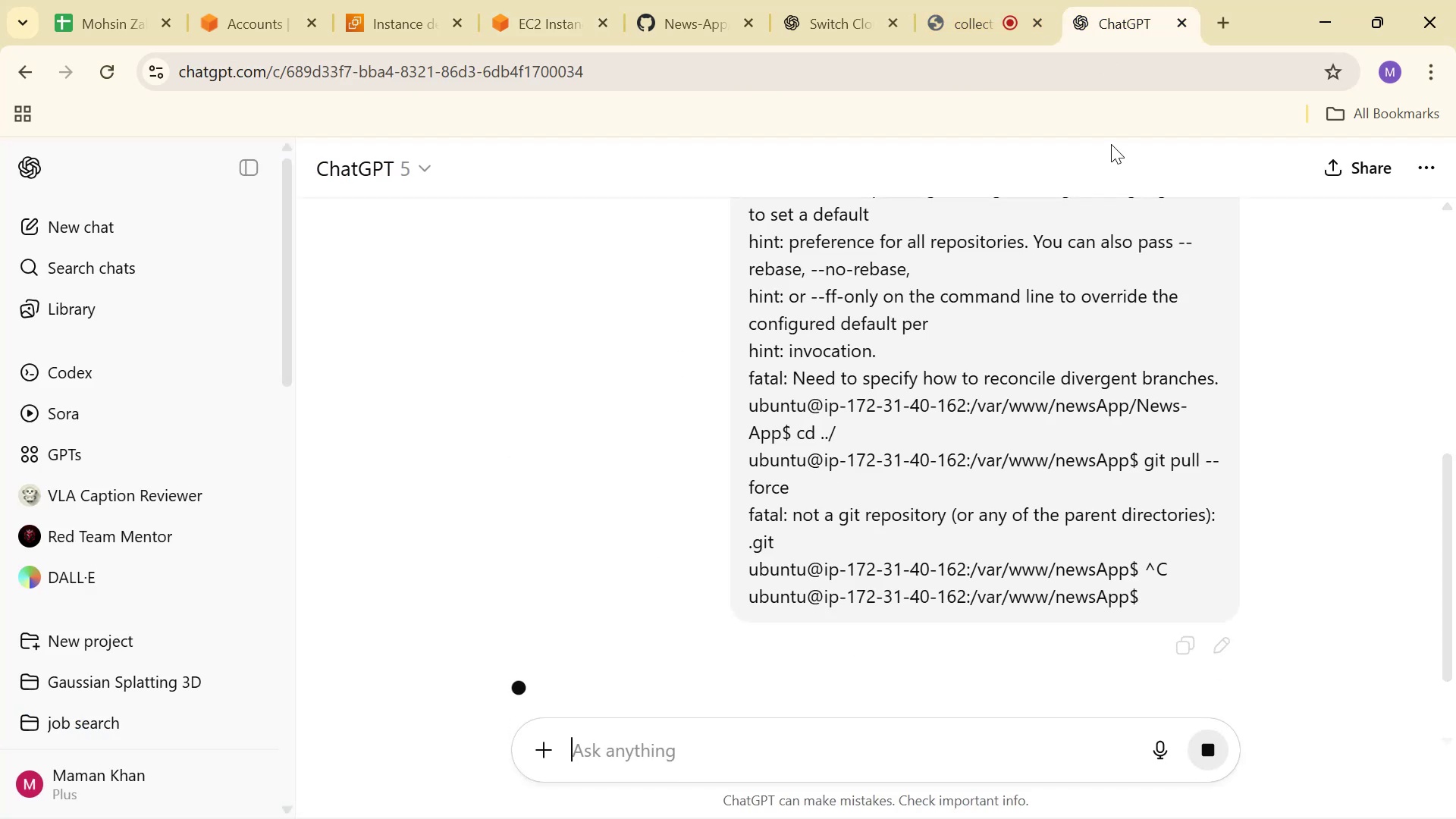 
scroll: coordinate [1077, 443], scroll_direction: down, amount: 4.0
 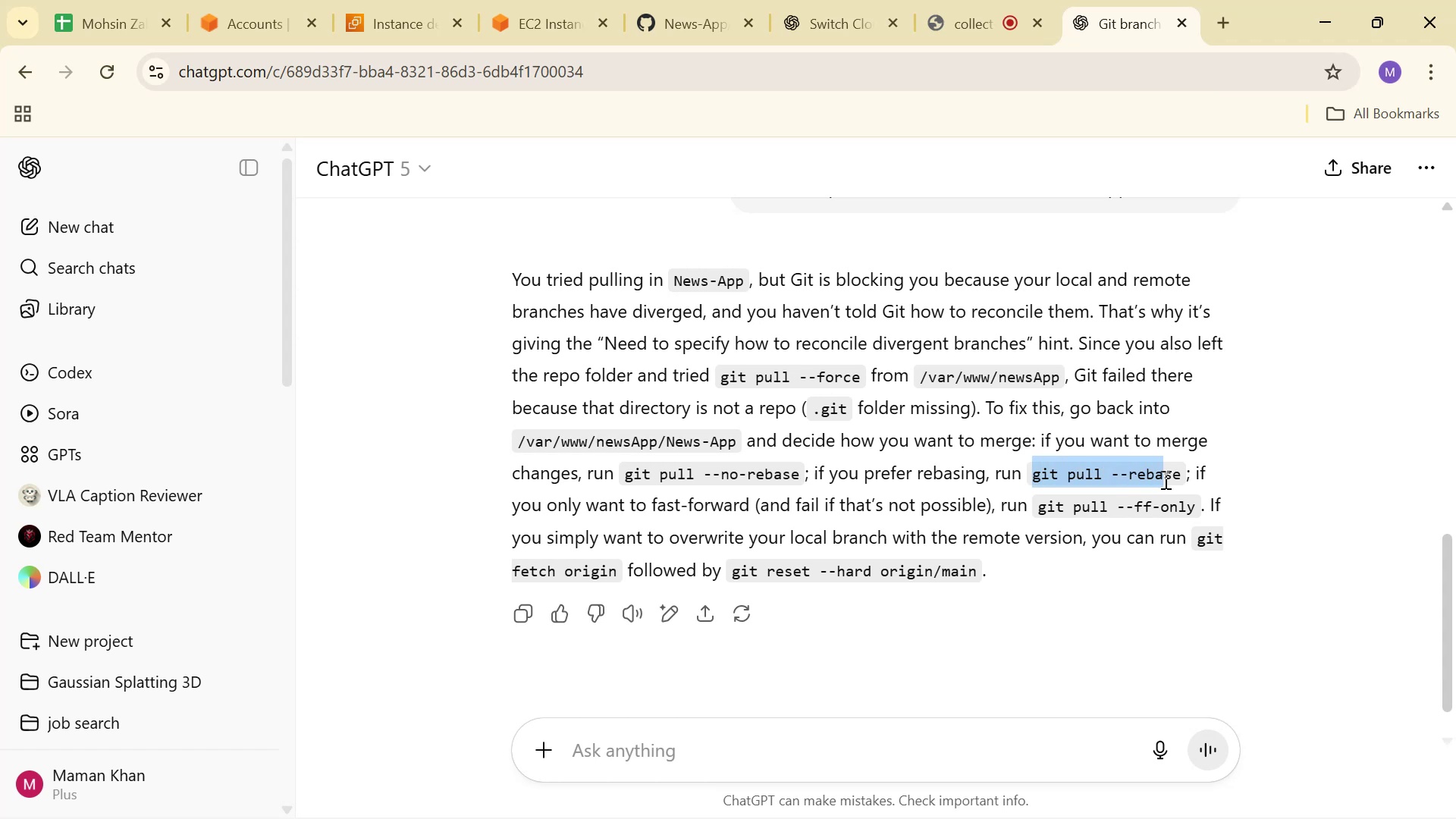 
wait(6.75)
 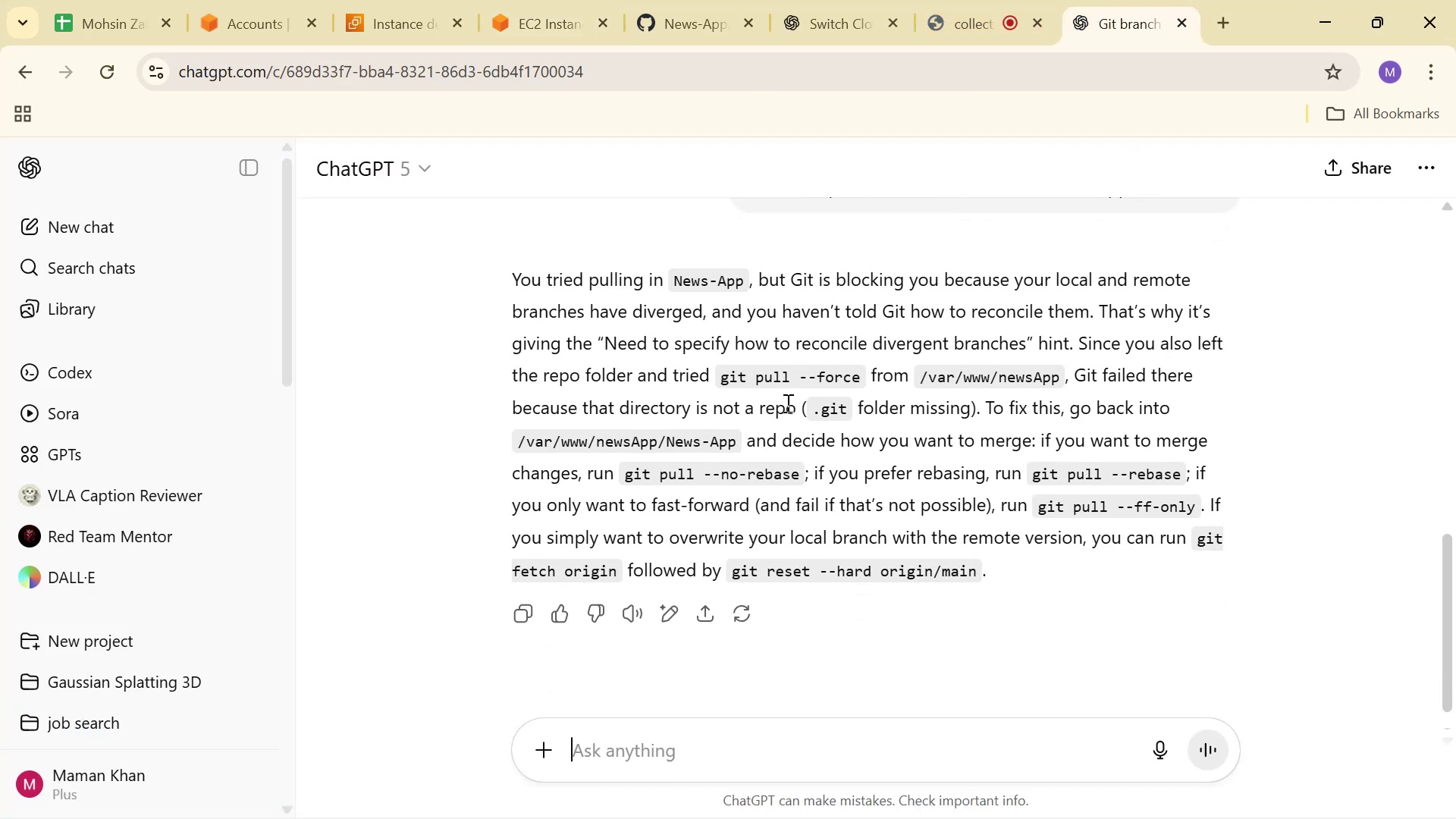 
left_click([1081, 505])
 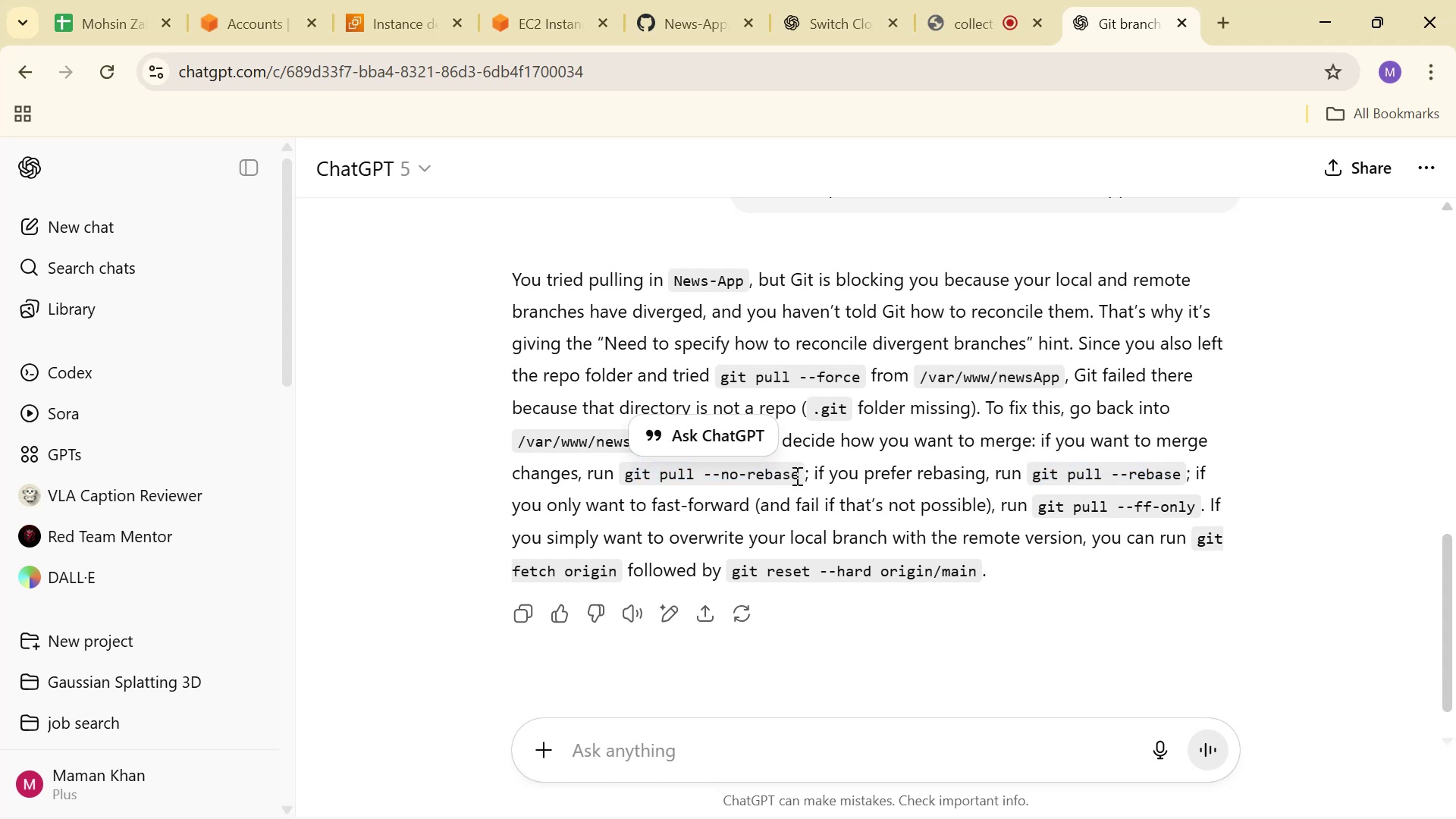 
wait(6.67)
 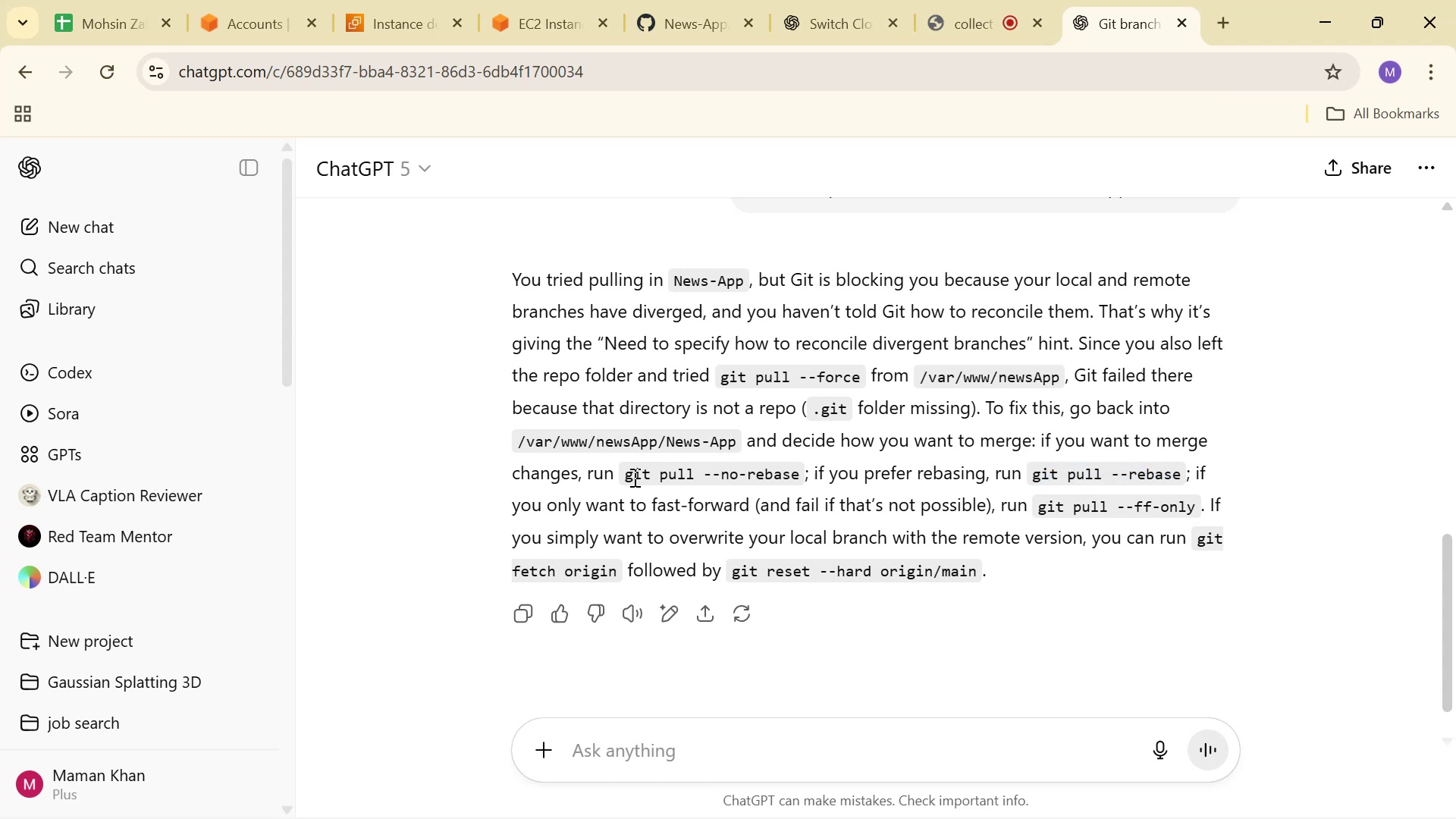 
key(Control+C)
 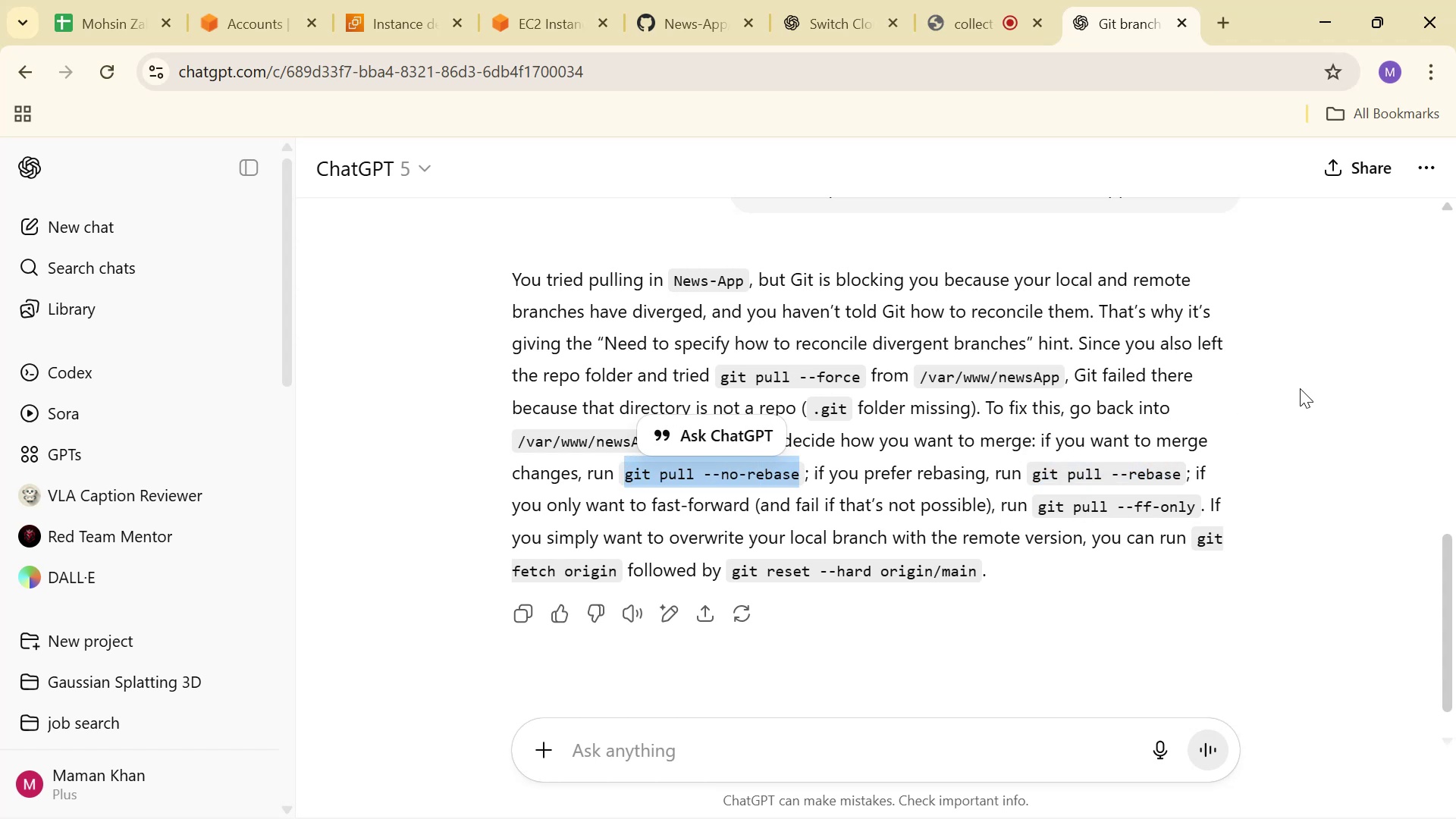 
key(Control+C)
 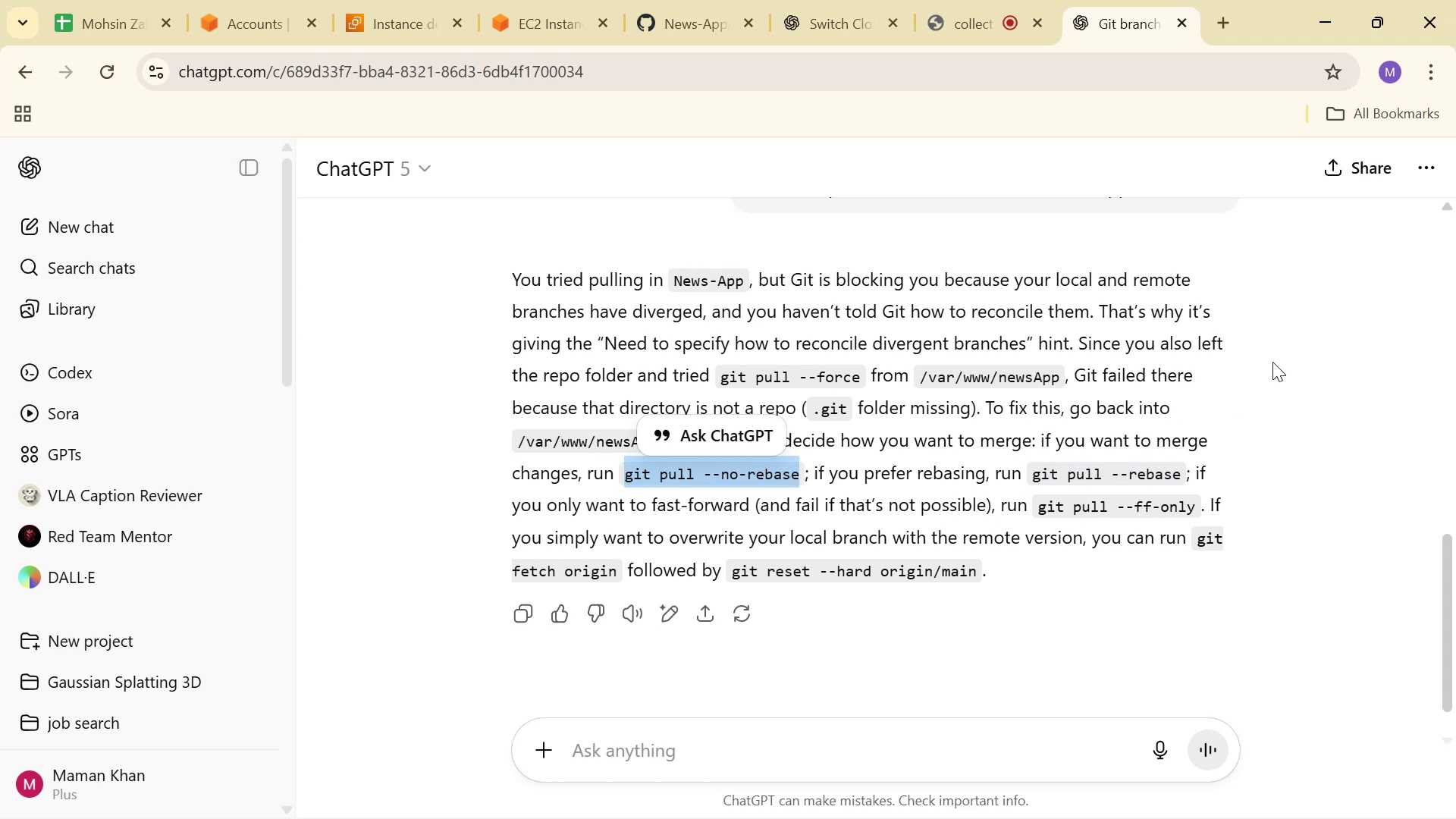 
key(Control+C)
 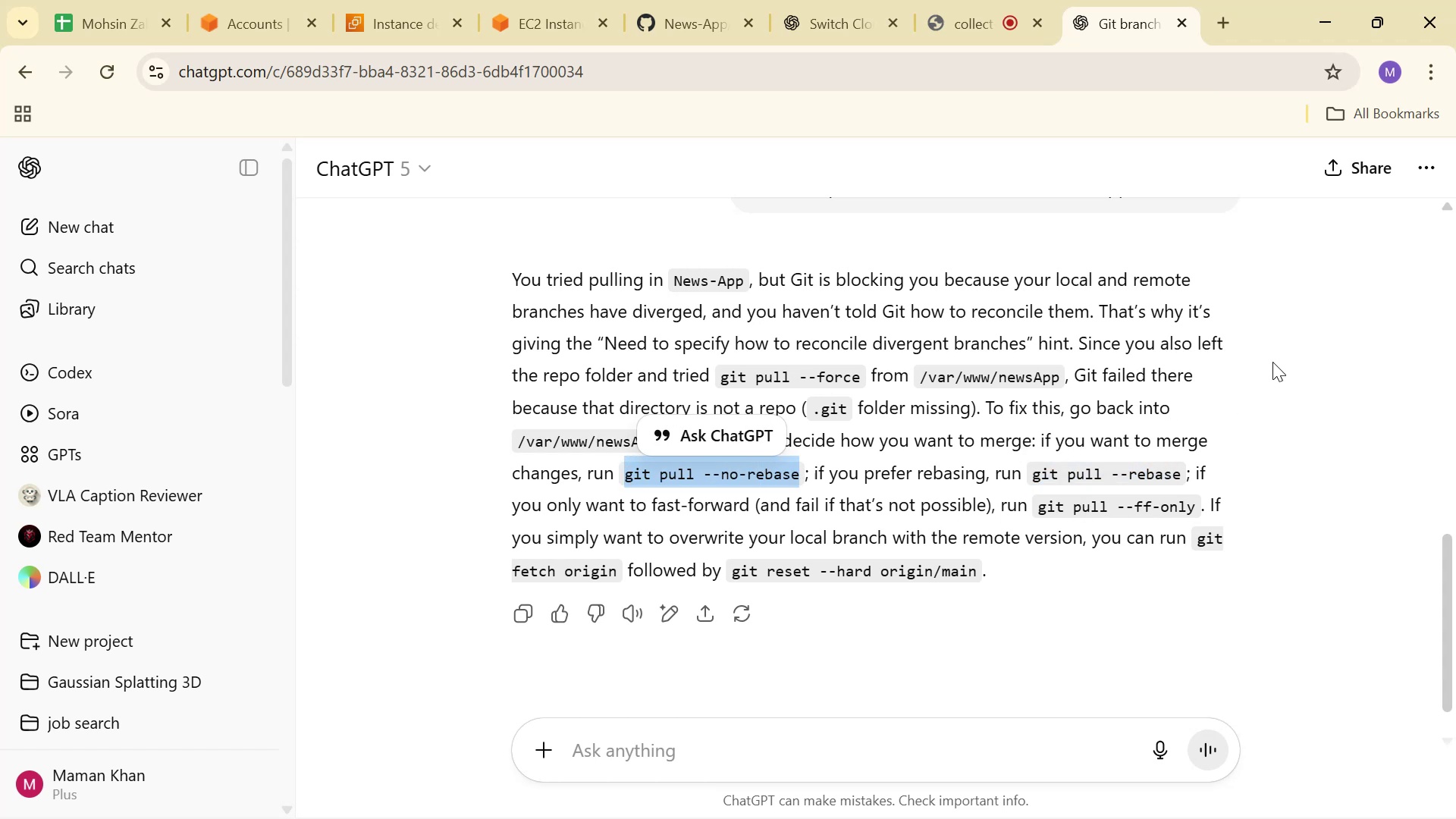 
key(Control+C)
 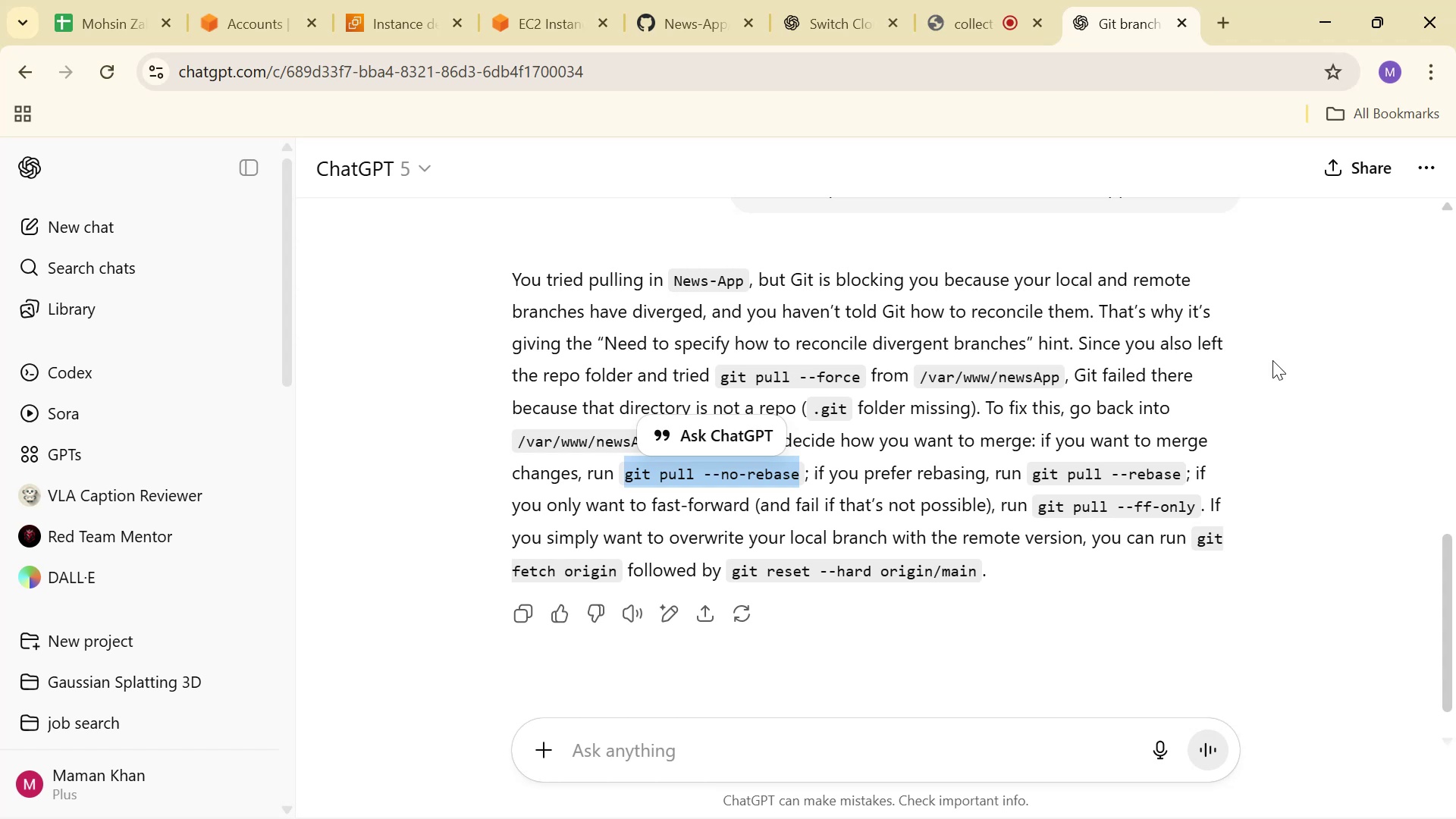 
key(Control+C)
 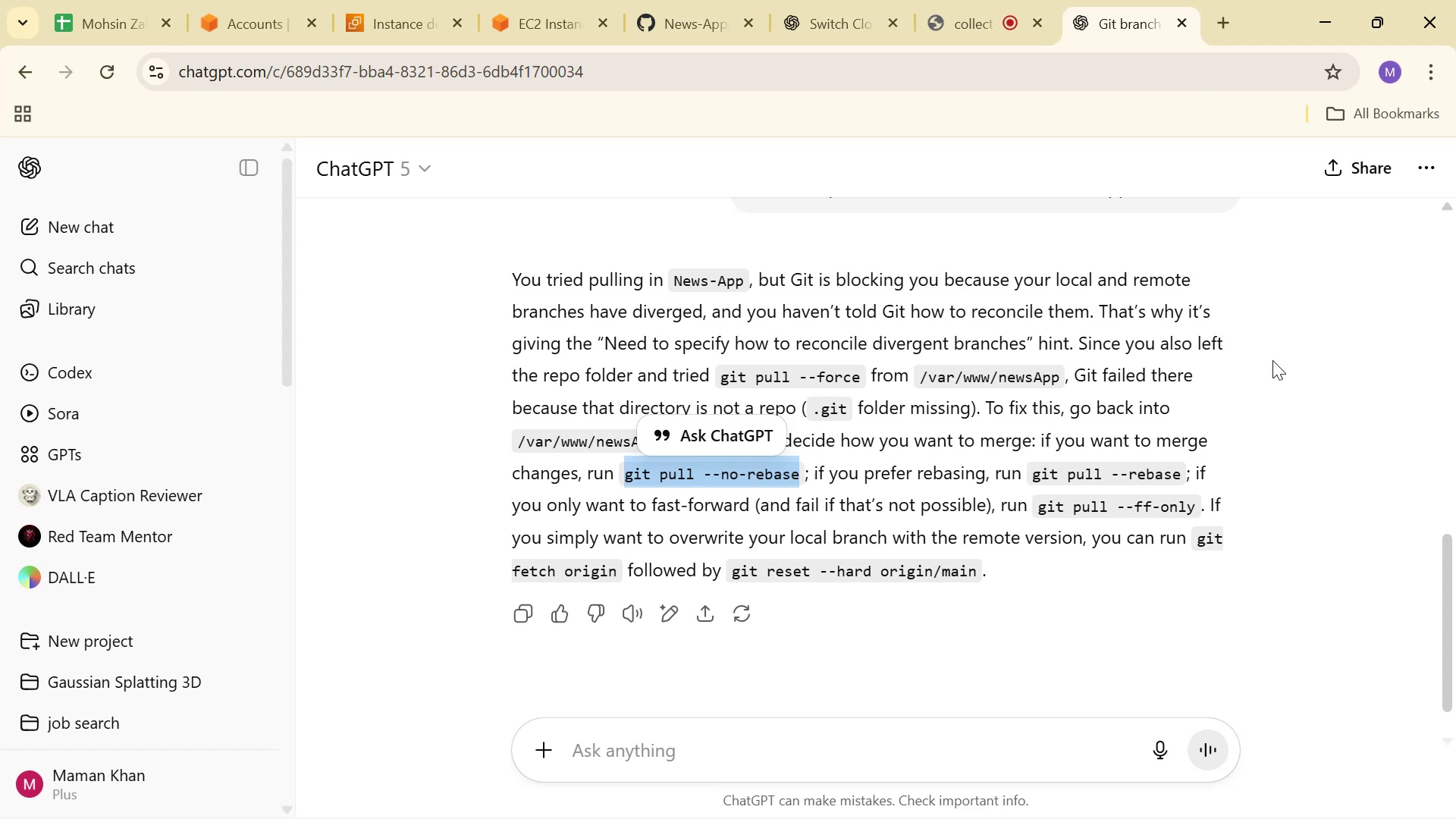 
key(Control+C)
 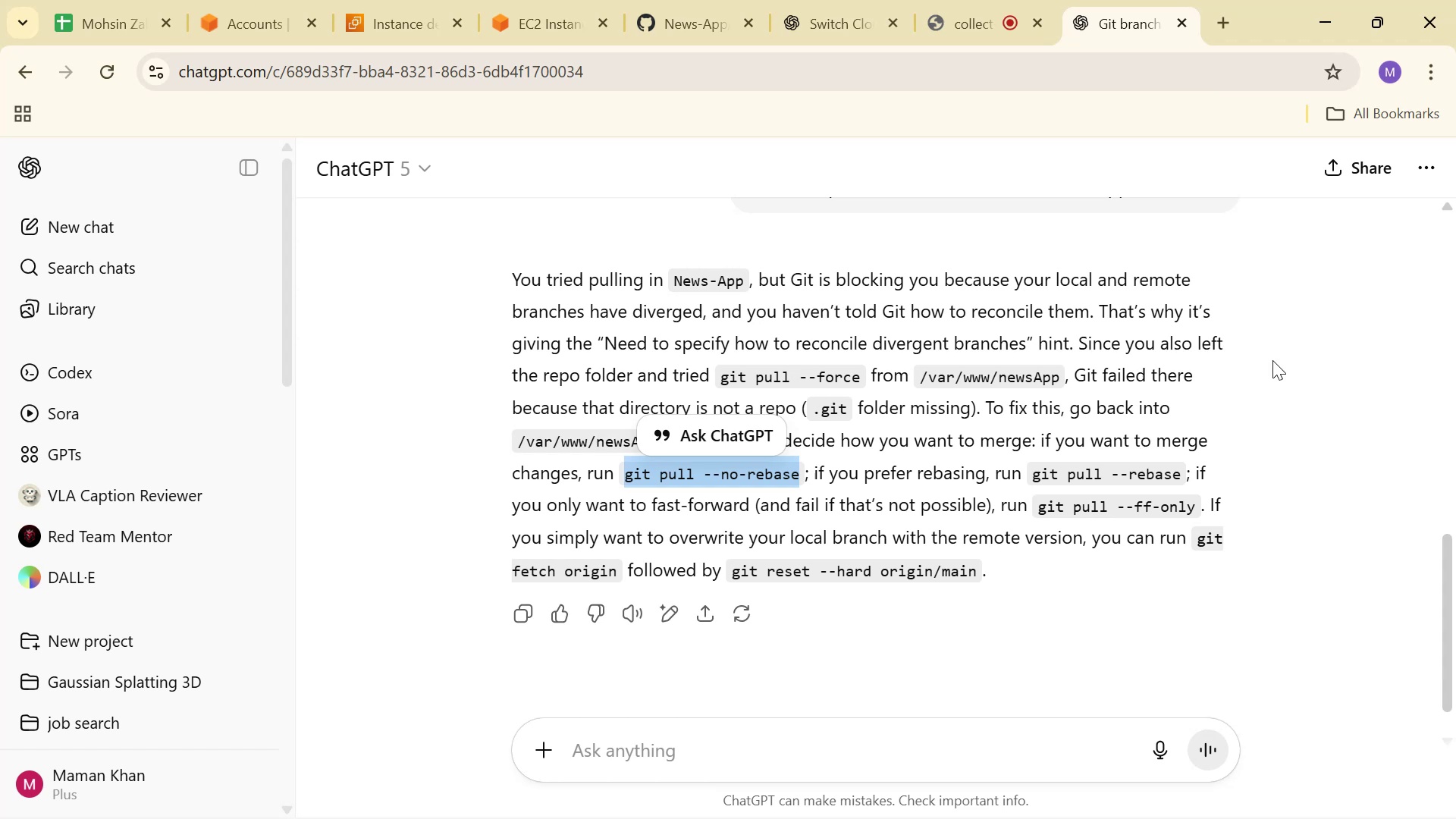 
key(Control+C)
 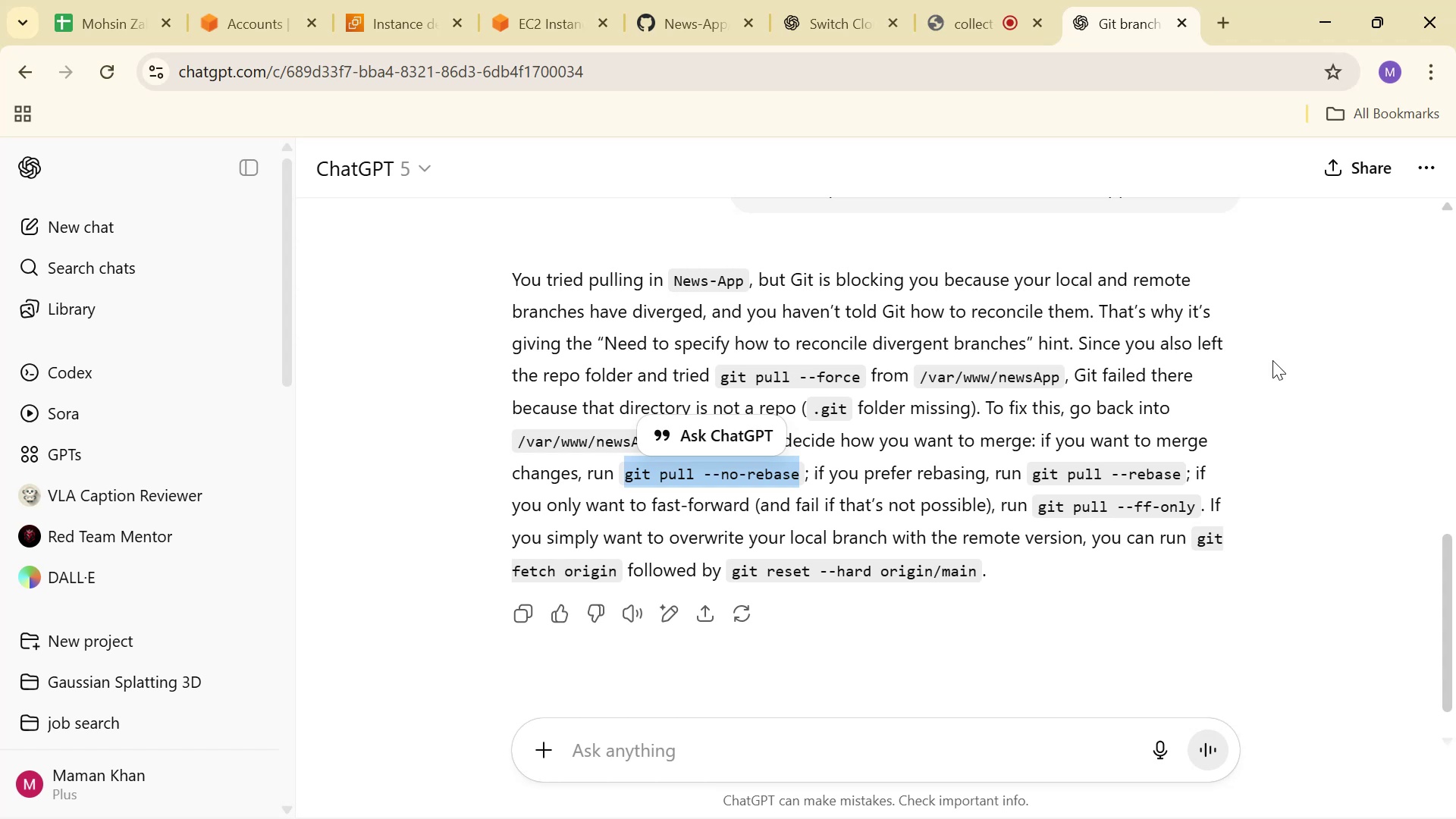 
key(Control+C)
 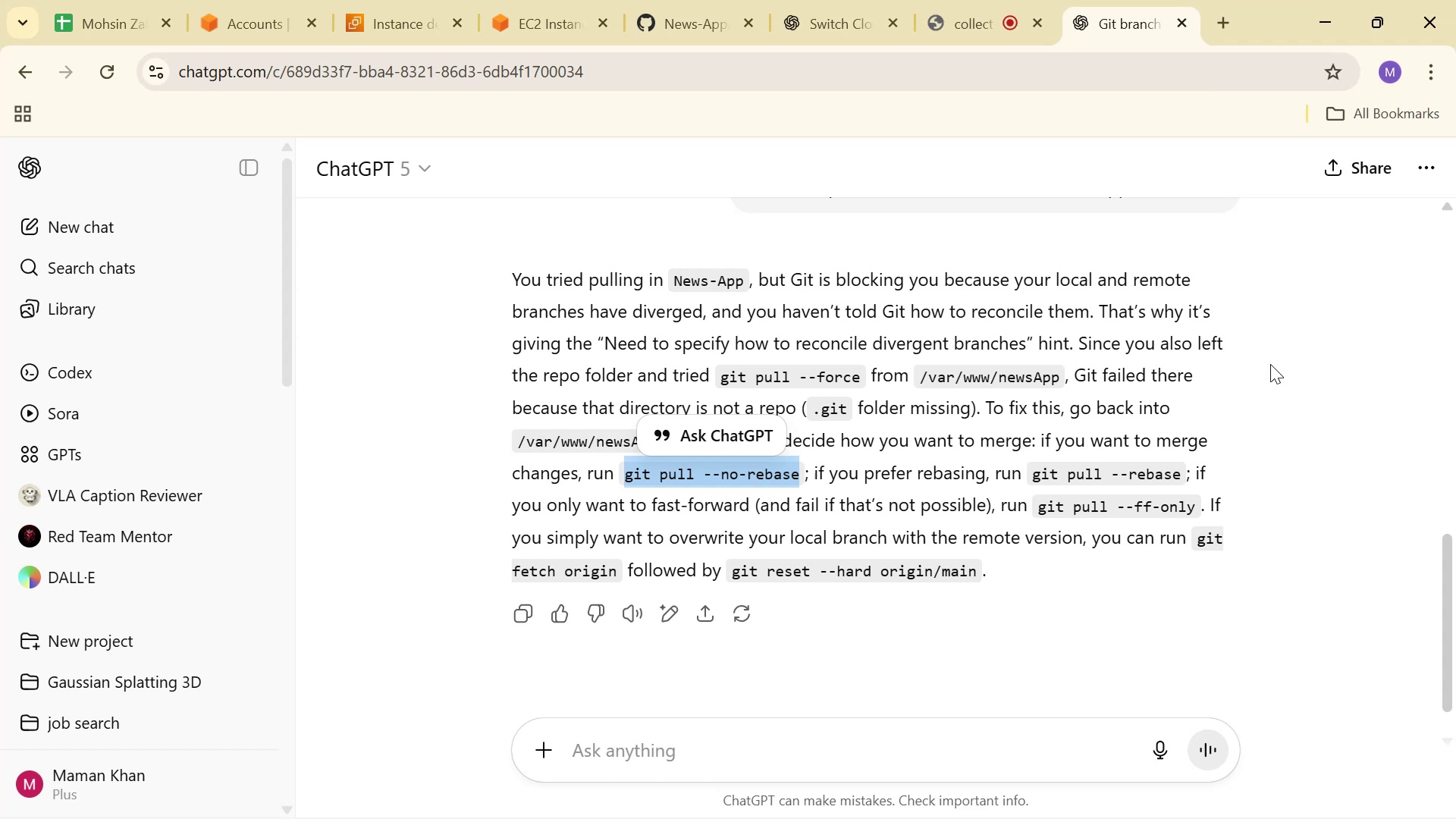 
key(Control+C)
 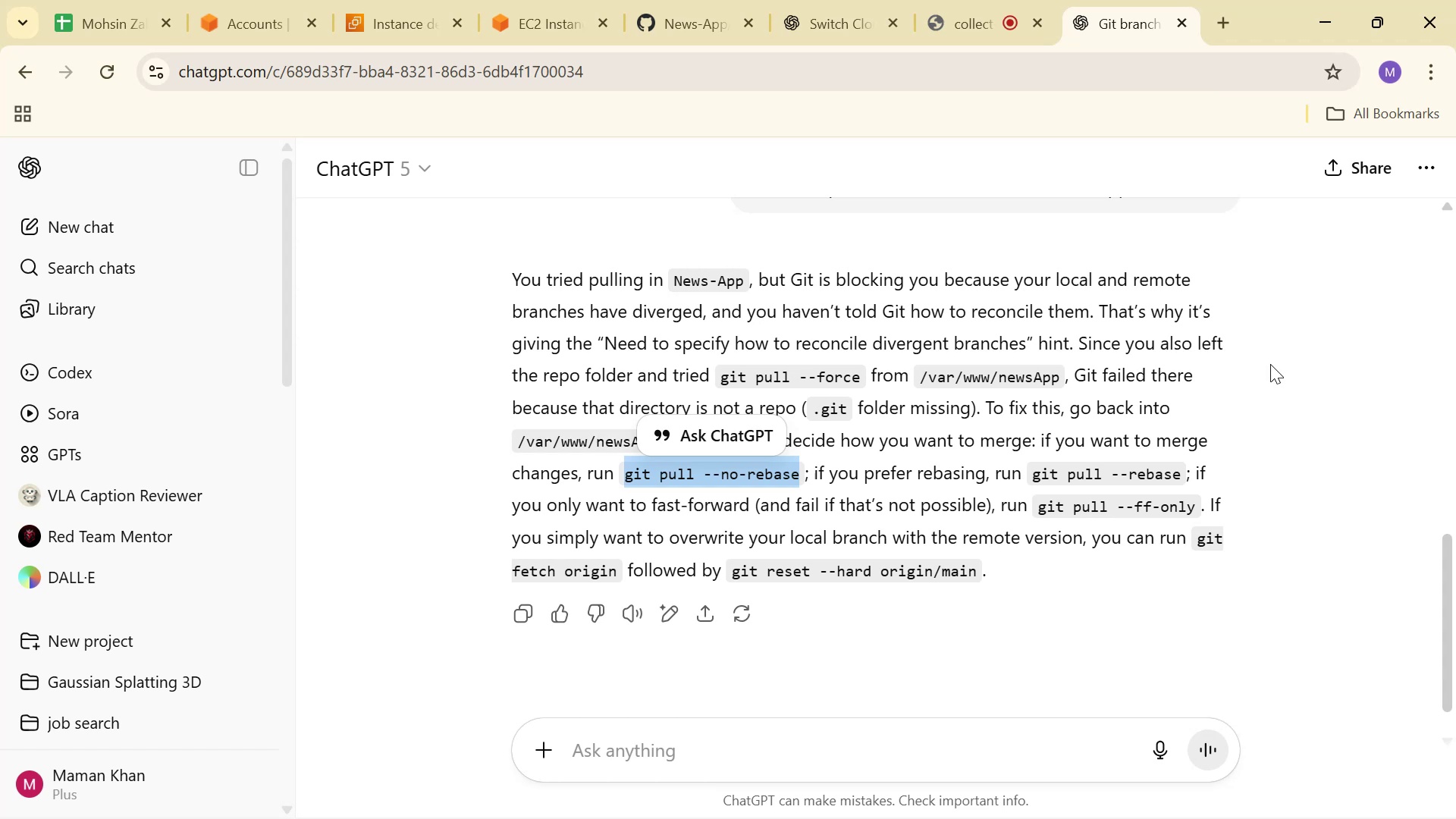 
key(Control+C)
 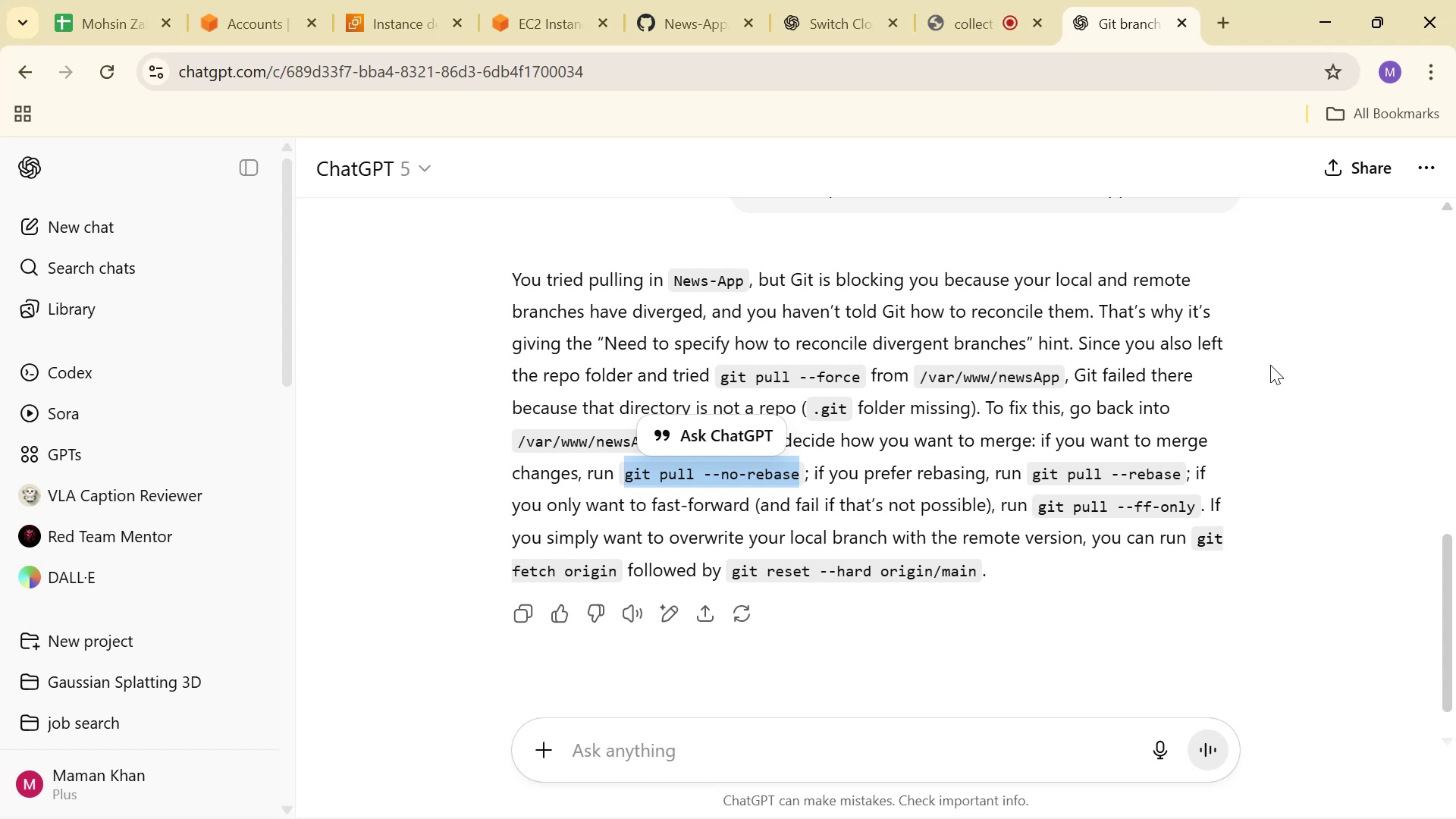 
key(Control+C)
 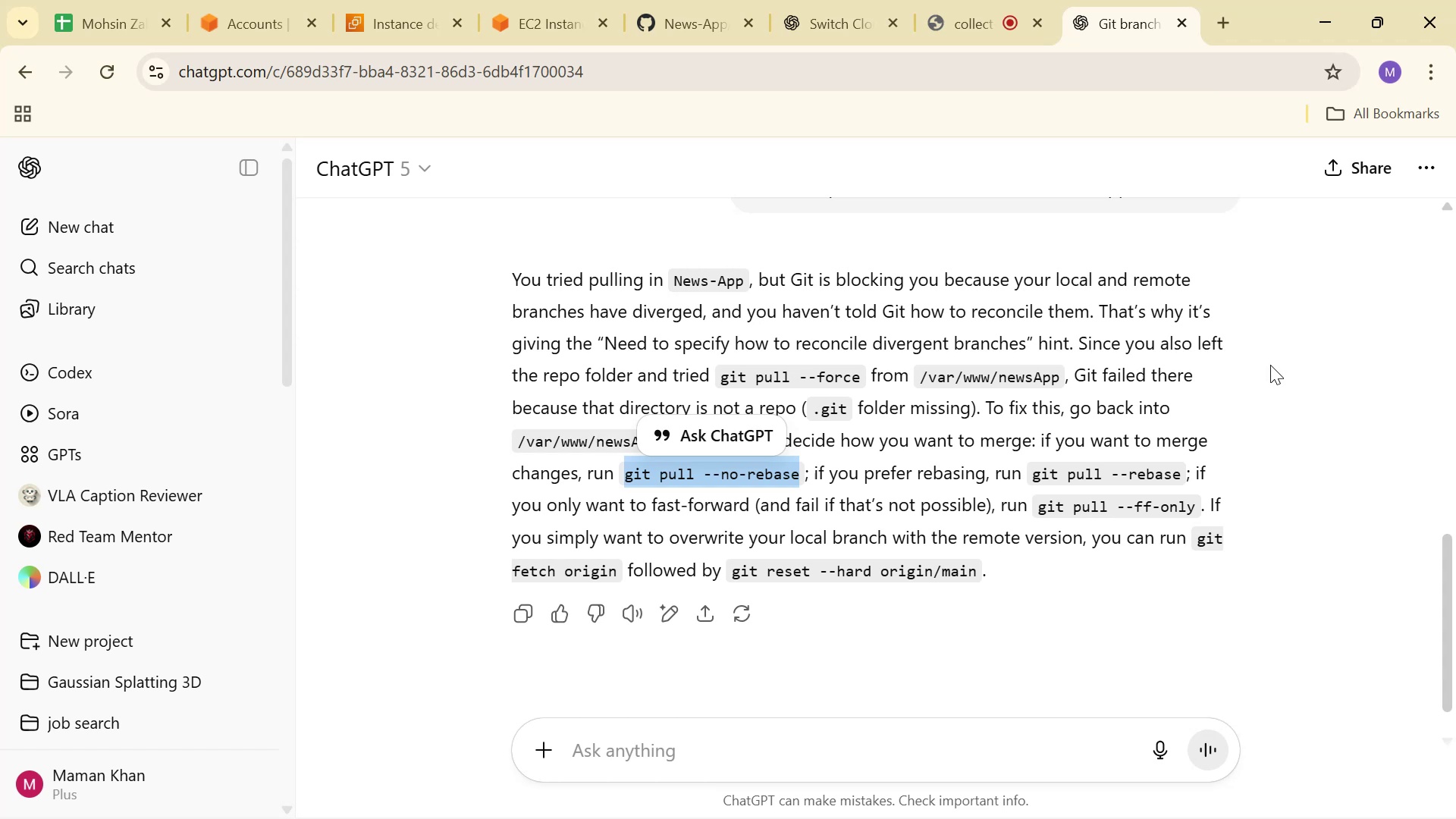 
key(Control+C)
 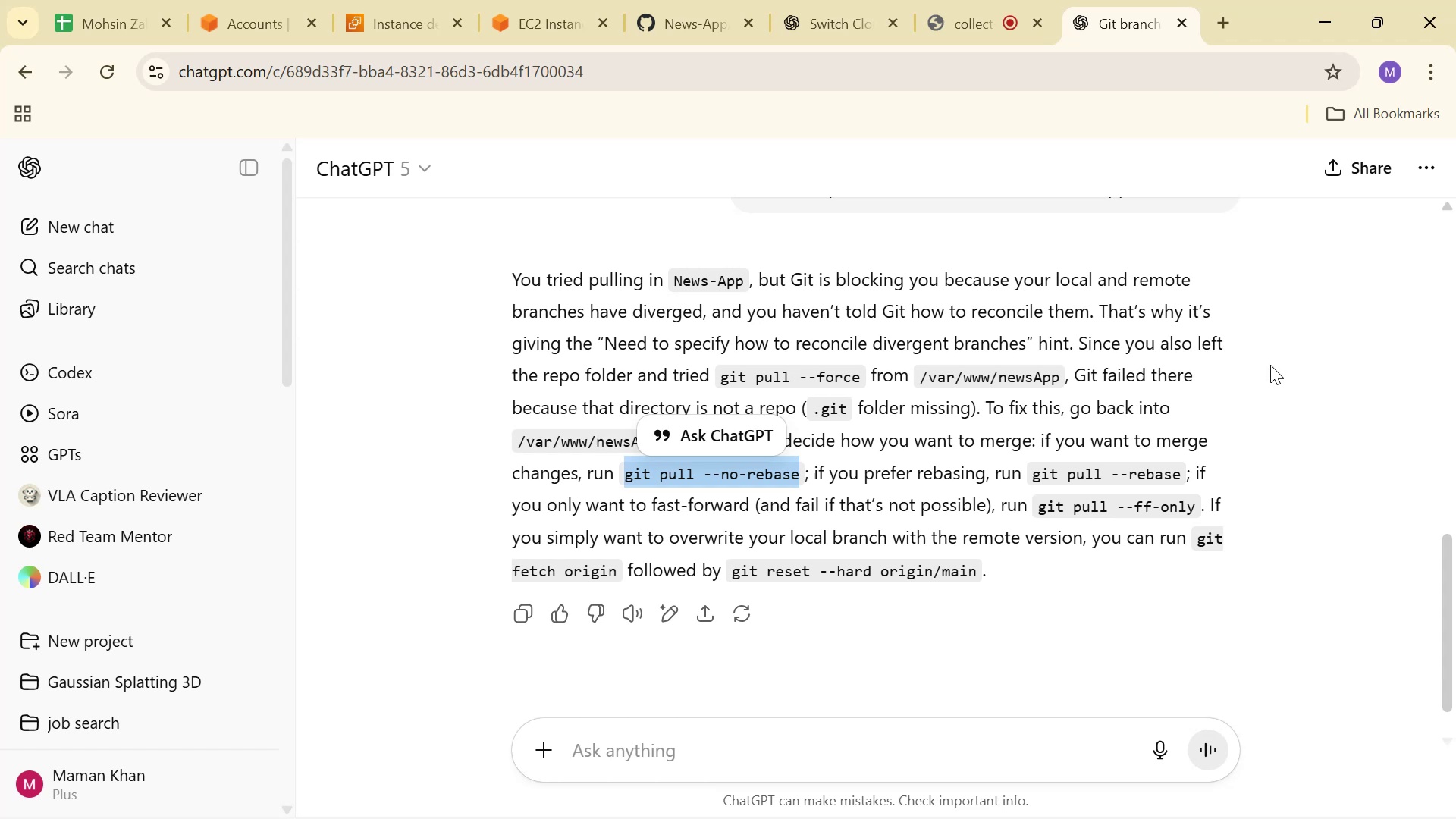 
key(Control+C)
 